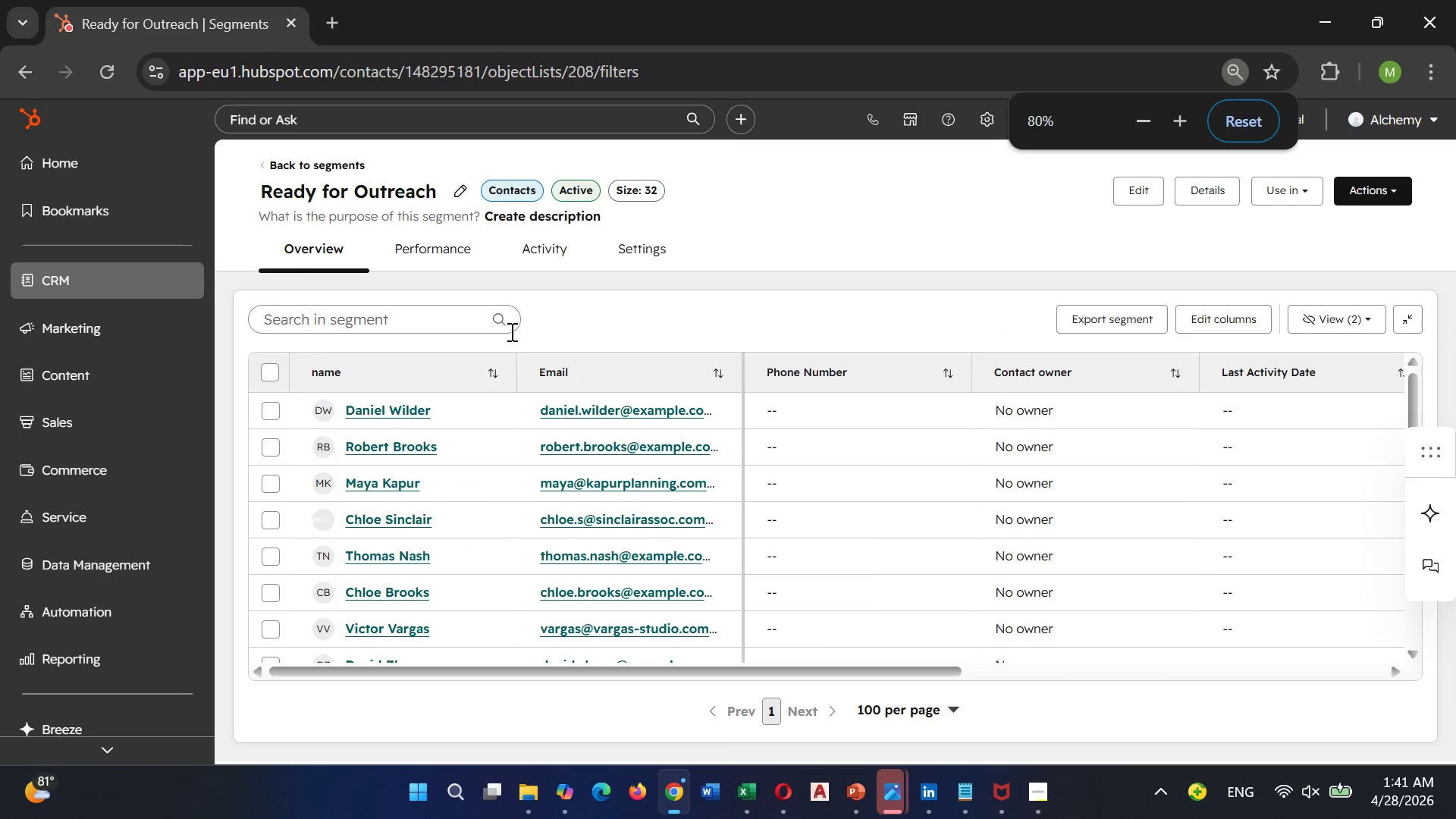 
key(Control+Minus)
 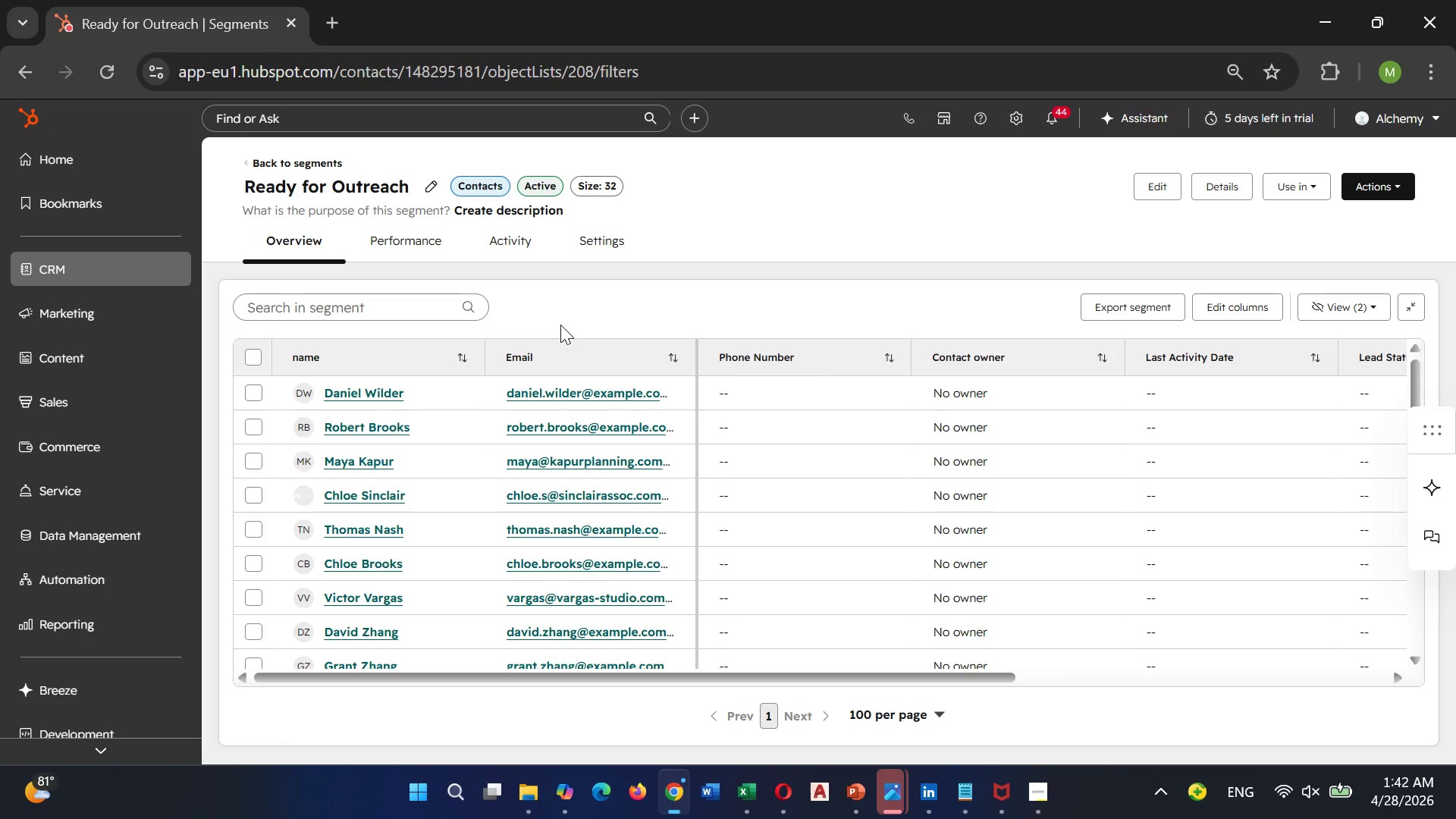 
wait(44.64)
 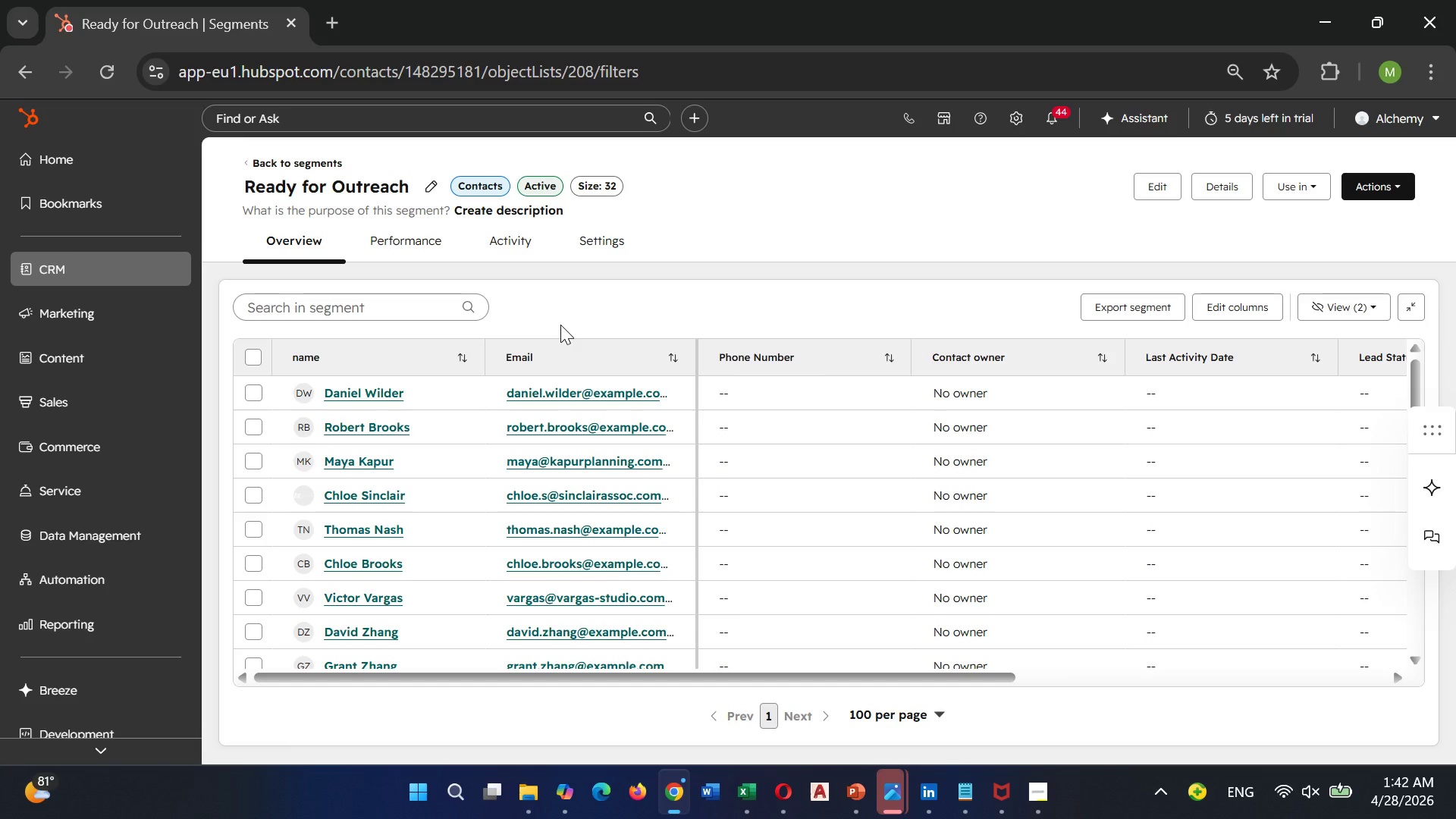 
left_click([70, 271])
 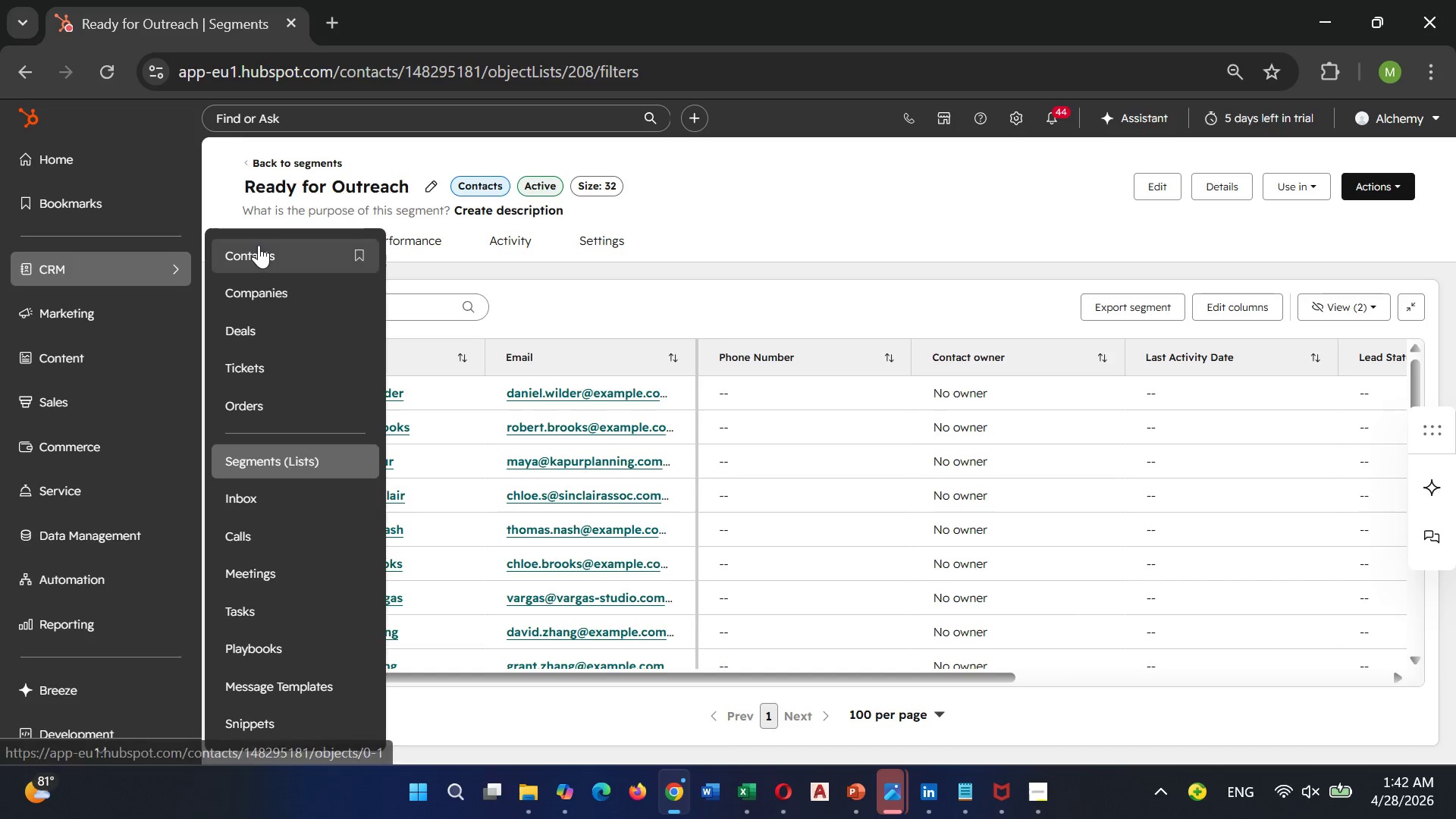 
left_click([259, 245])
 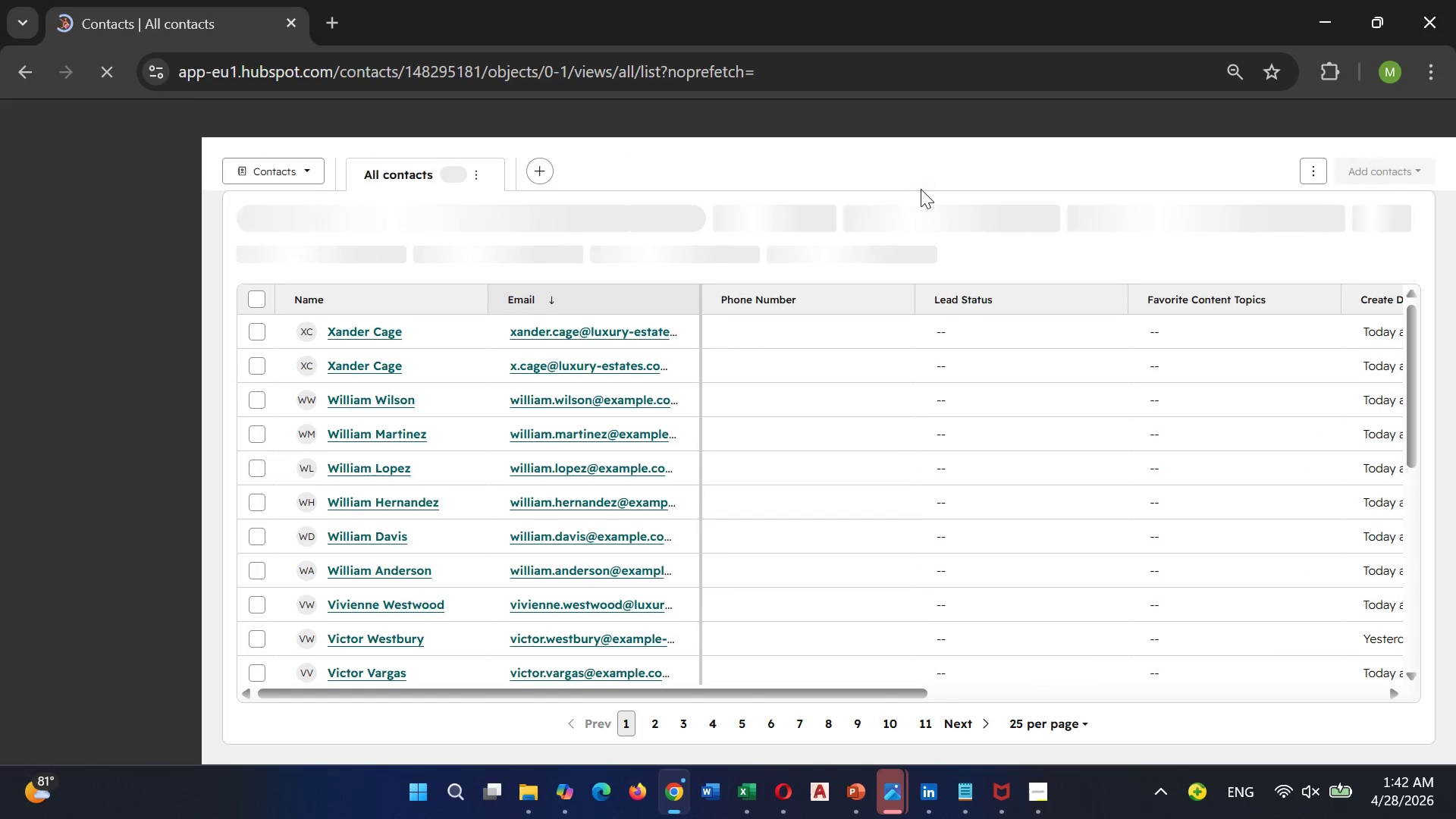 
wait(18.09)
 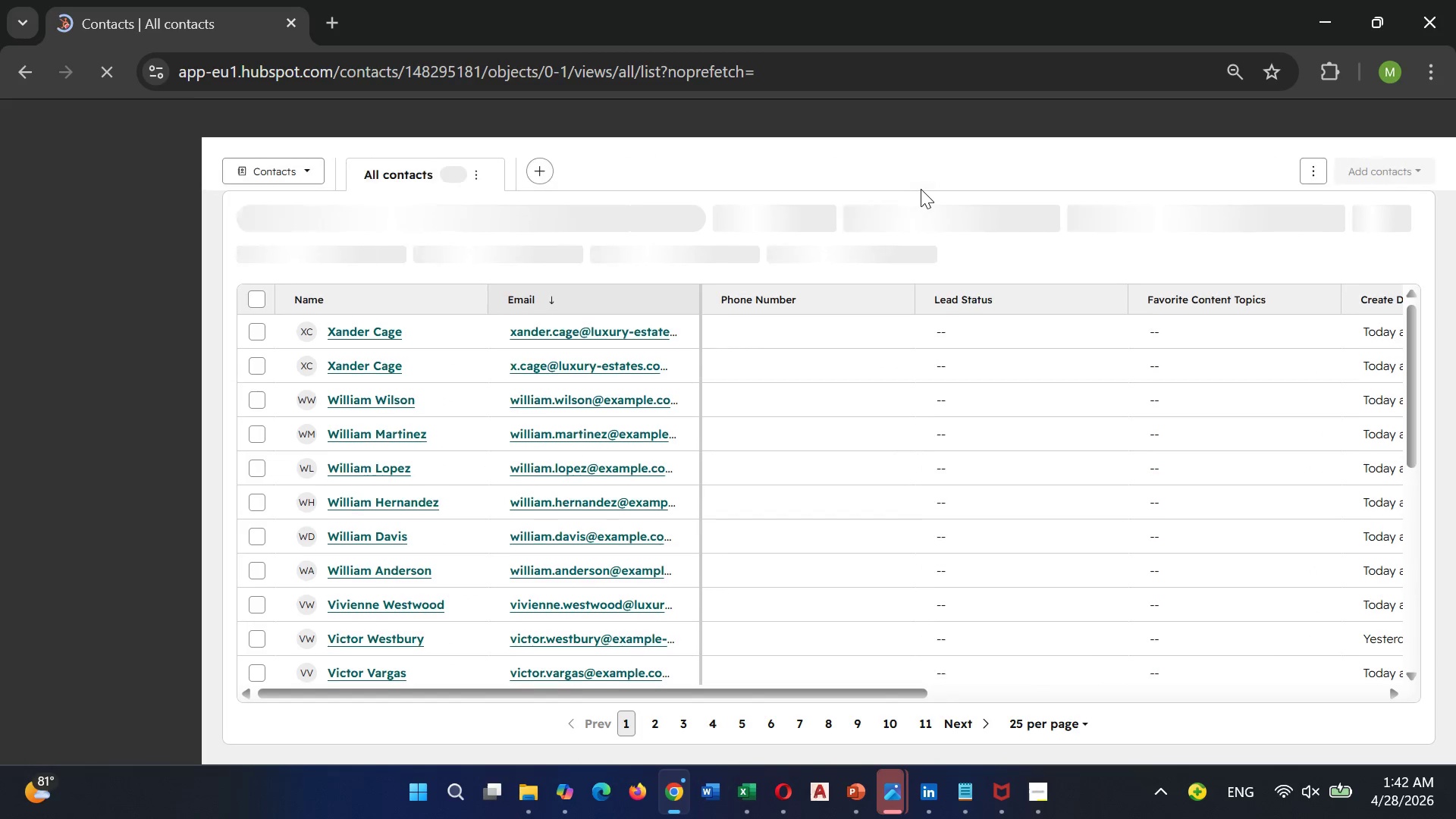 
left_click([1366, 168])
 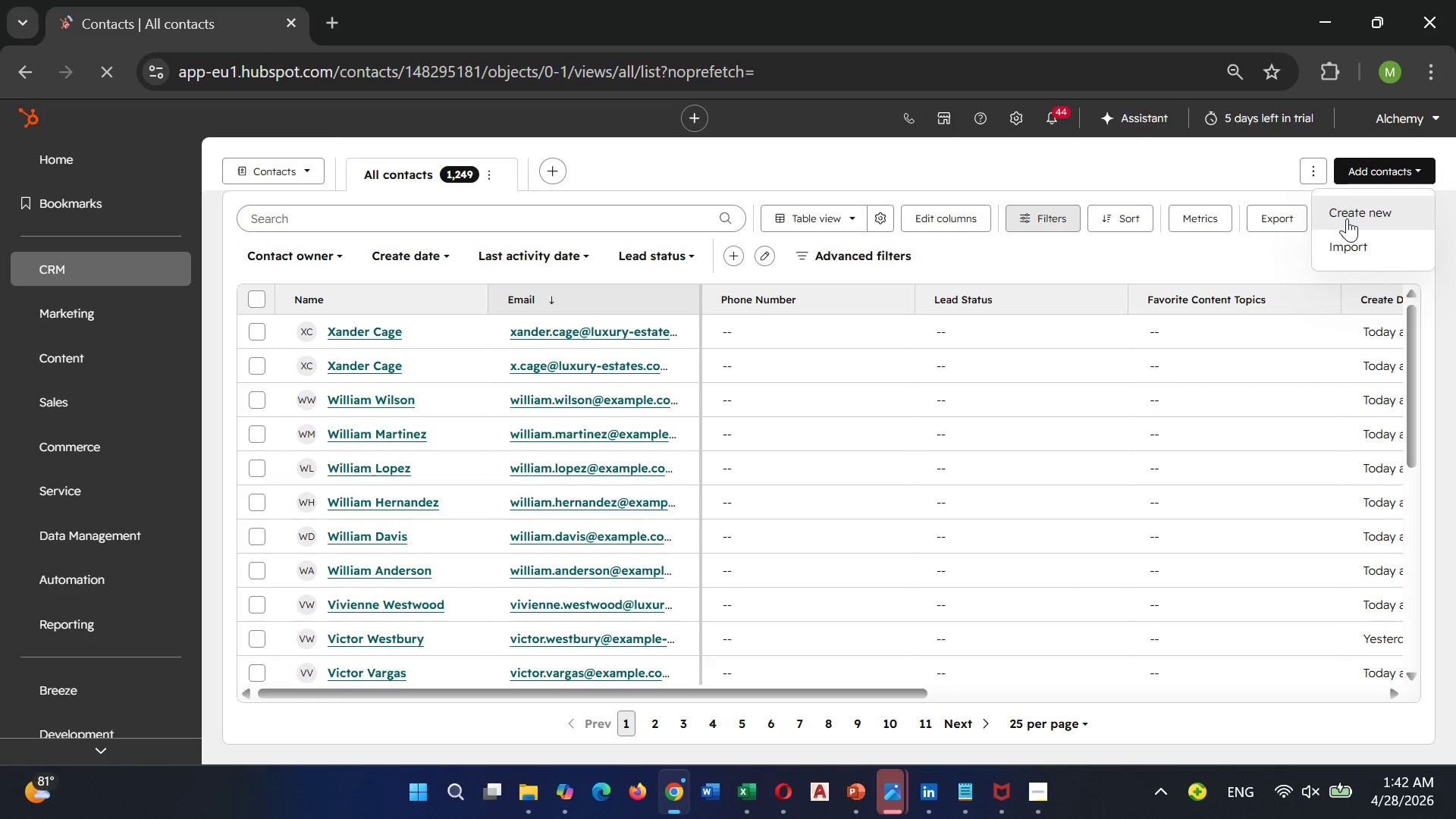 
left_click([1347, 218])
 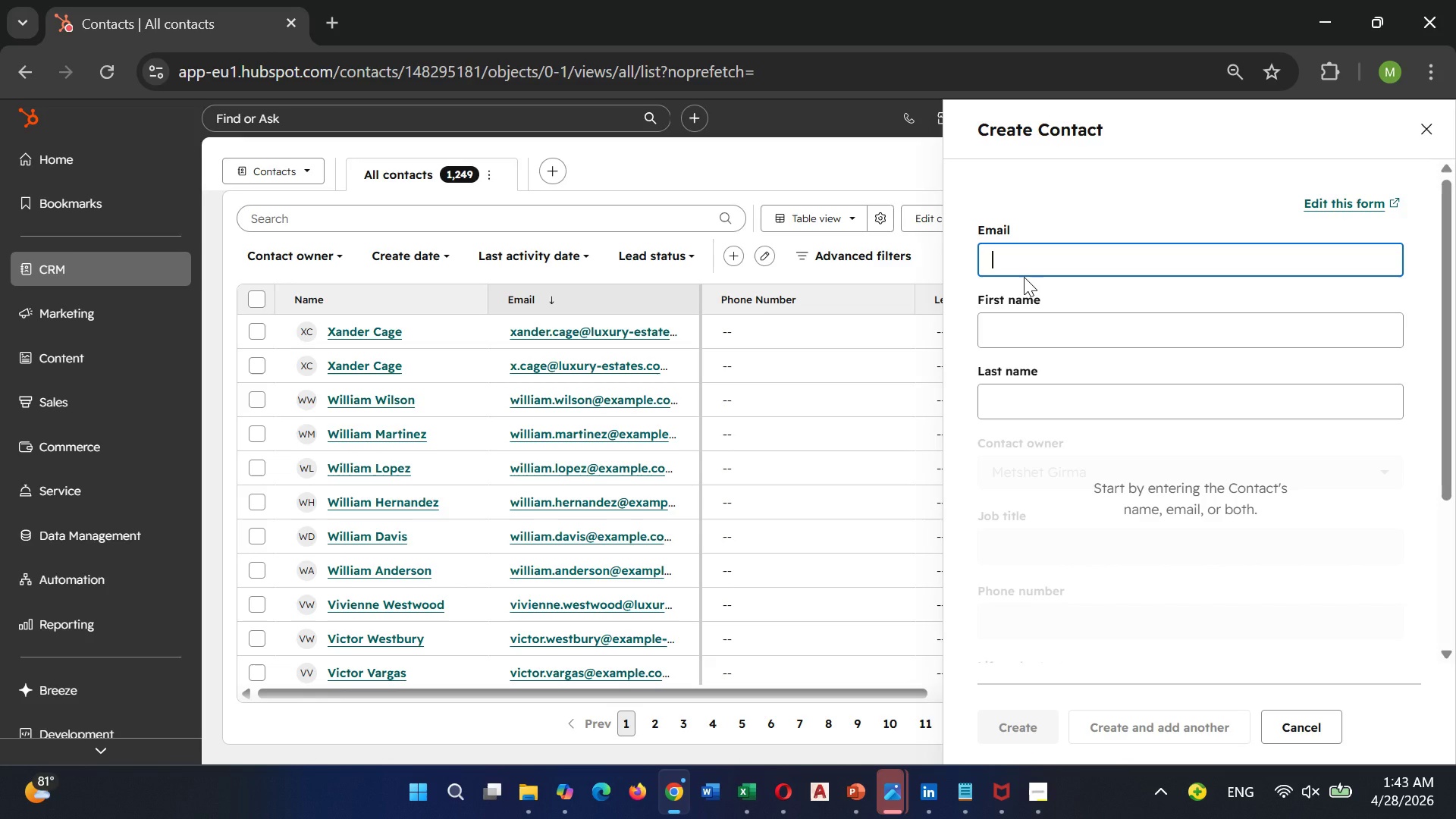 
wait(19.47)
 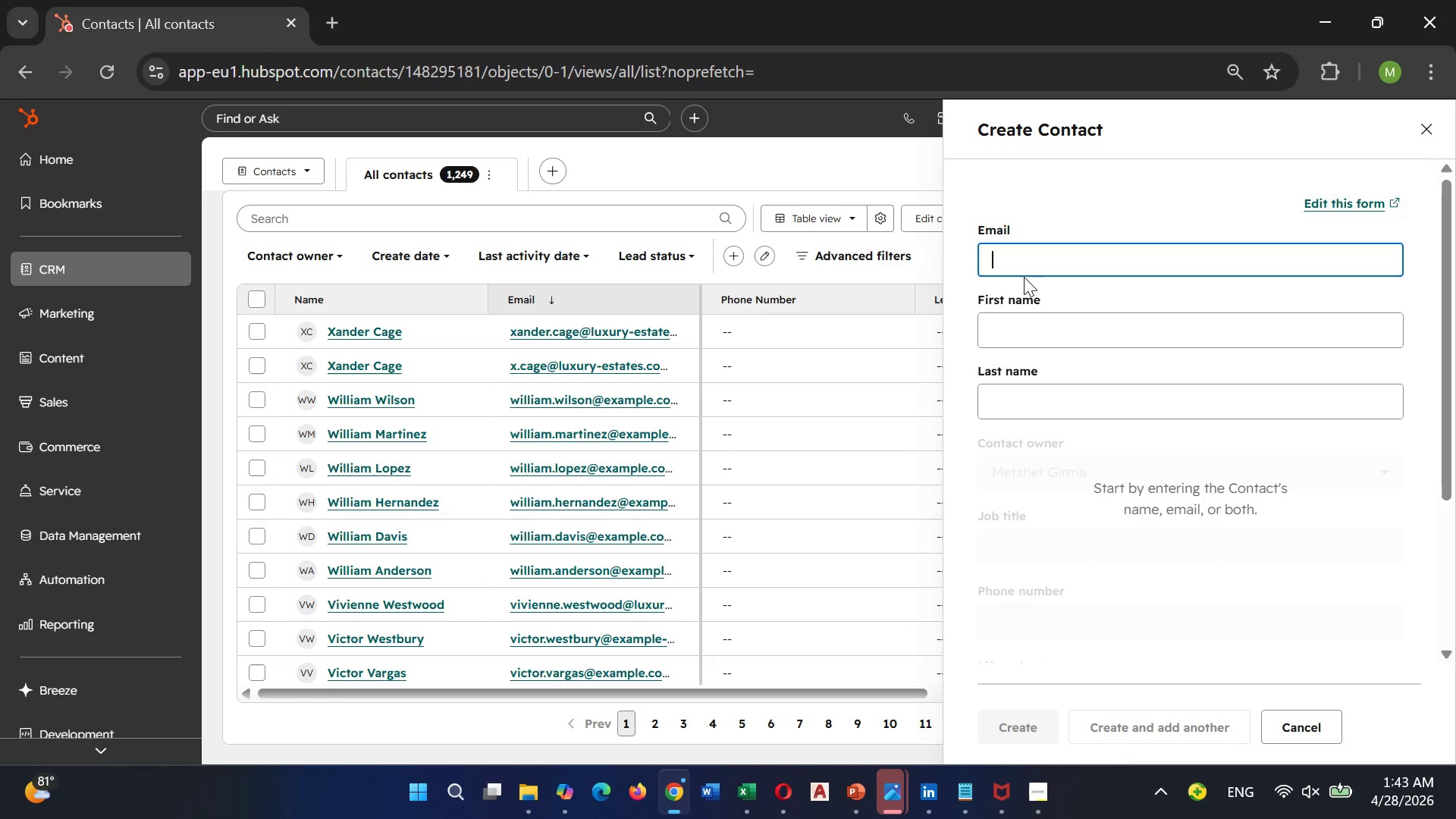 
type(test)
 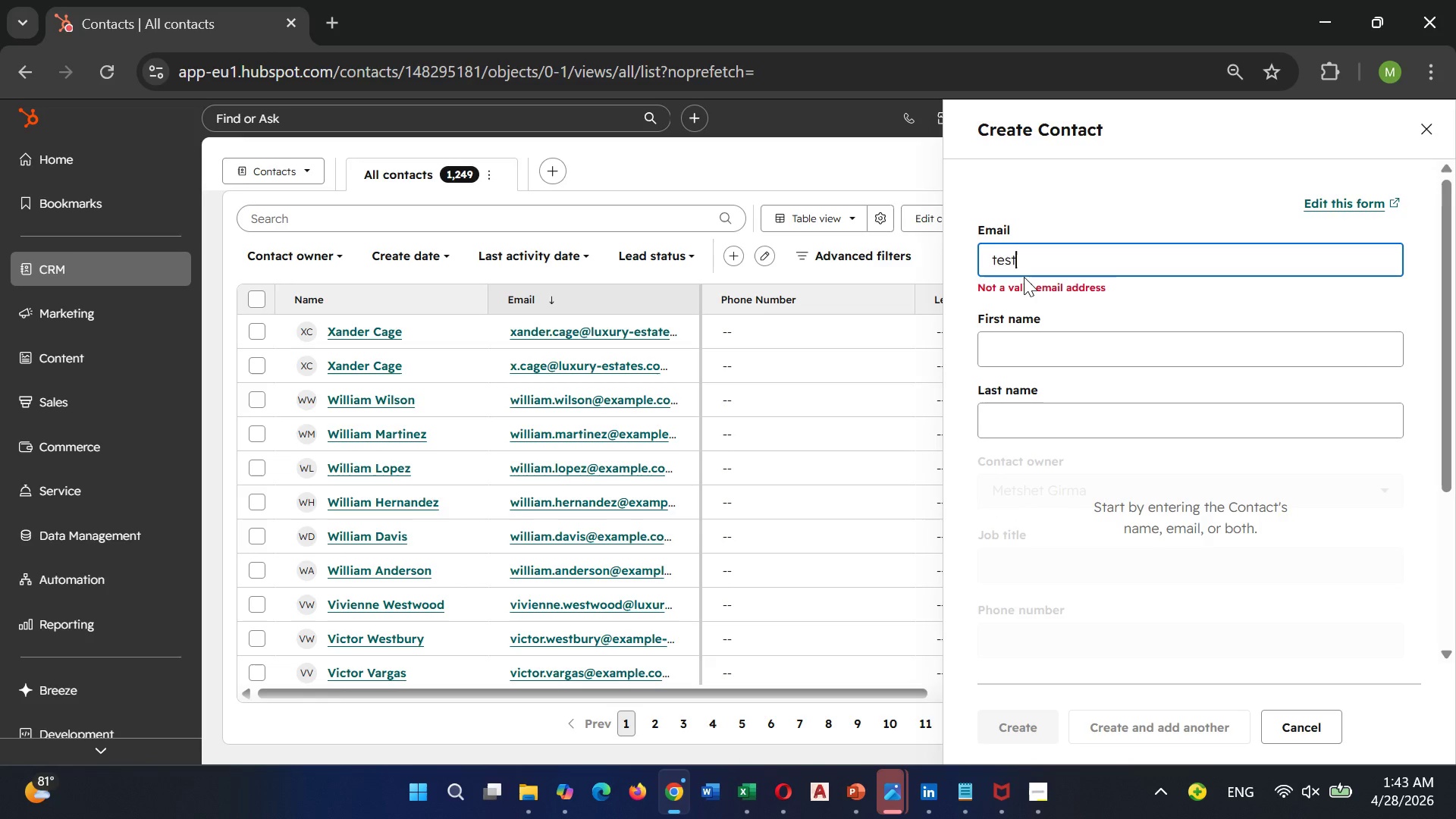 
type(.high)
 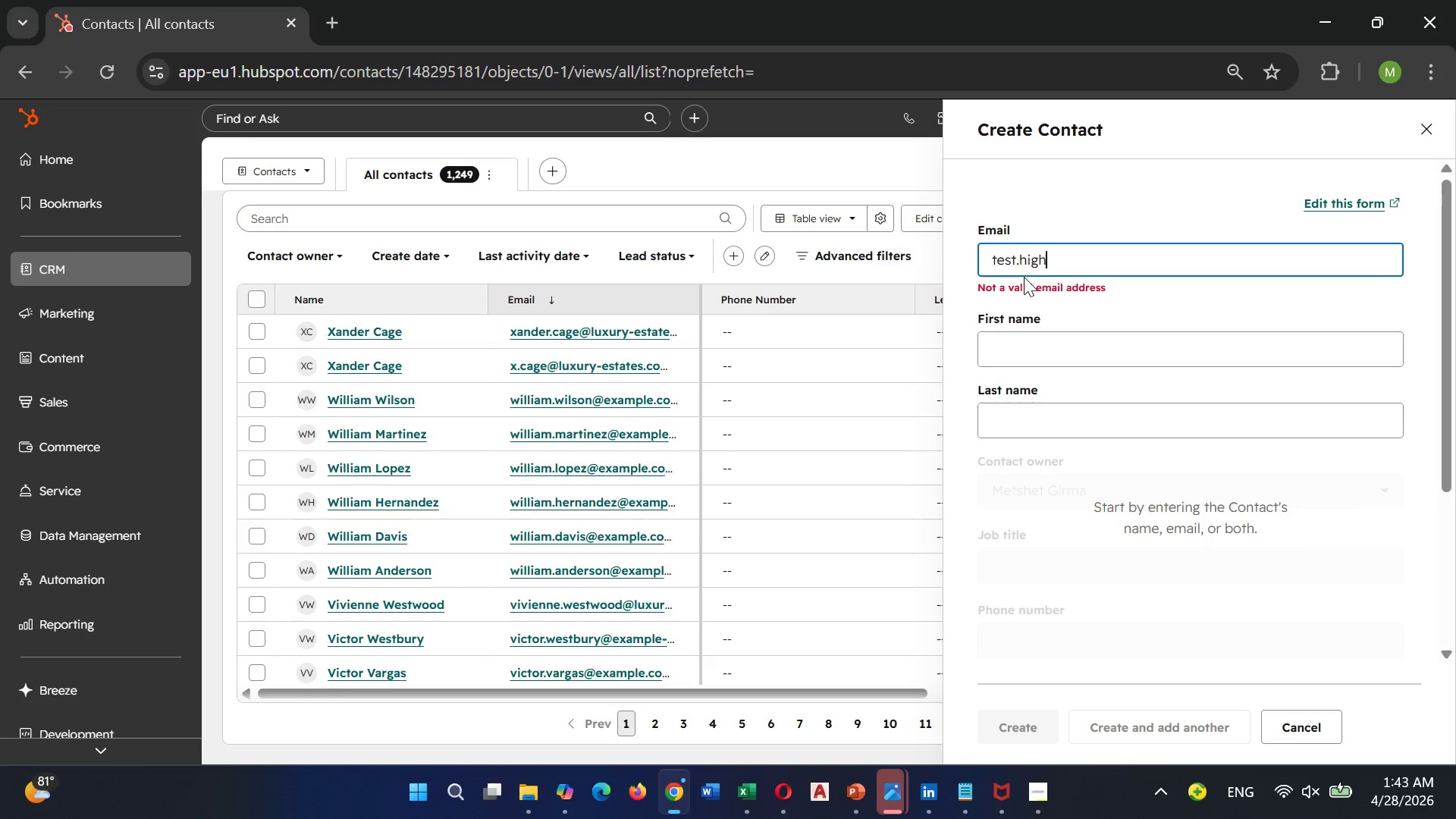 
type(value)
 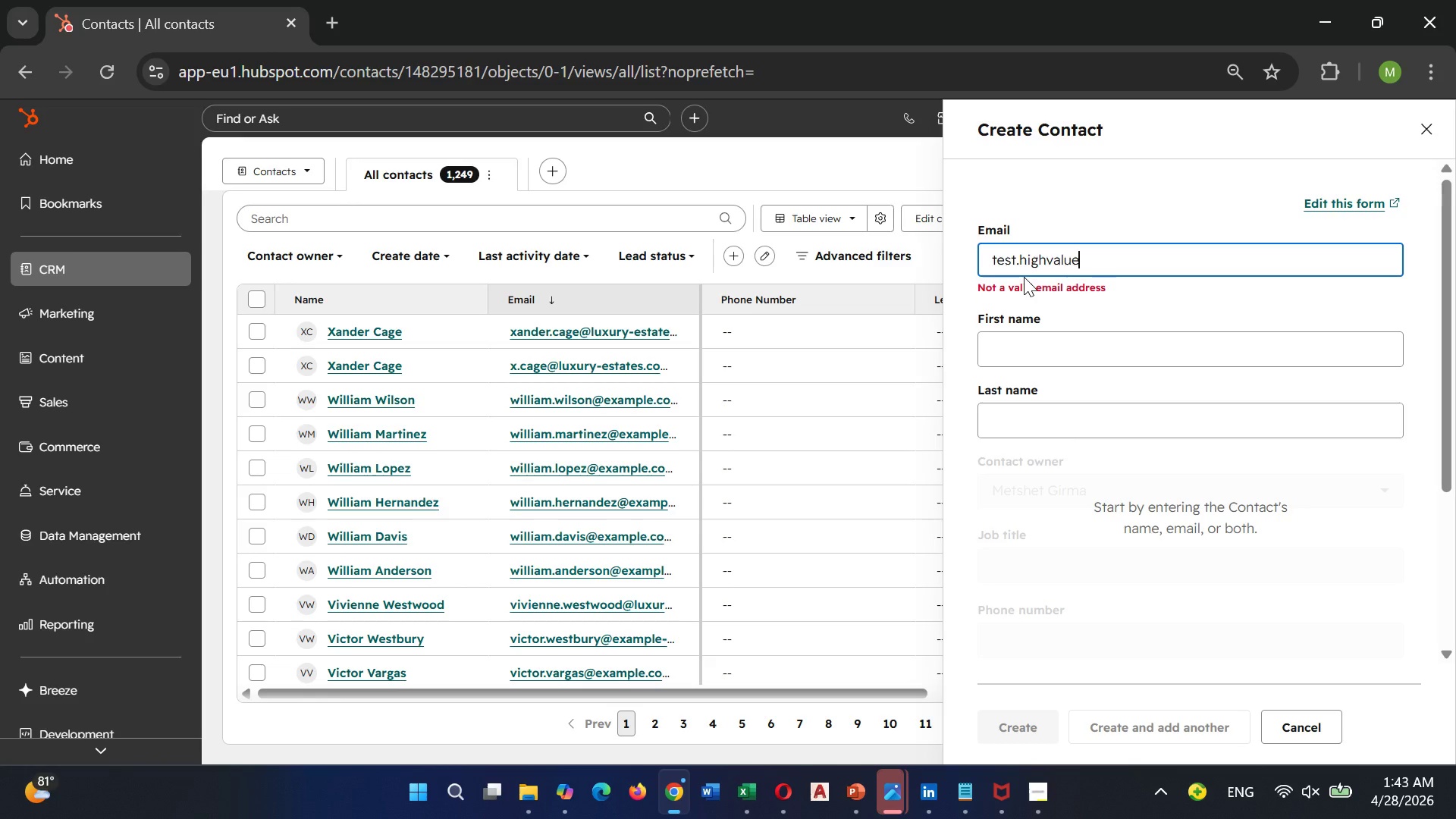 
wait(6.06)
 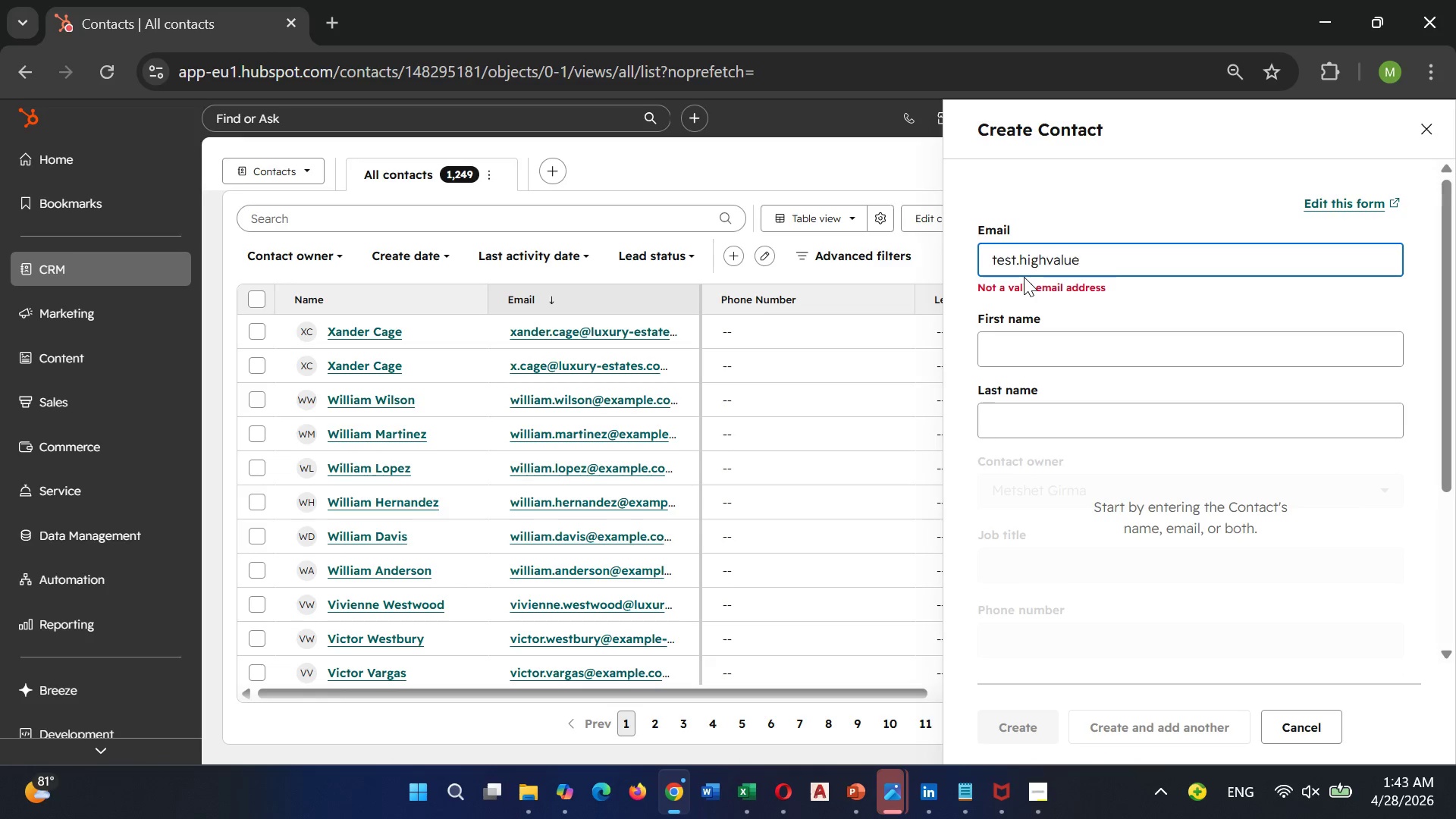 
key(Shift+2)
 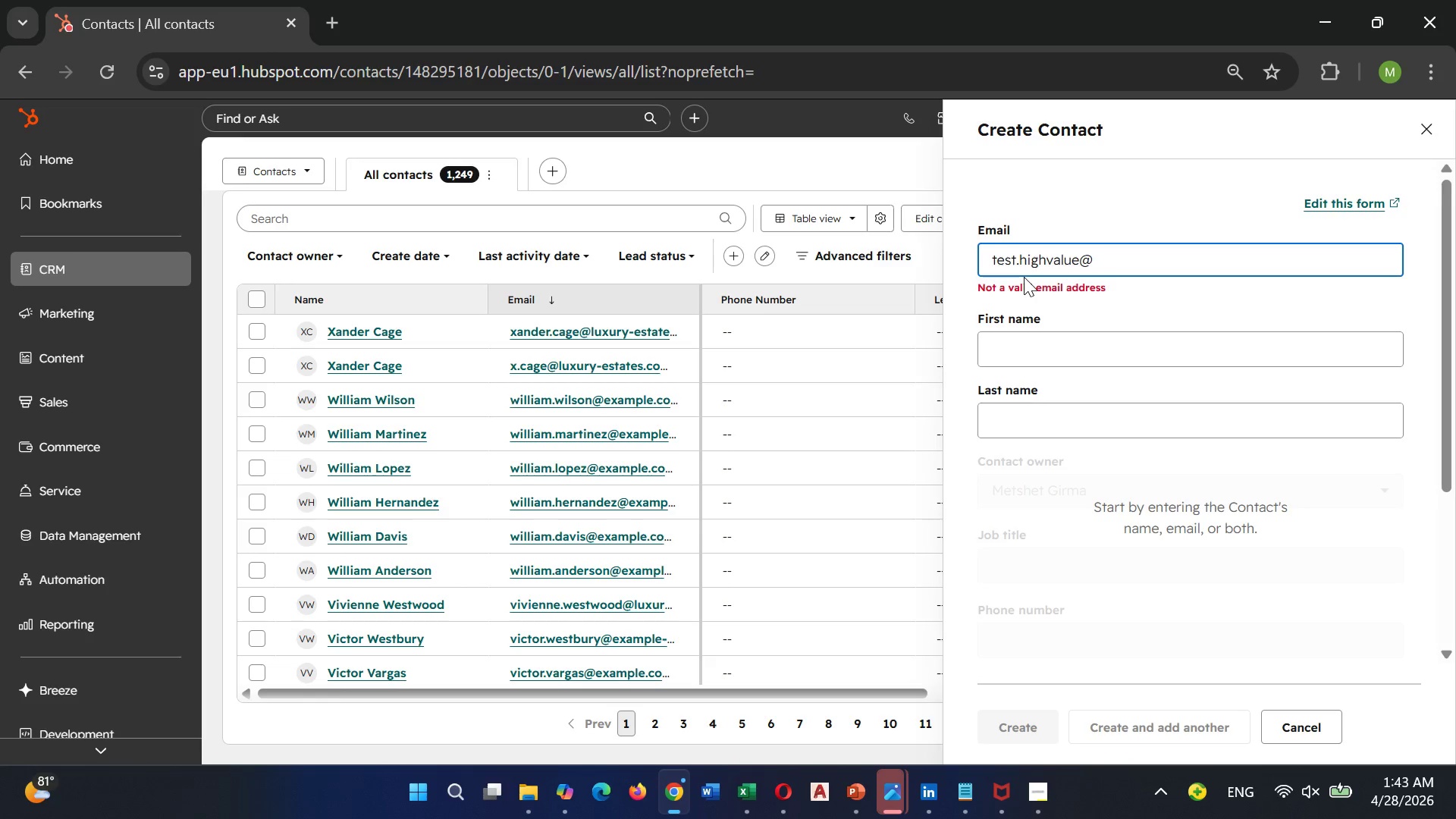 
type(test,)
key(Backspace)
type(,com)
 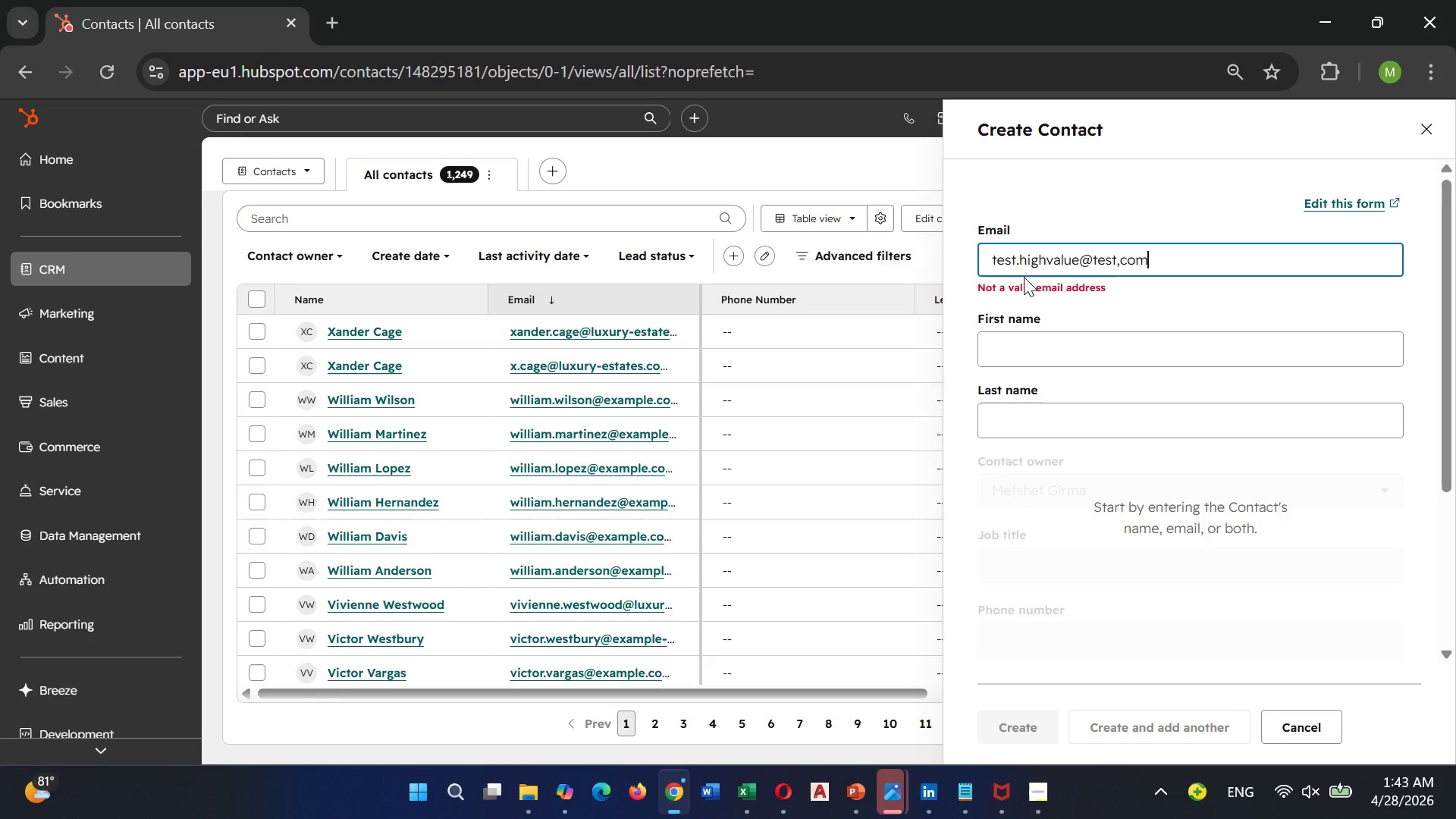 
key(ArrowLeft)
 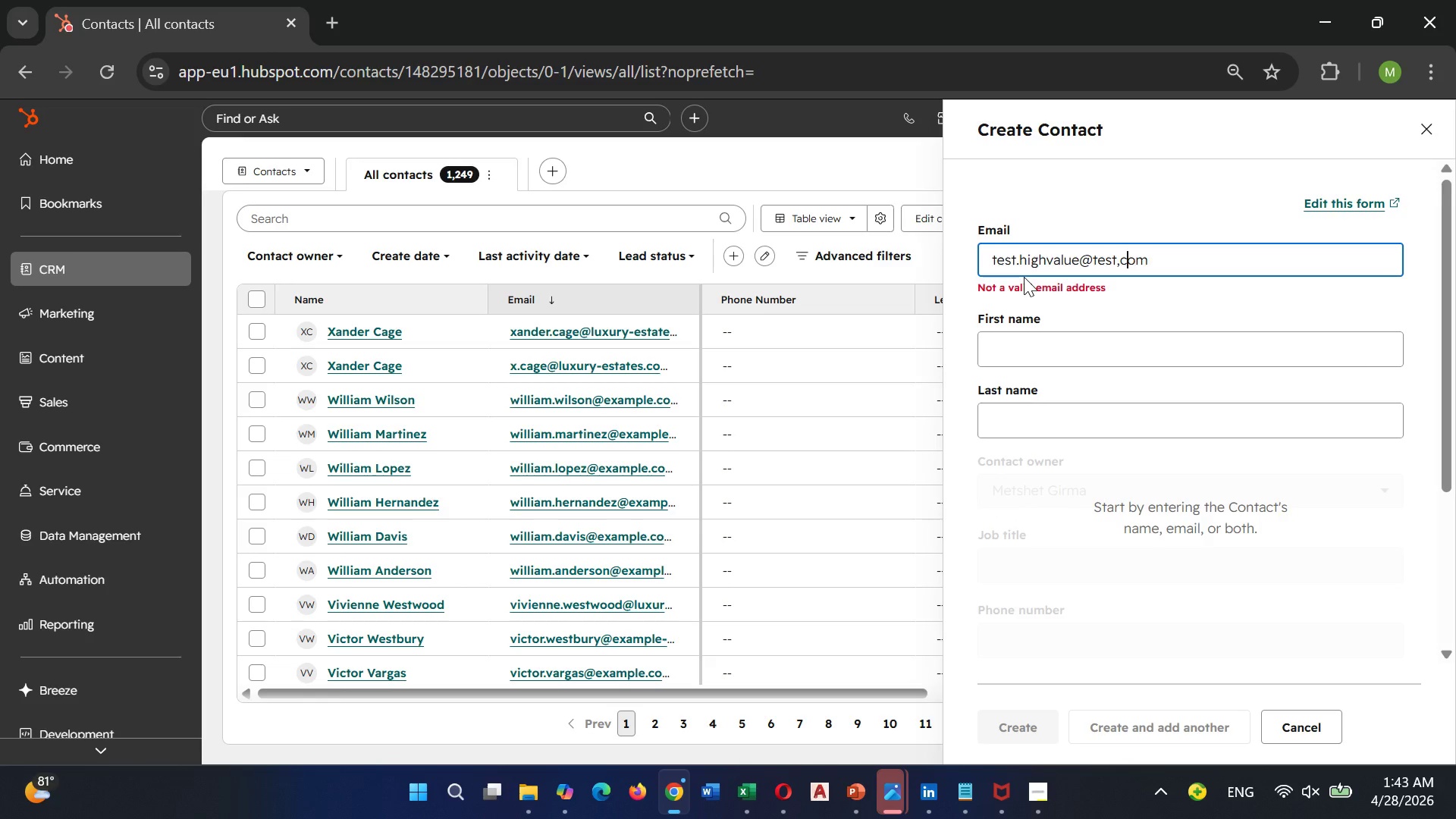 
key(ArrowLeft)
 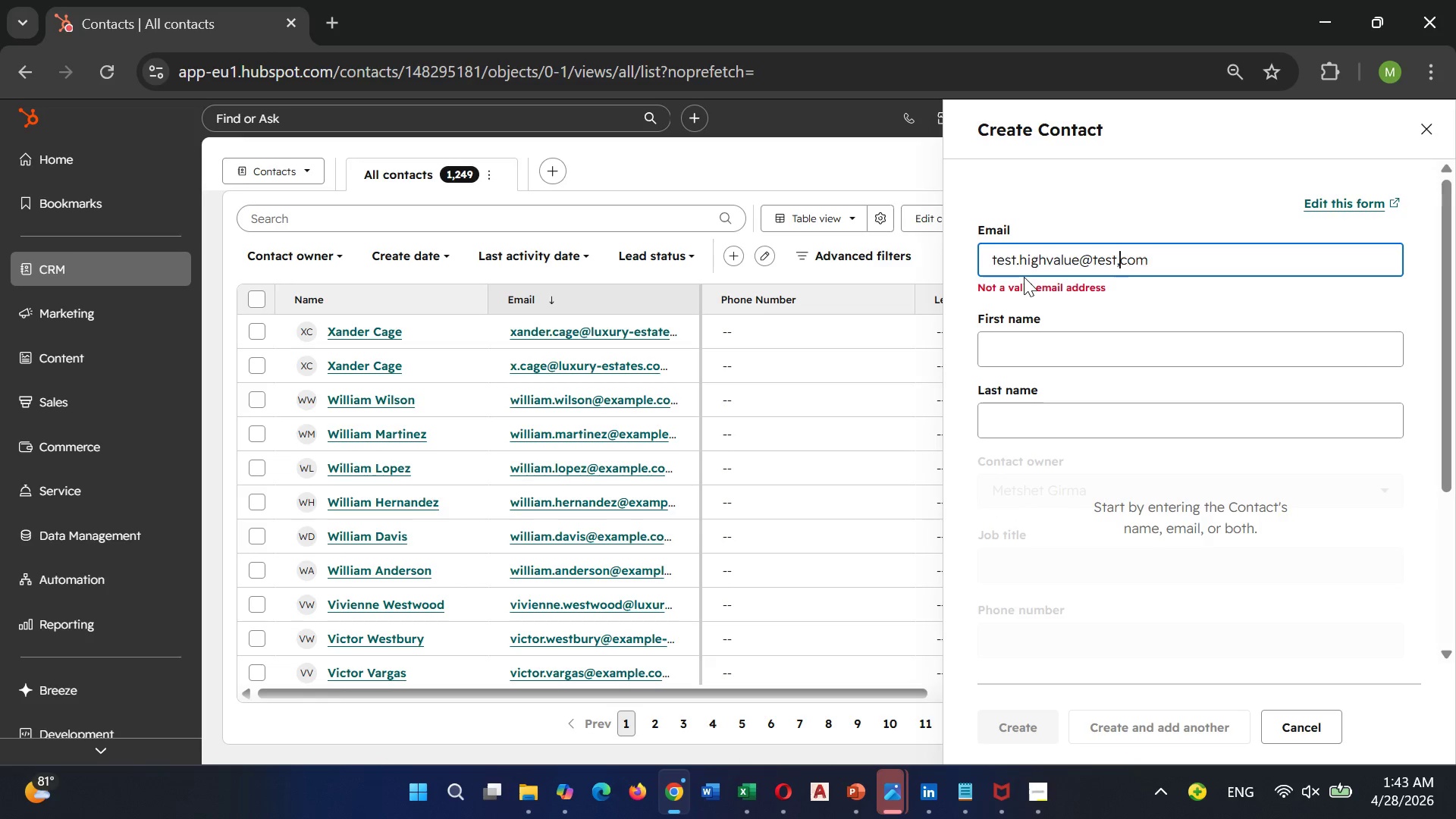 
key(ArrowLeft)
 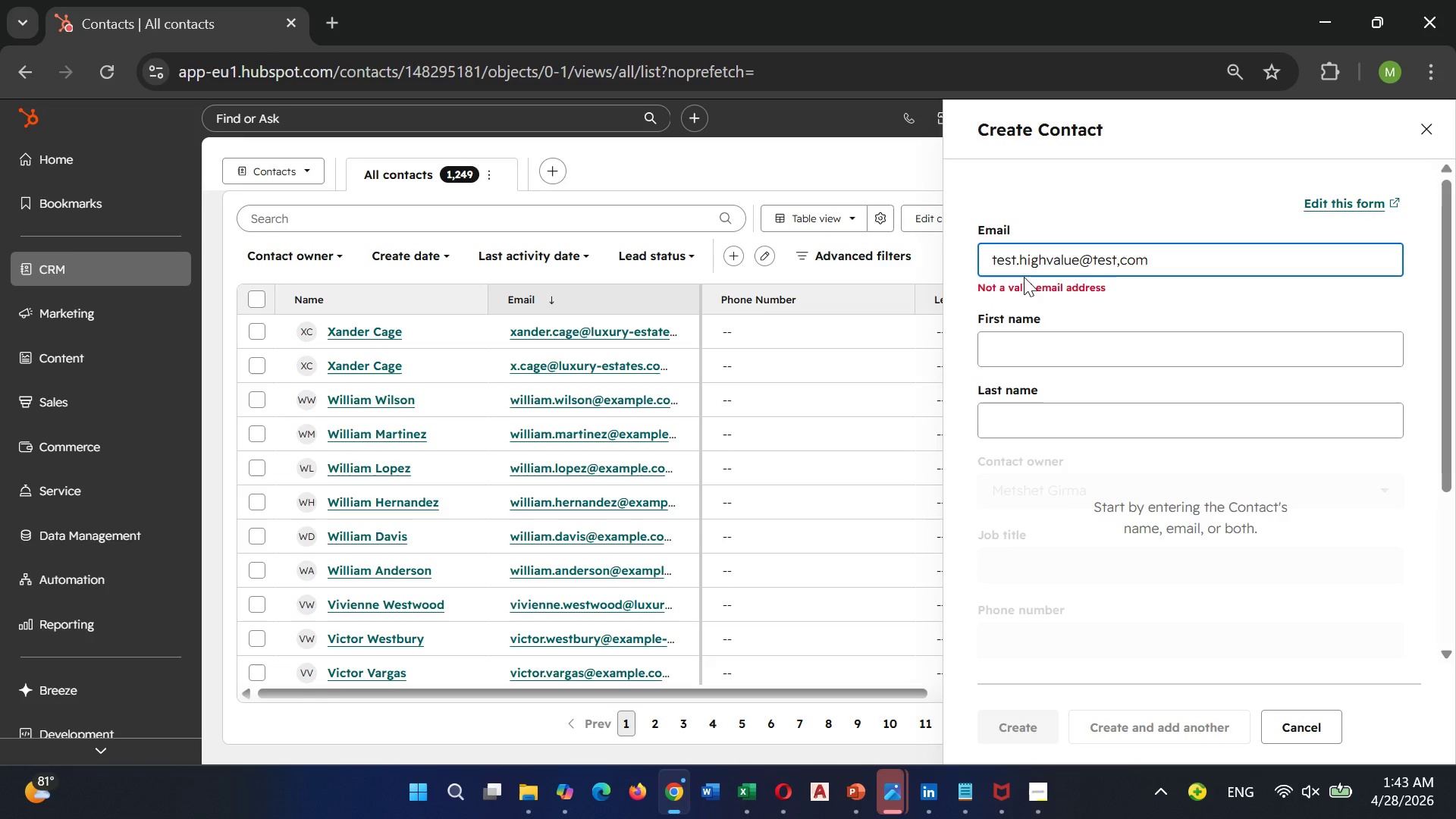 
key(Backspace)
 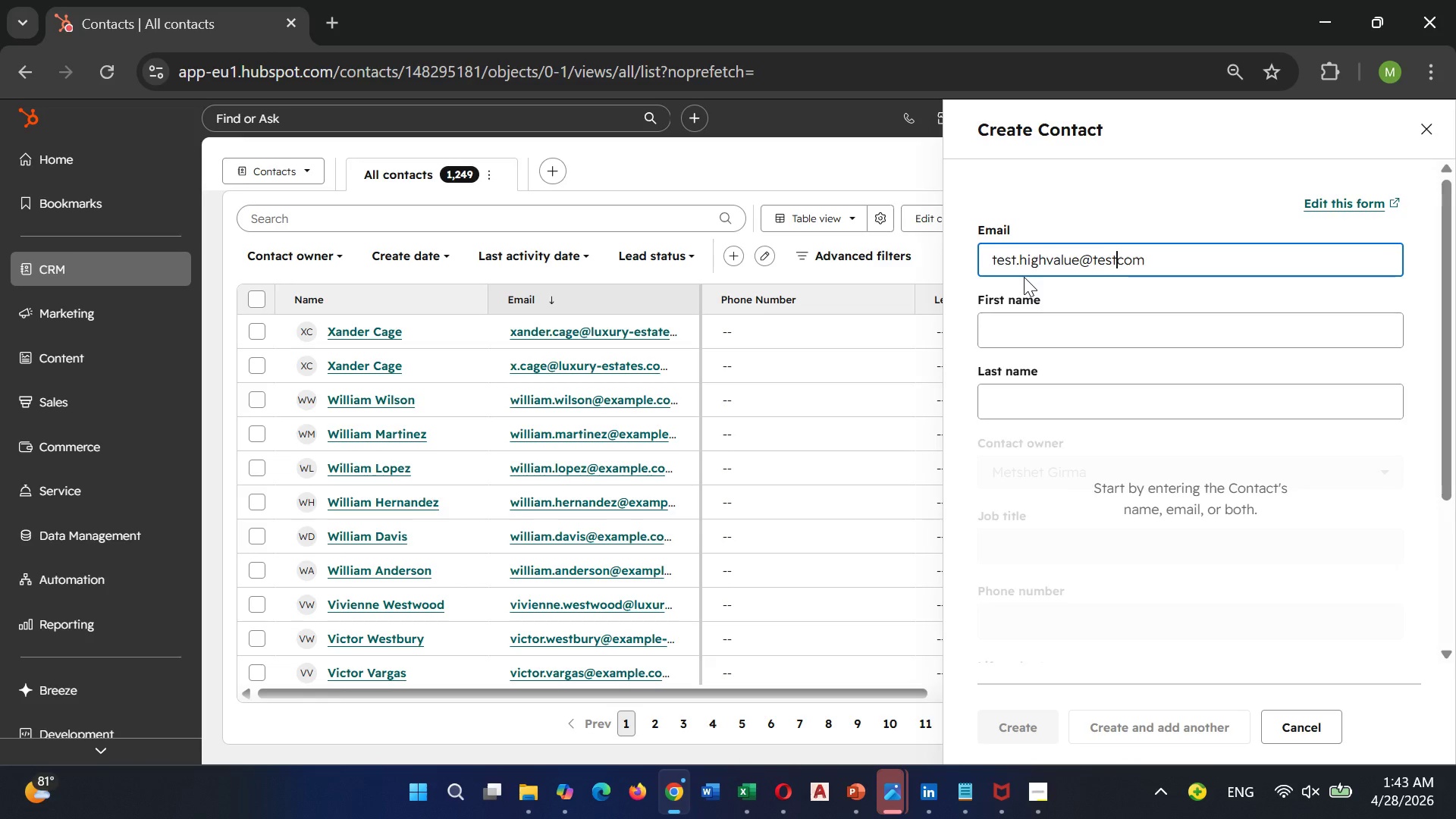 
key(Period)
 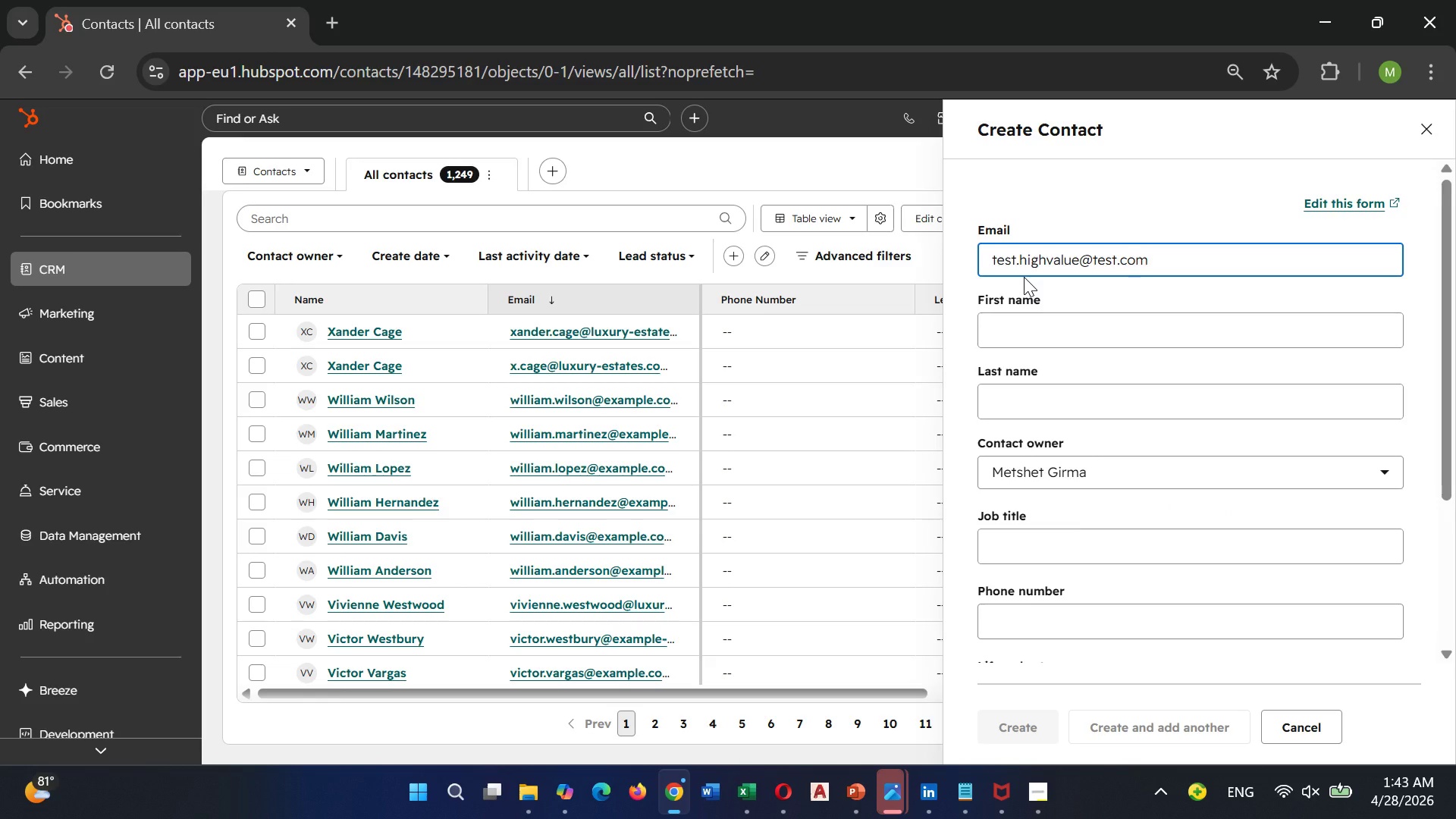 
hold_key(key=ArrowRight, duration=0.73)
 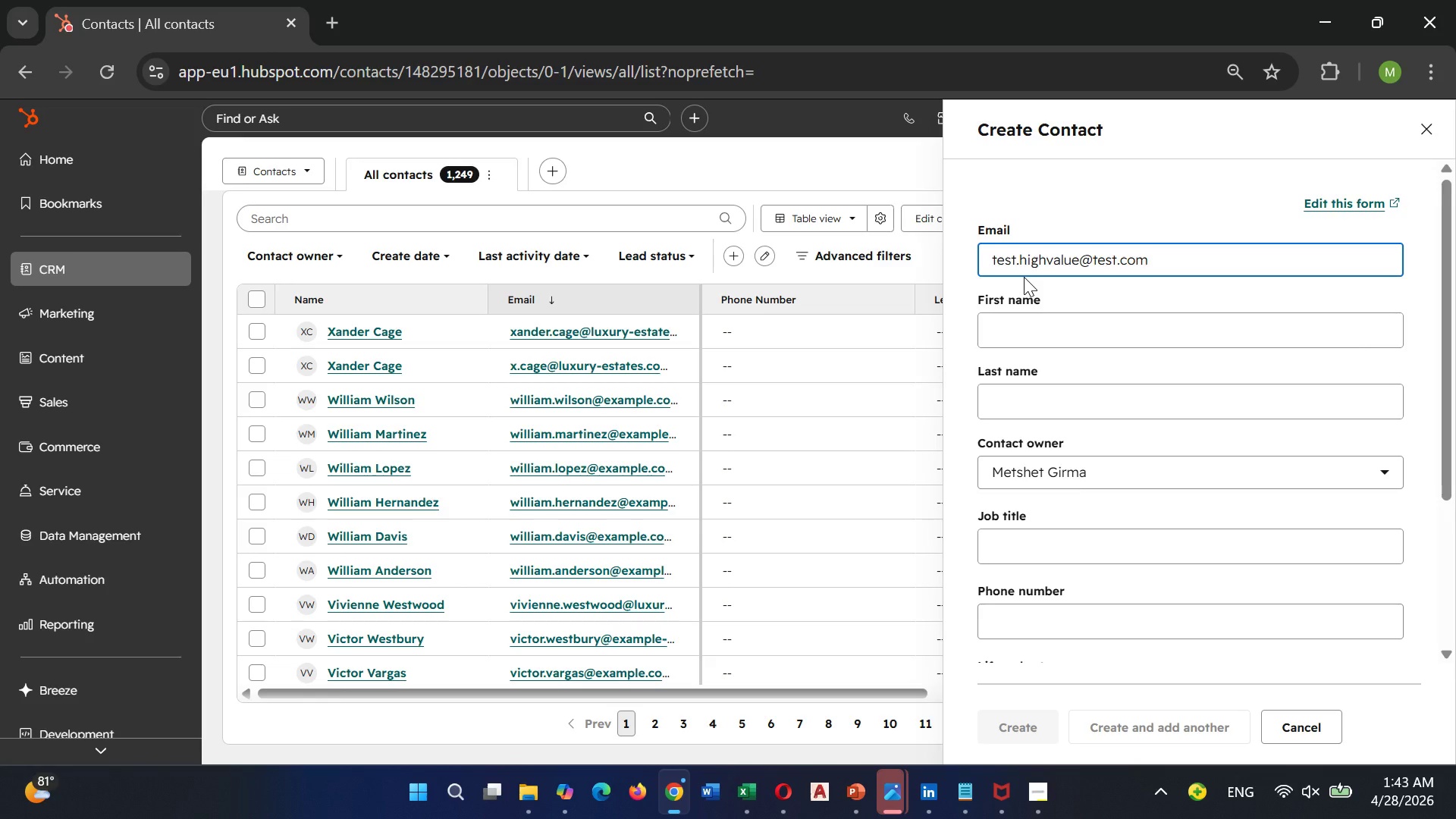 
wait(6.25)
 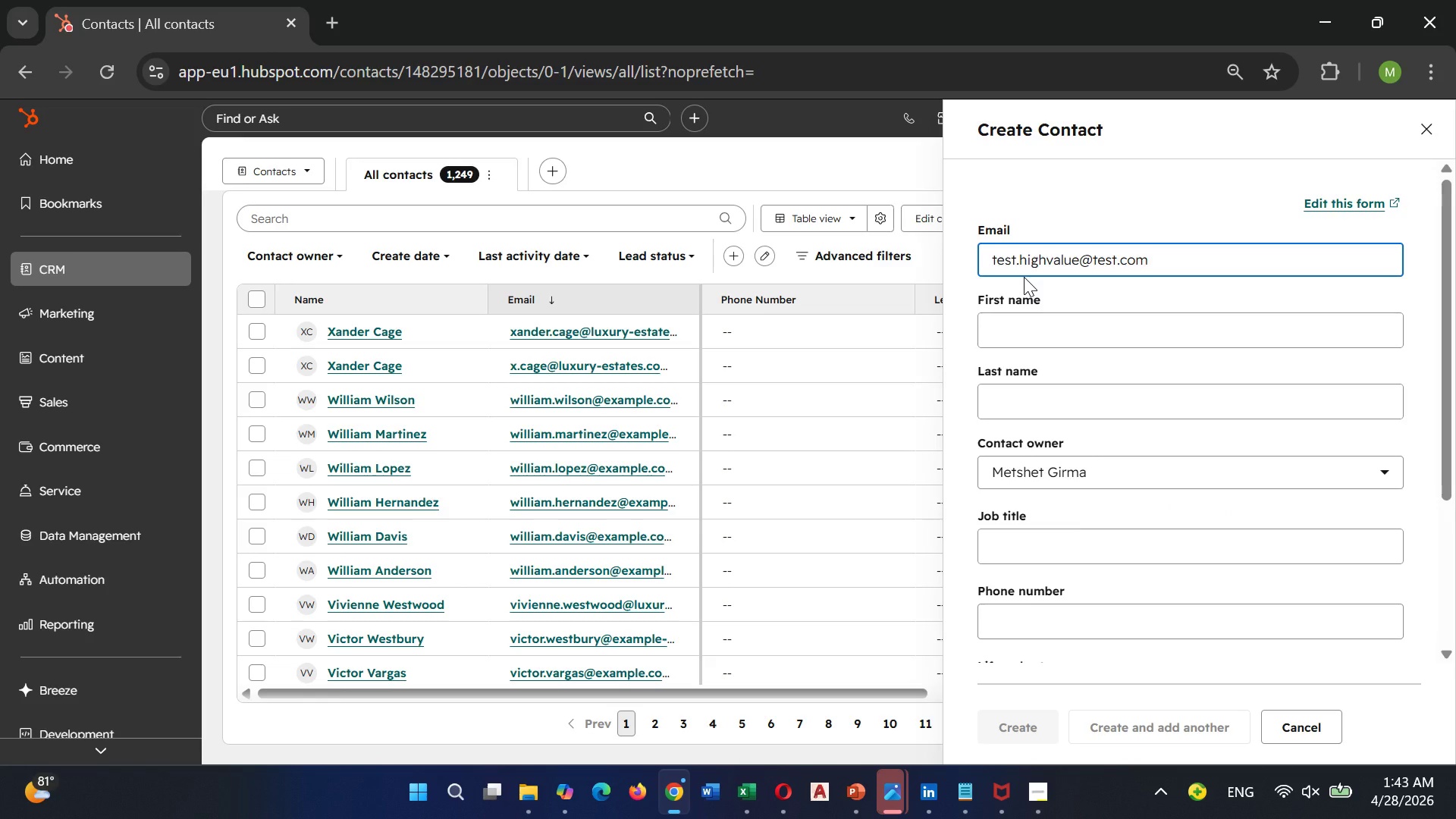 
left_click([1031, 333])
 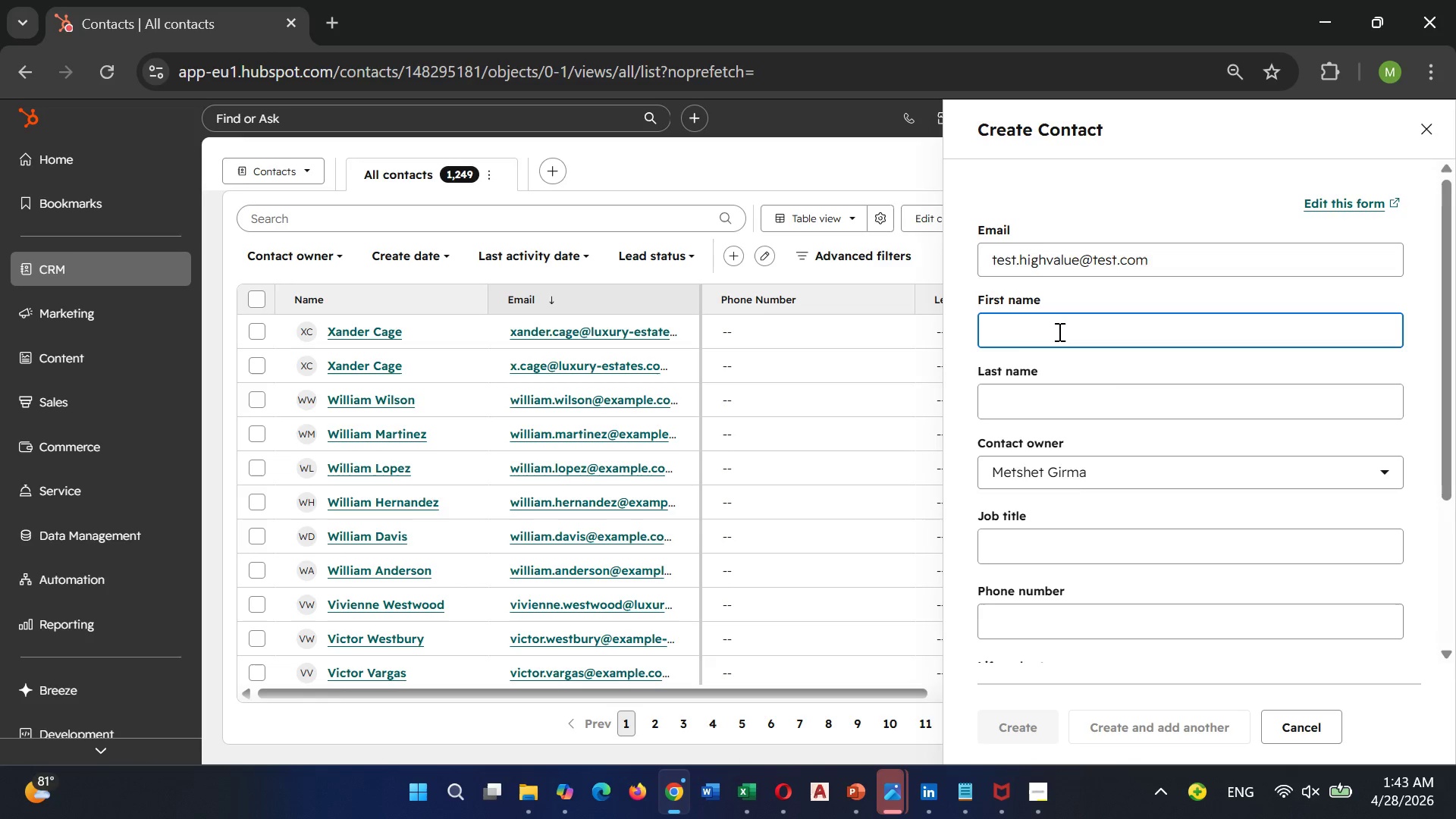 
type(Test)
 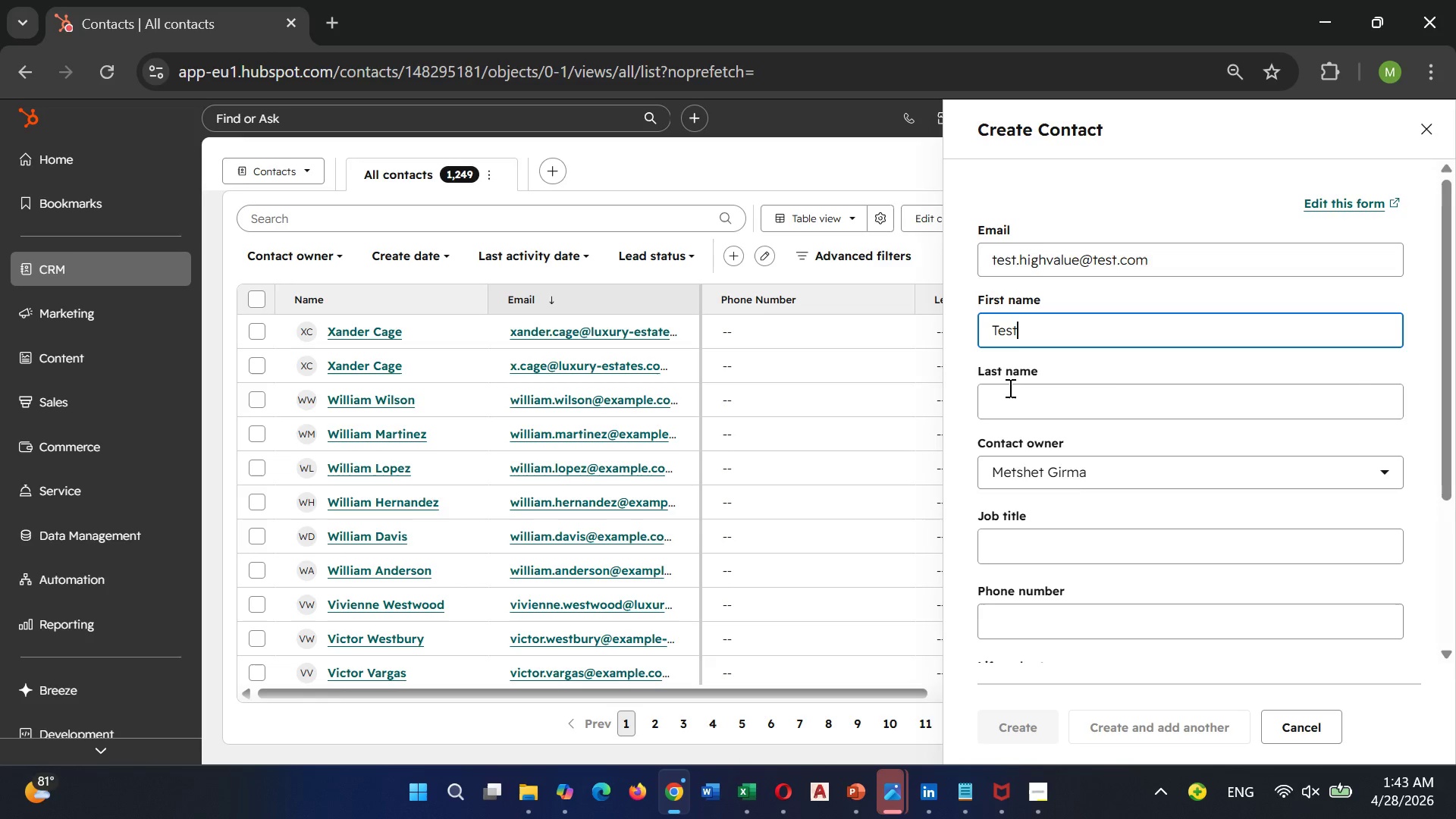 
left_click([1009, 388])
 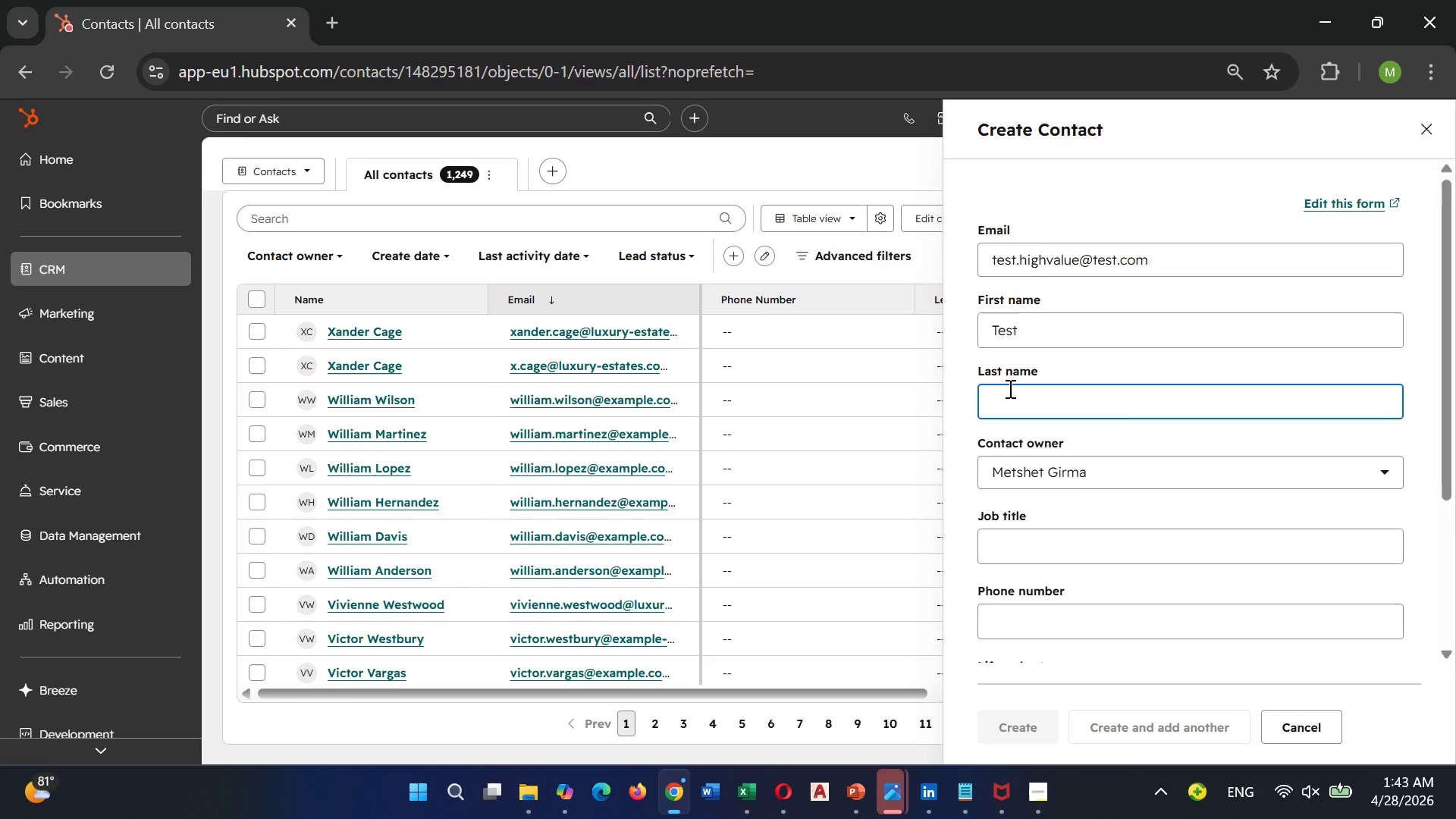 
type(High)
 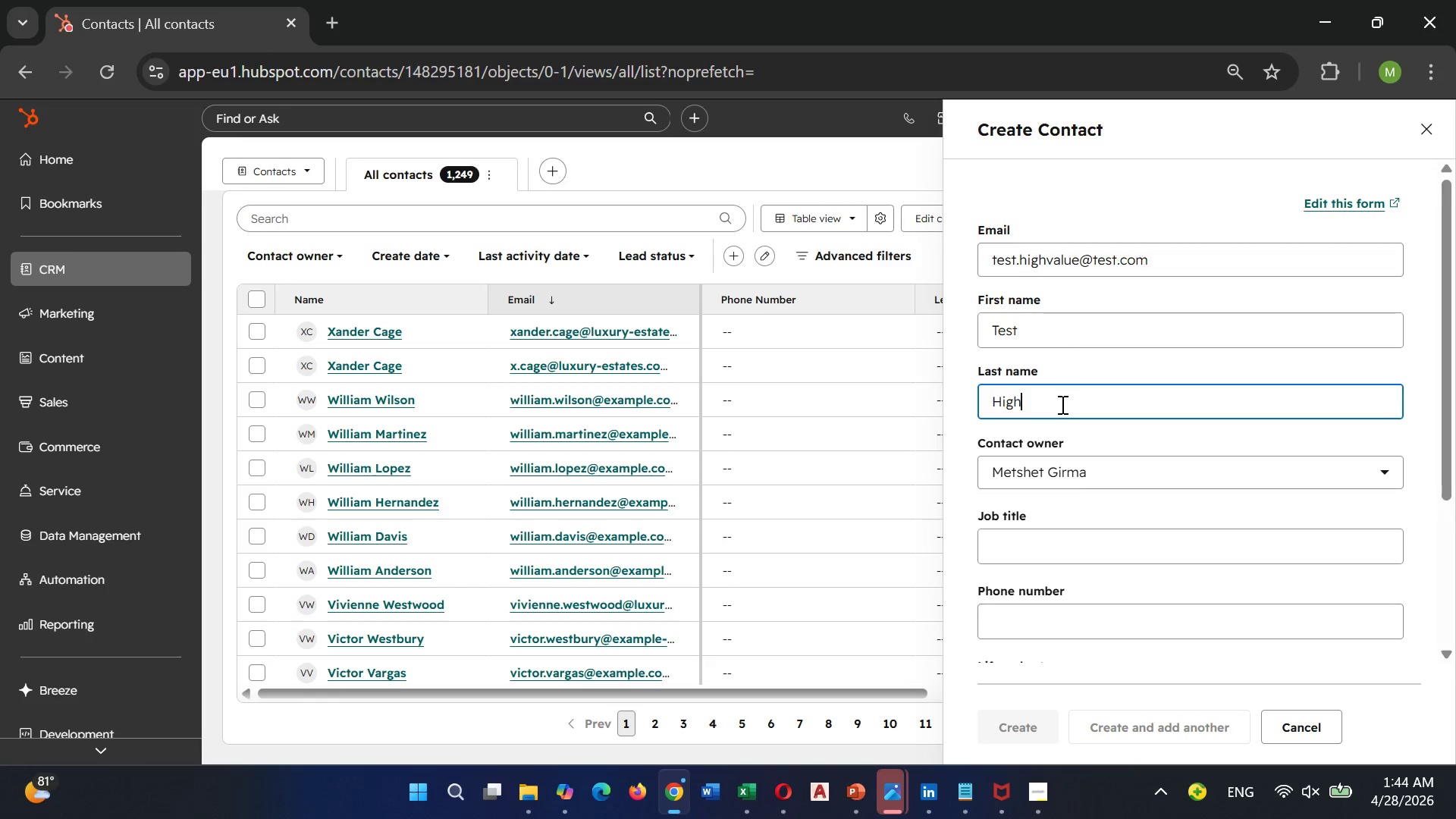 
type(Value)
 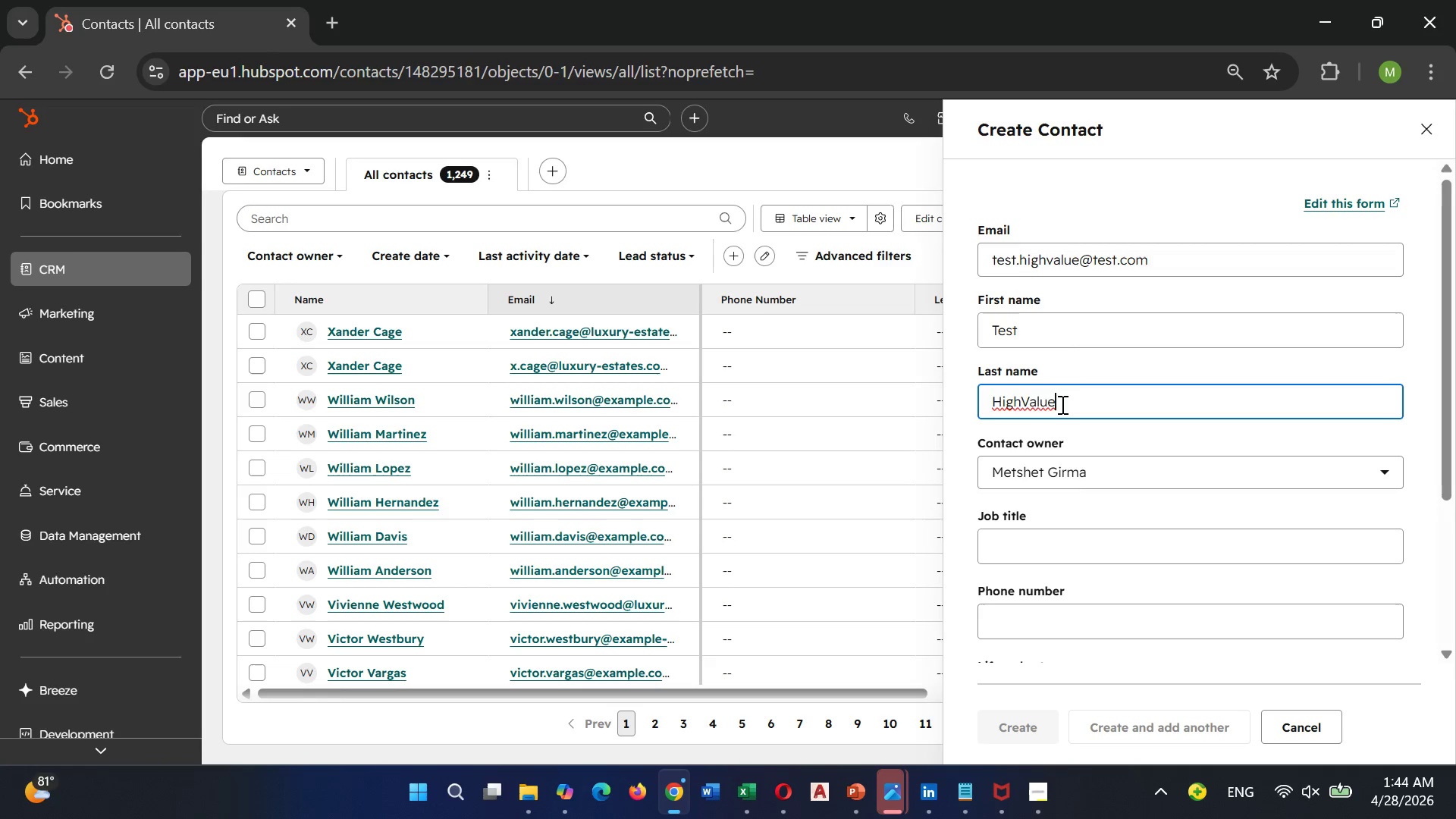 
wait(12.78)
 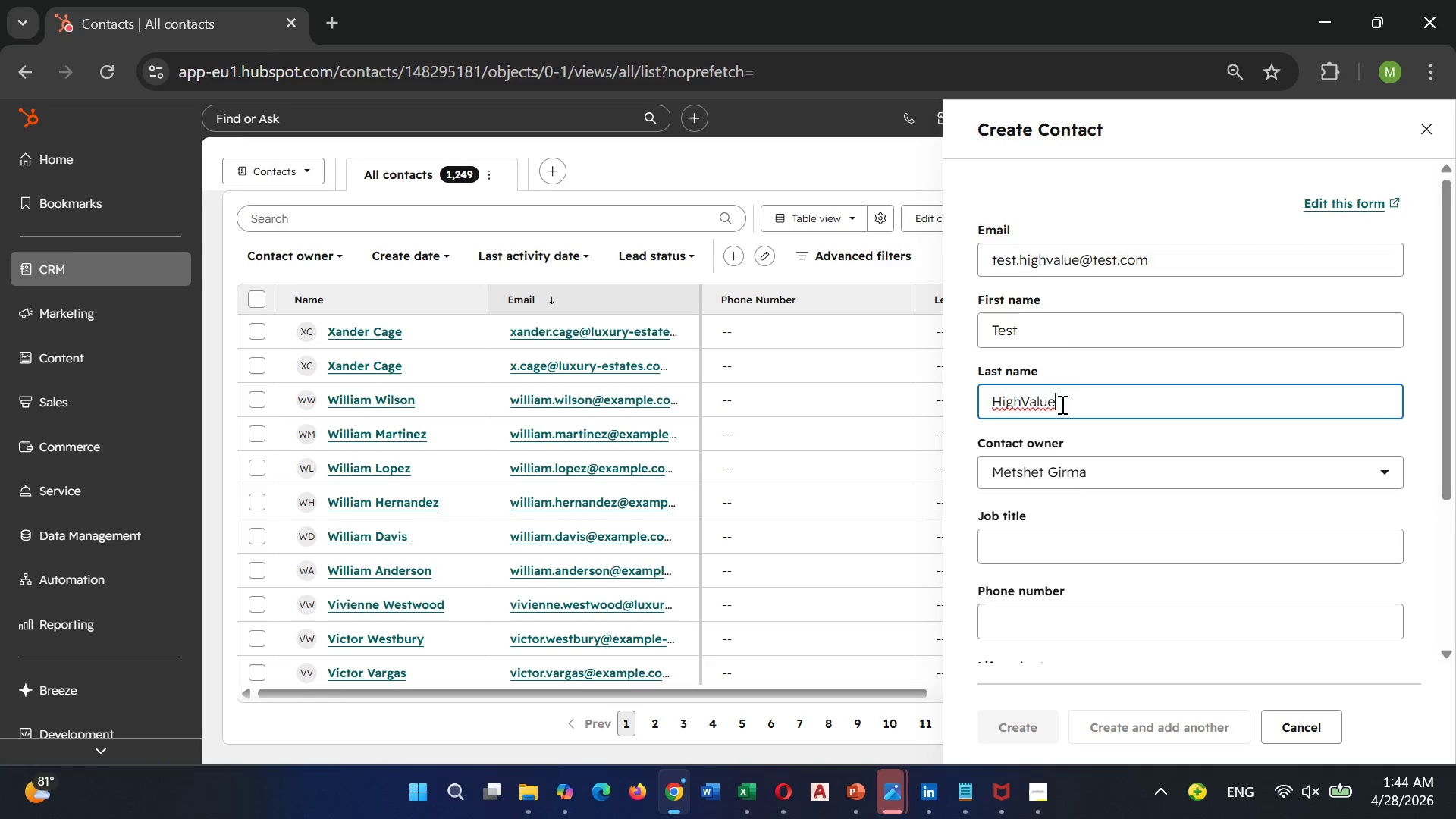 
left_click([1028, 486])
 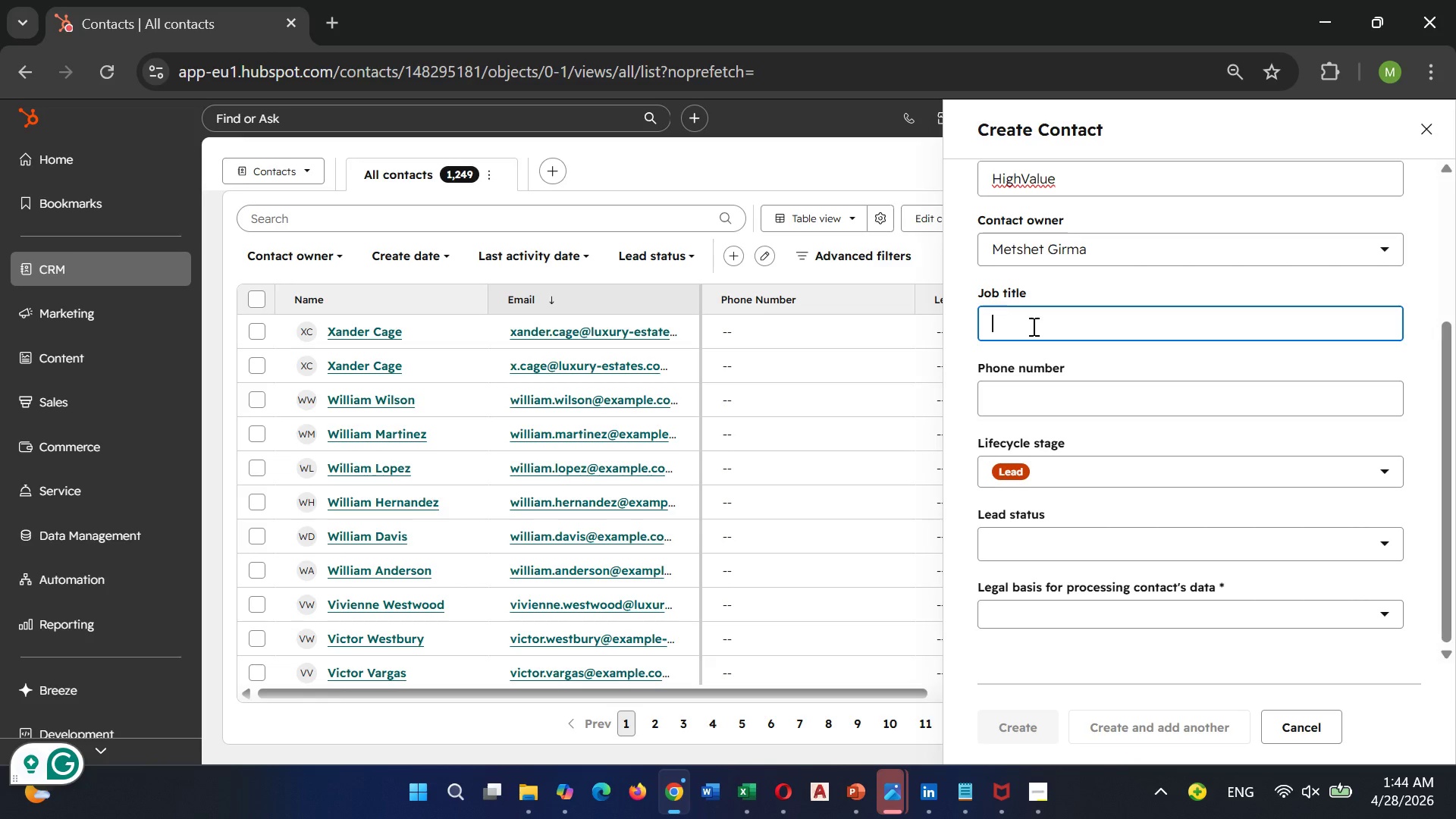 
wait(19.74)
 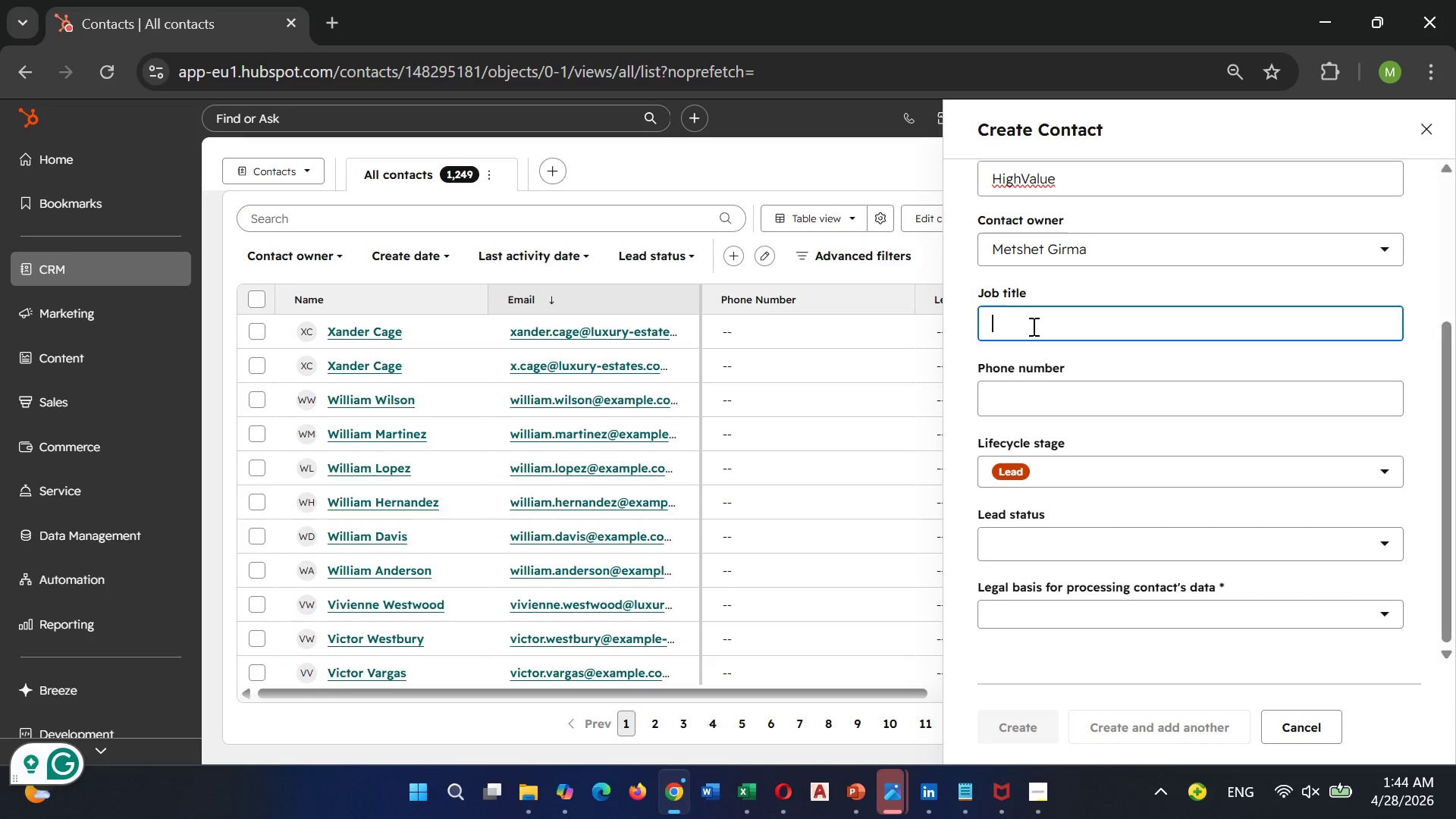 
type(A)
key(Backspace)
type(Test Archi)
 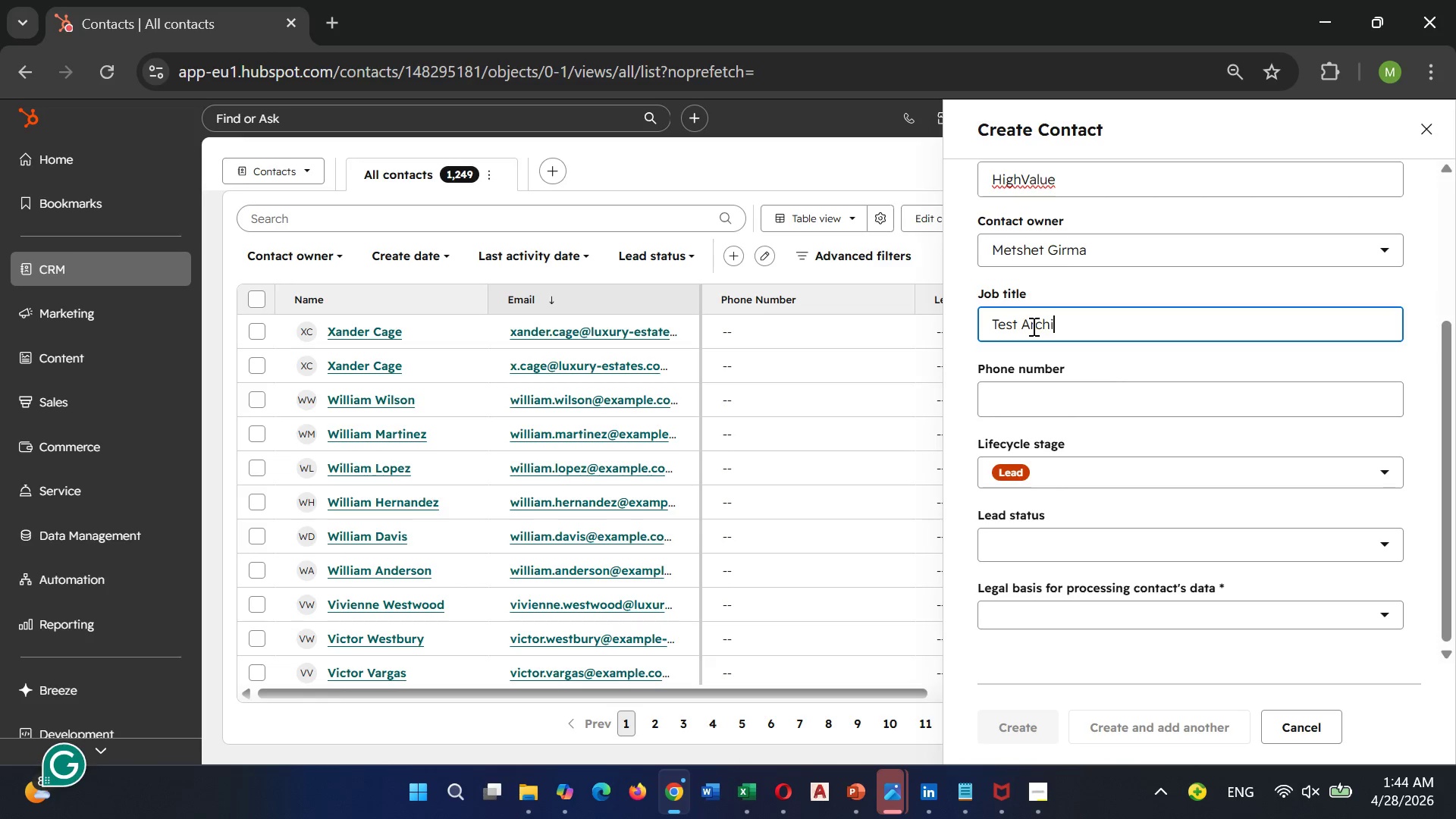 
type(te)
 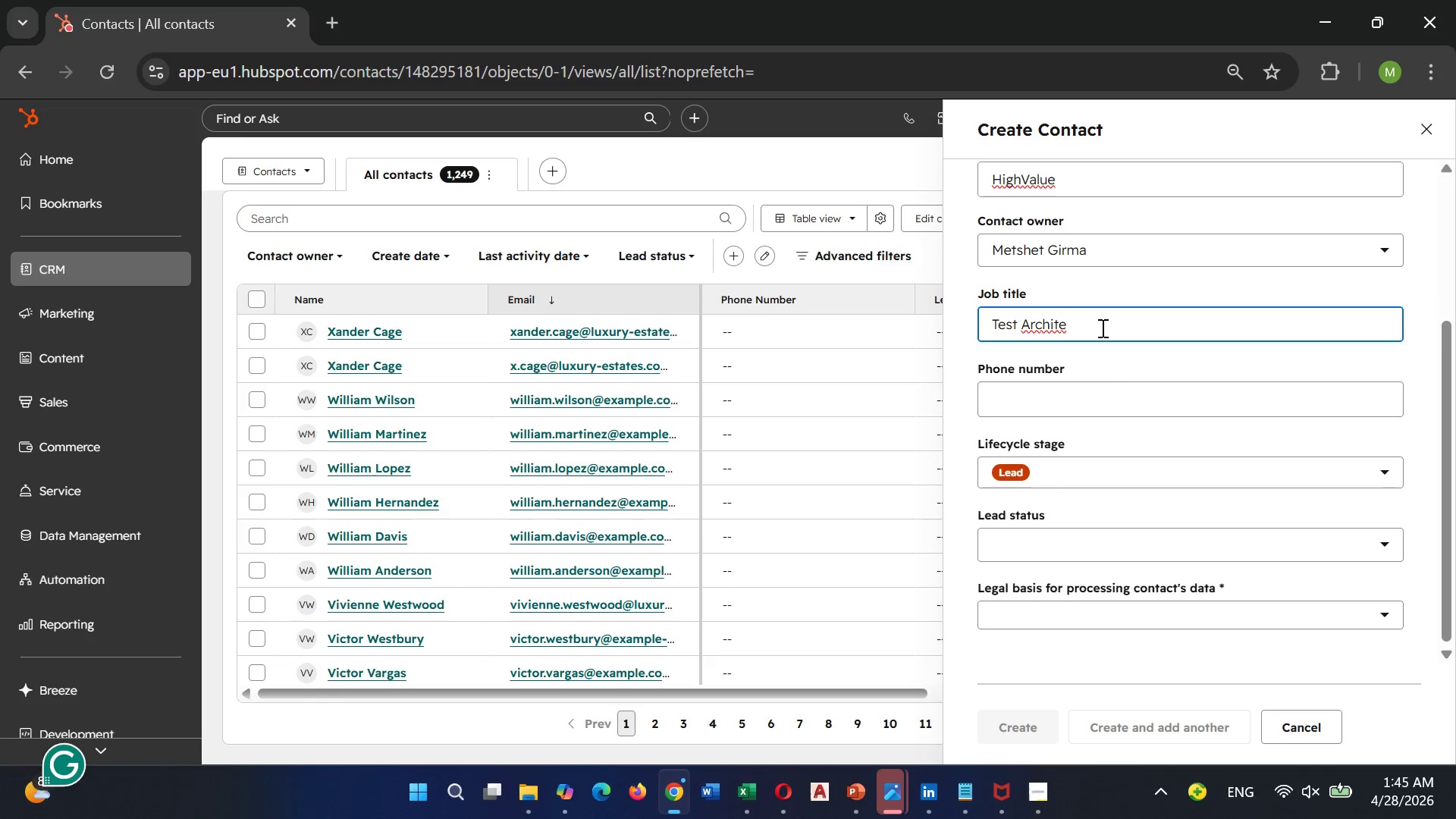 
wait(5.38)
 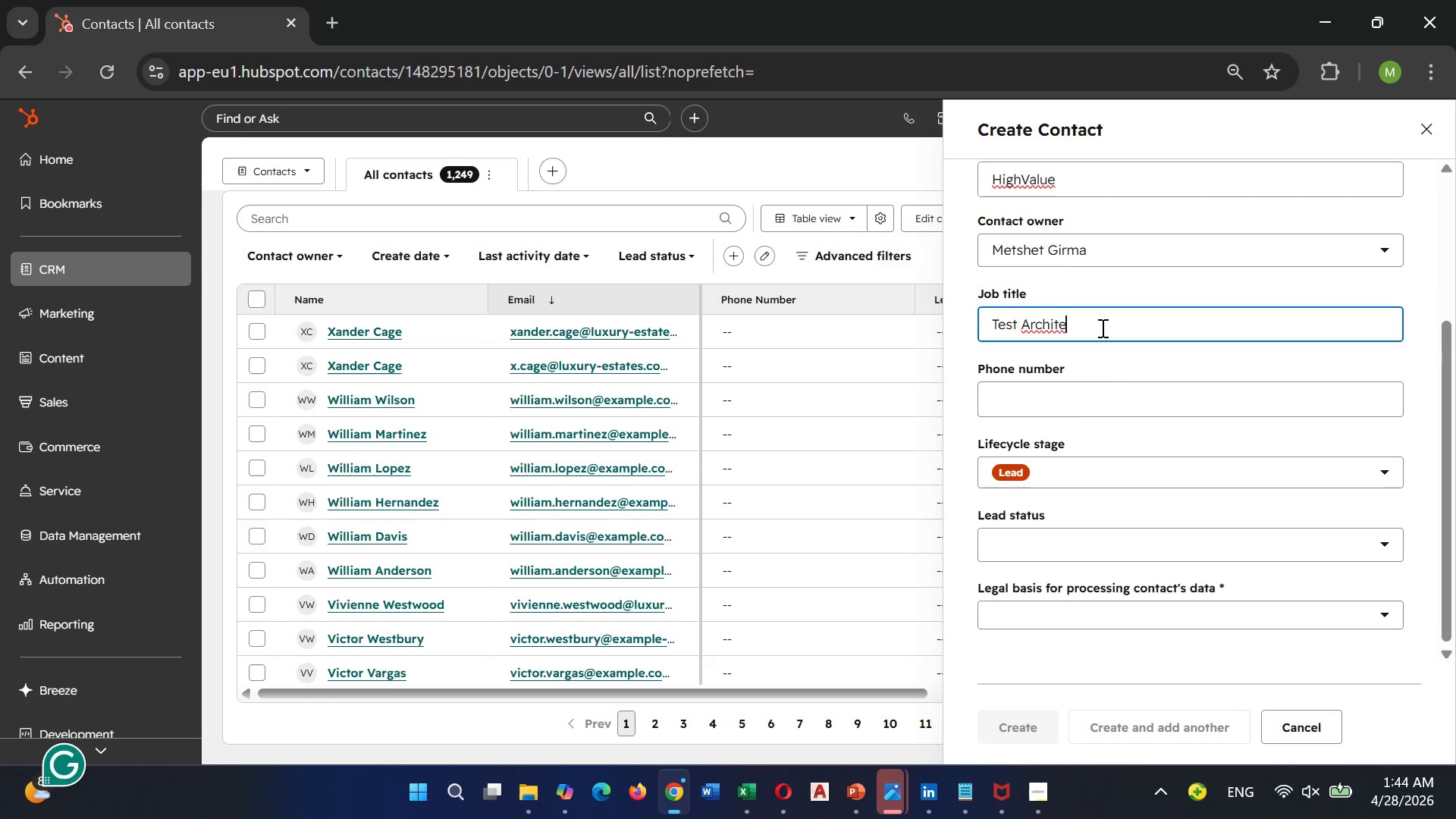 
type(cture)
 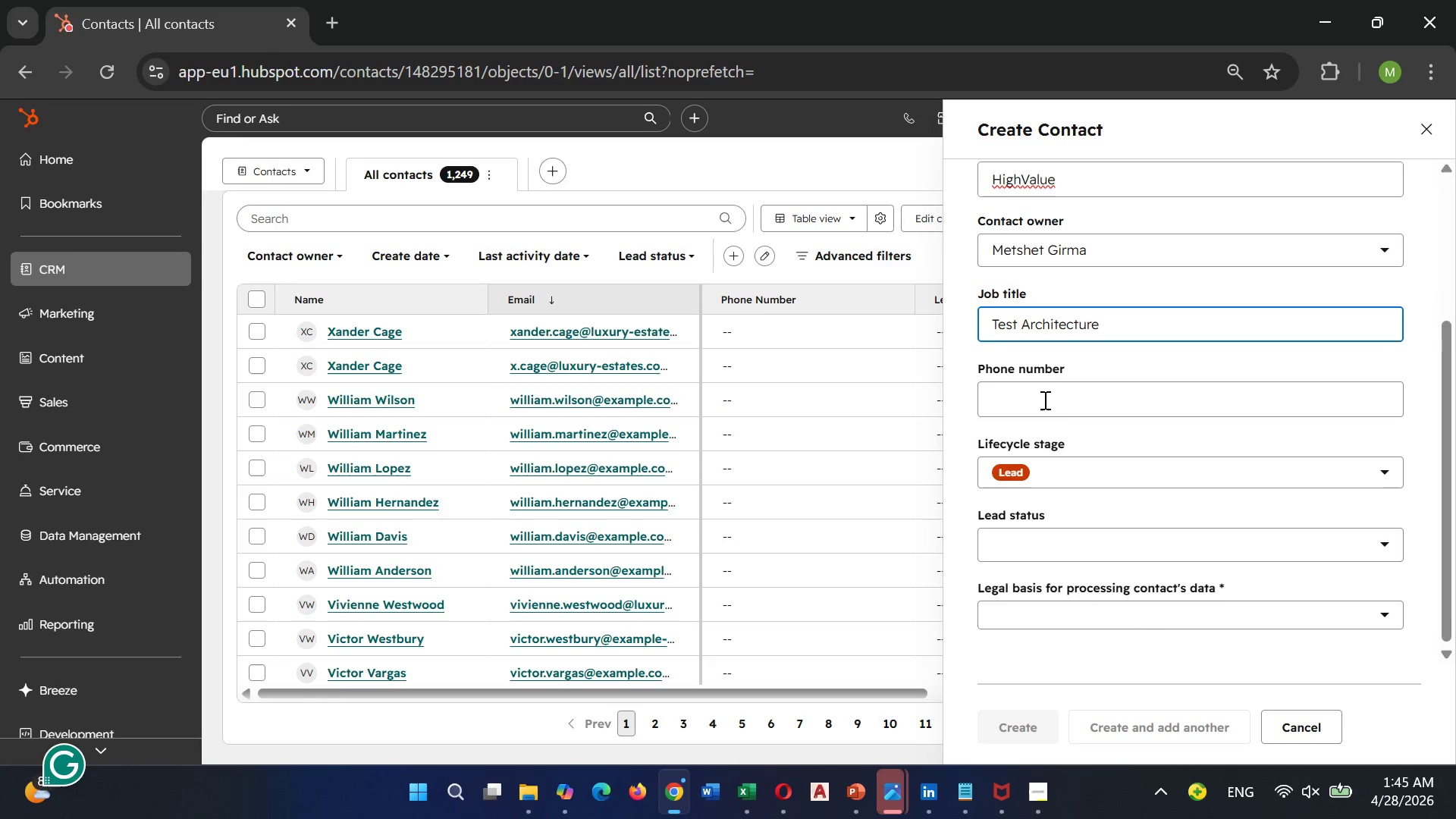 
wait(5.64)
 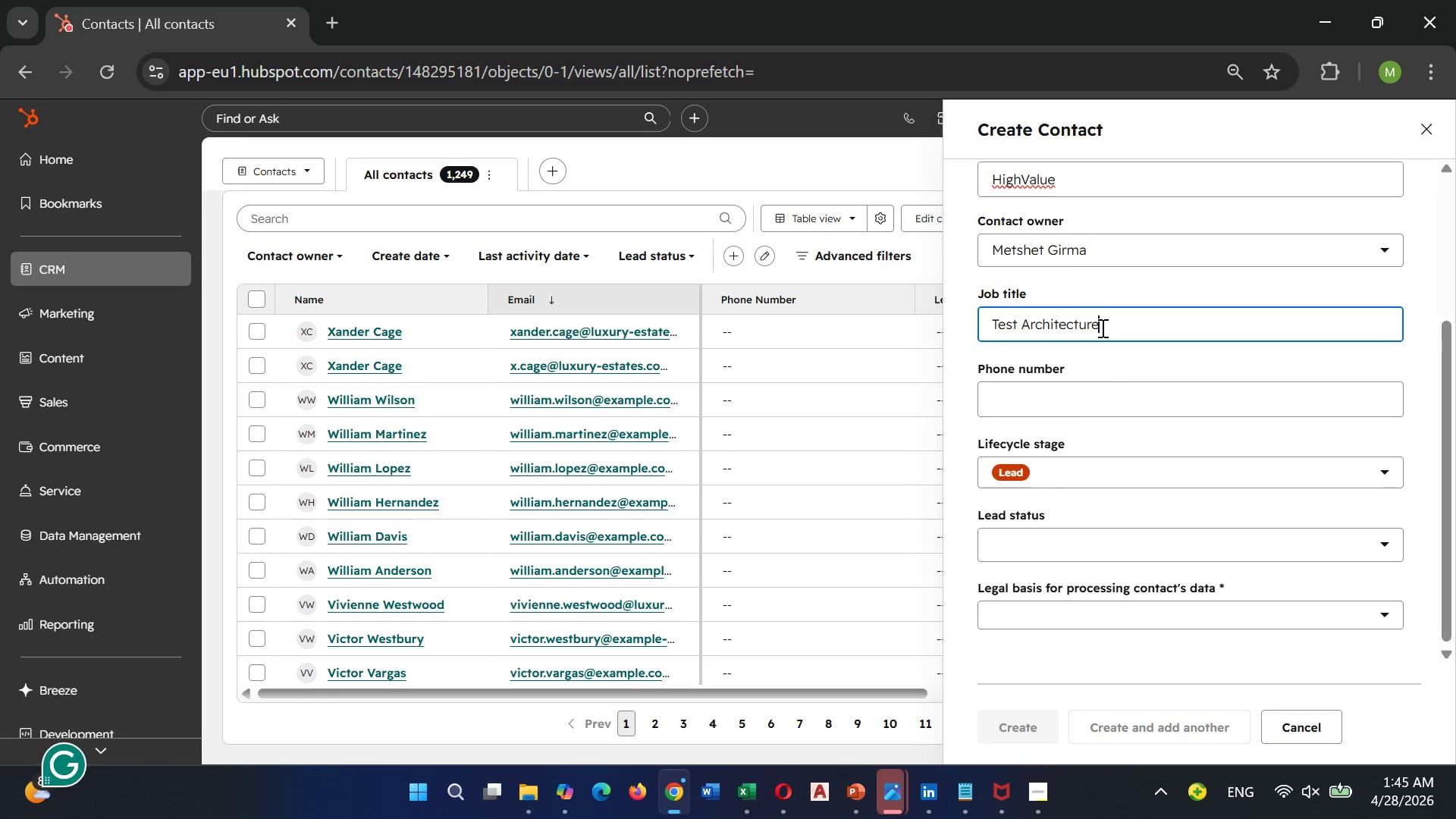 
left_click([1009, 417])
 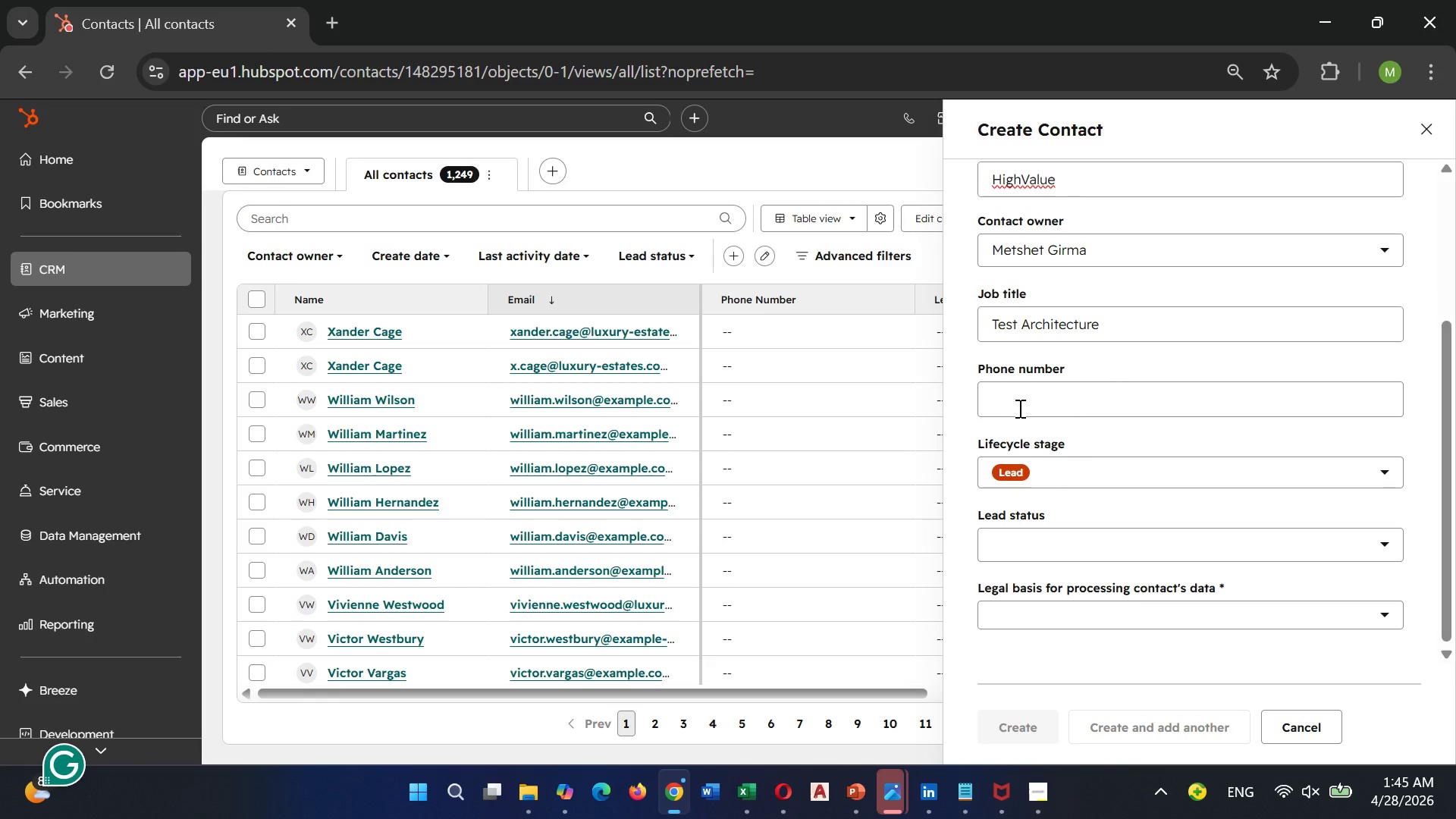 
left_click([1018, 408])
 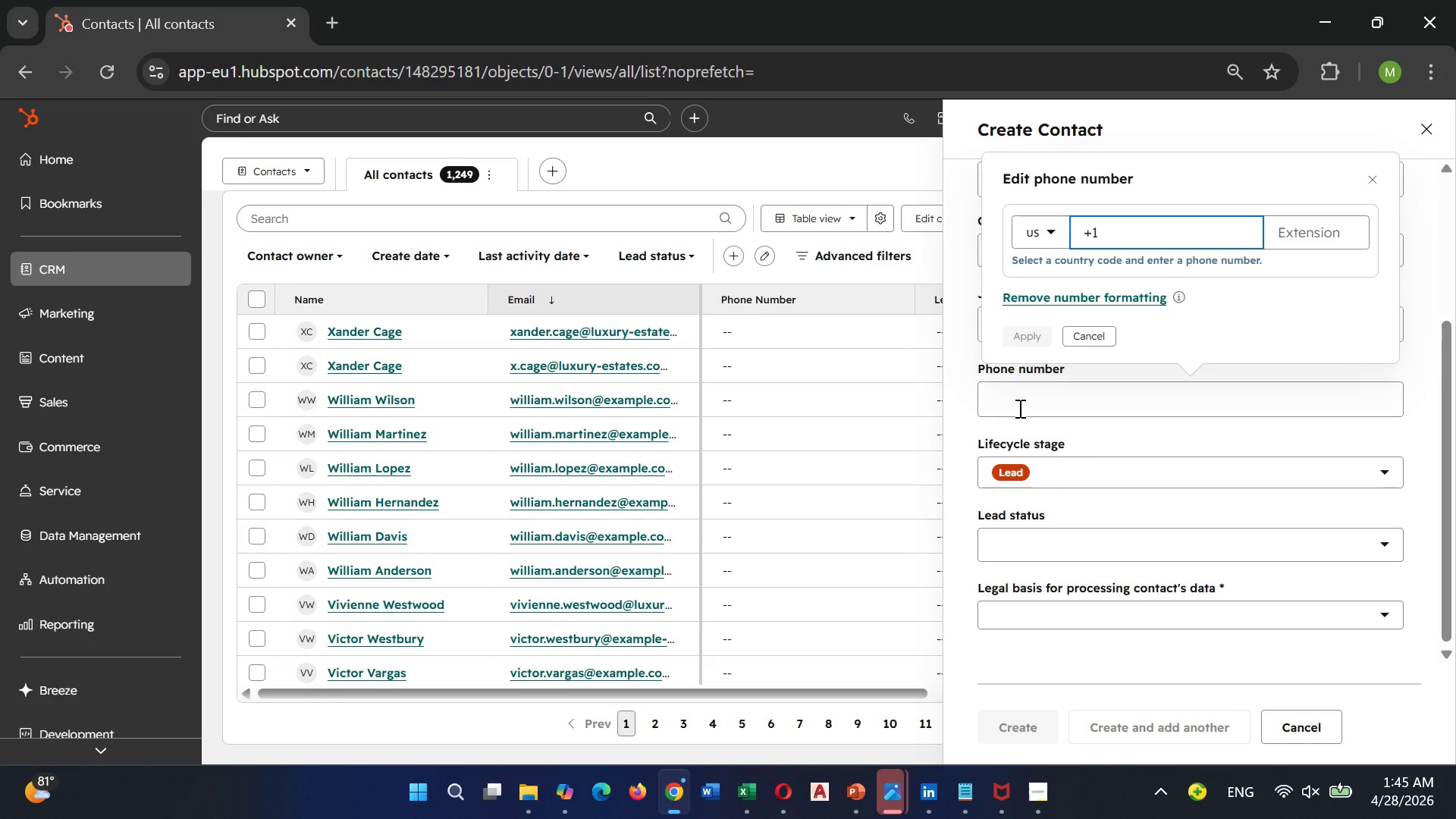 
type(52277373543)
key(Backspace)
 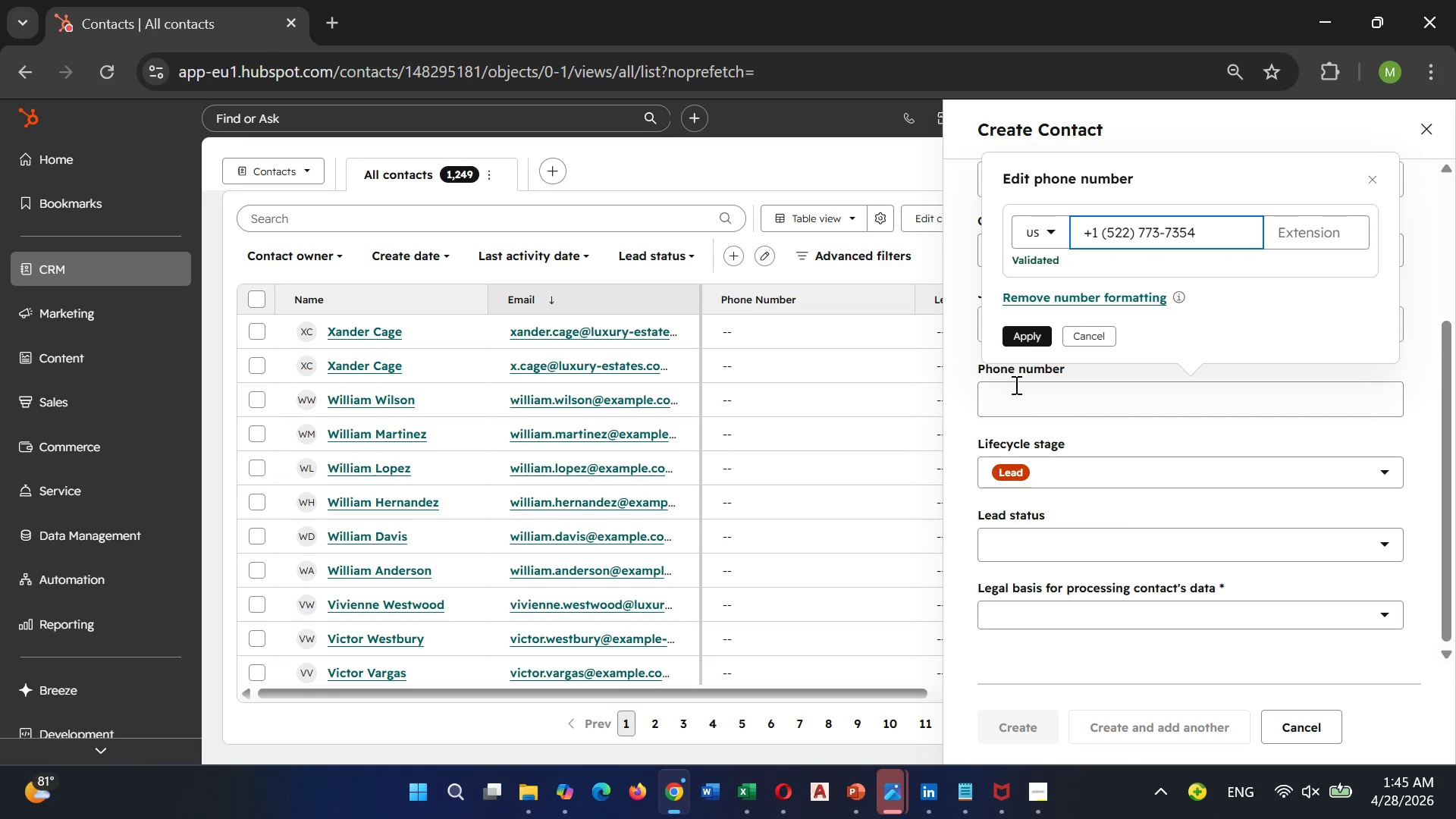 
left_click([1042, 328])
 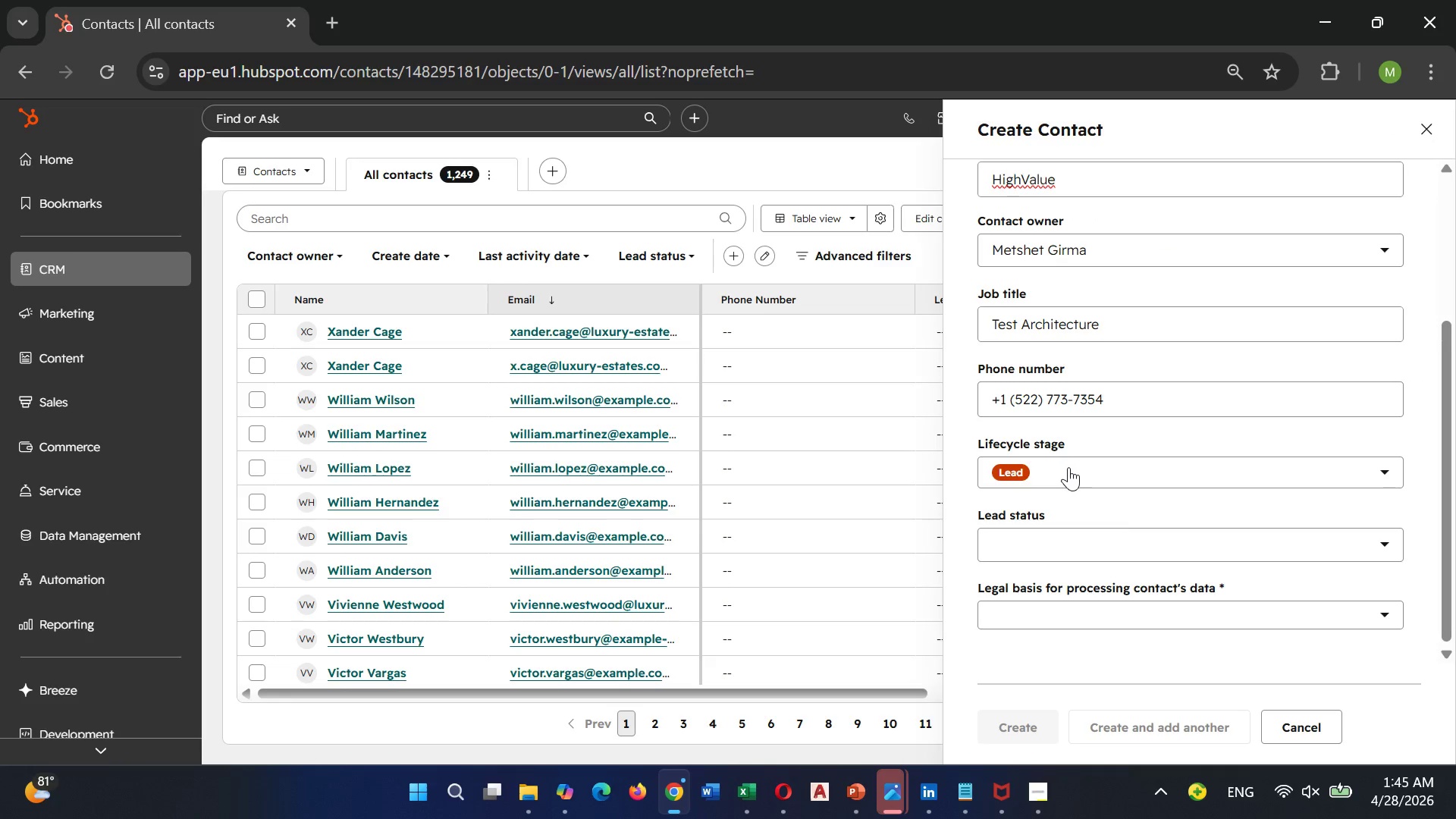 
left_click([1068, 469])
 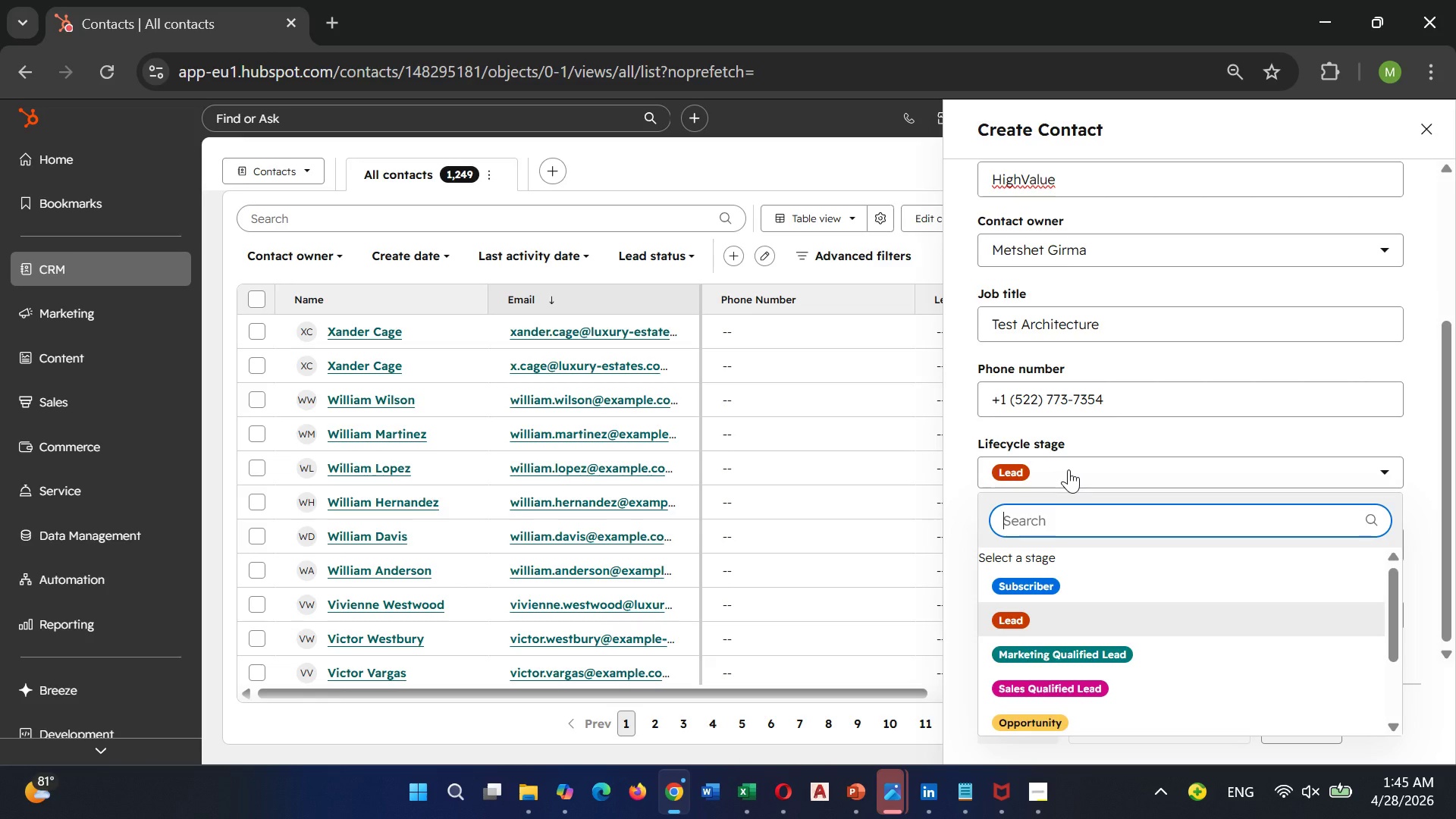 
wait(6.14)
 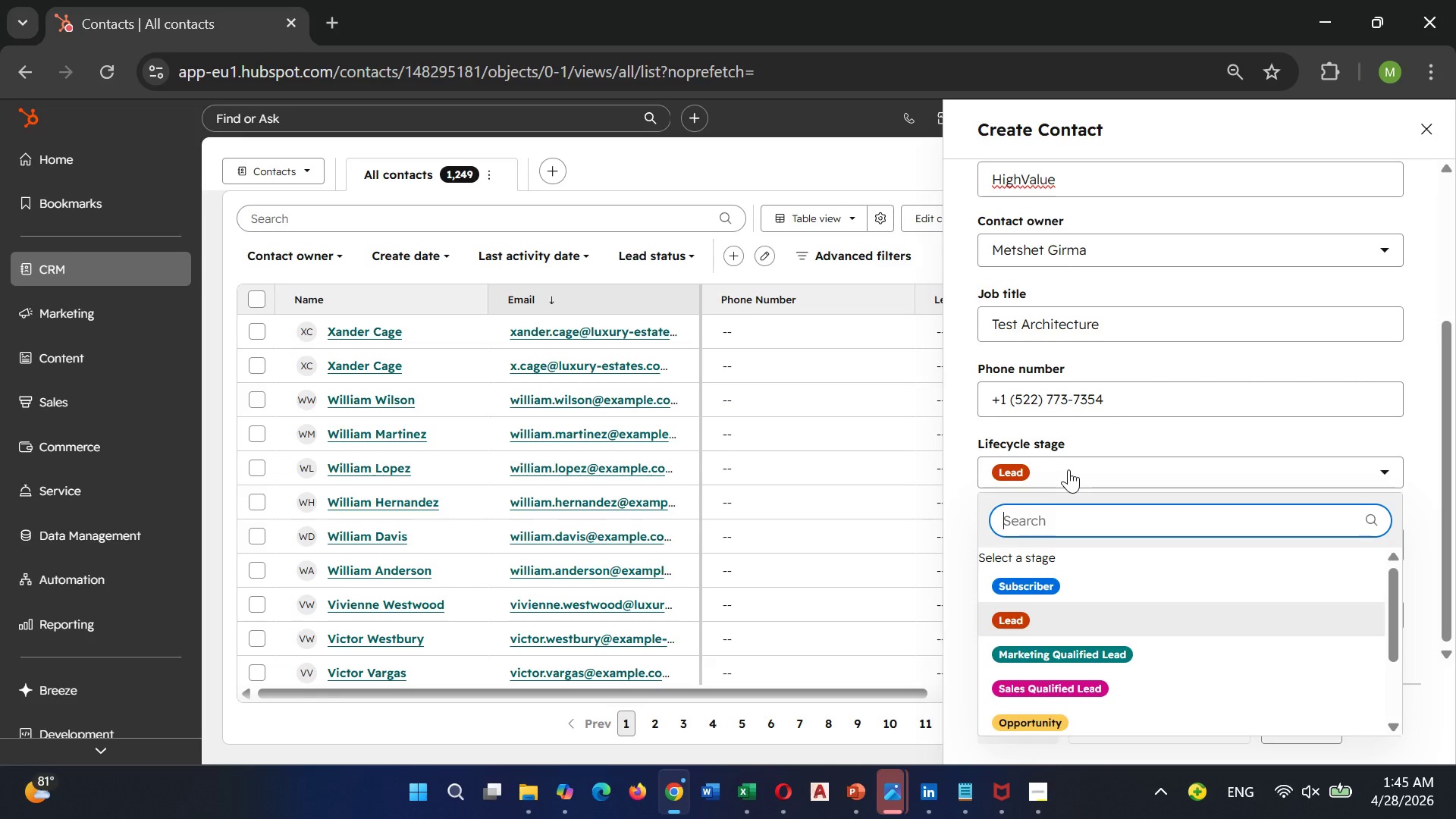 
left_click([1068, 469])
 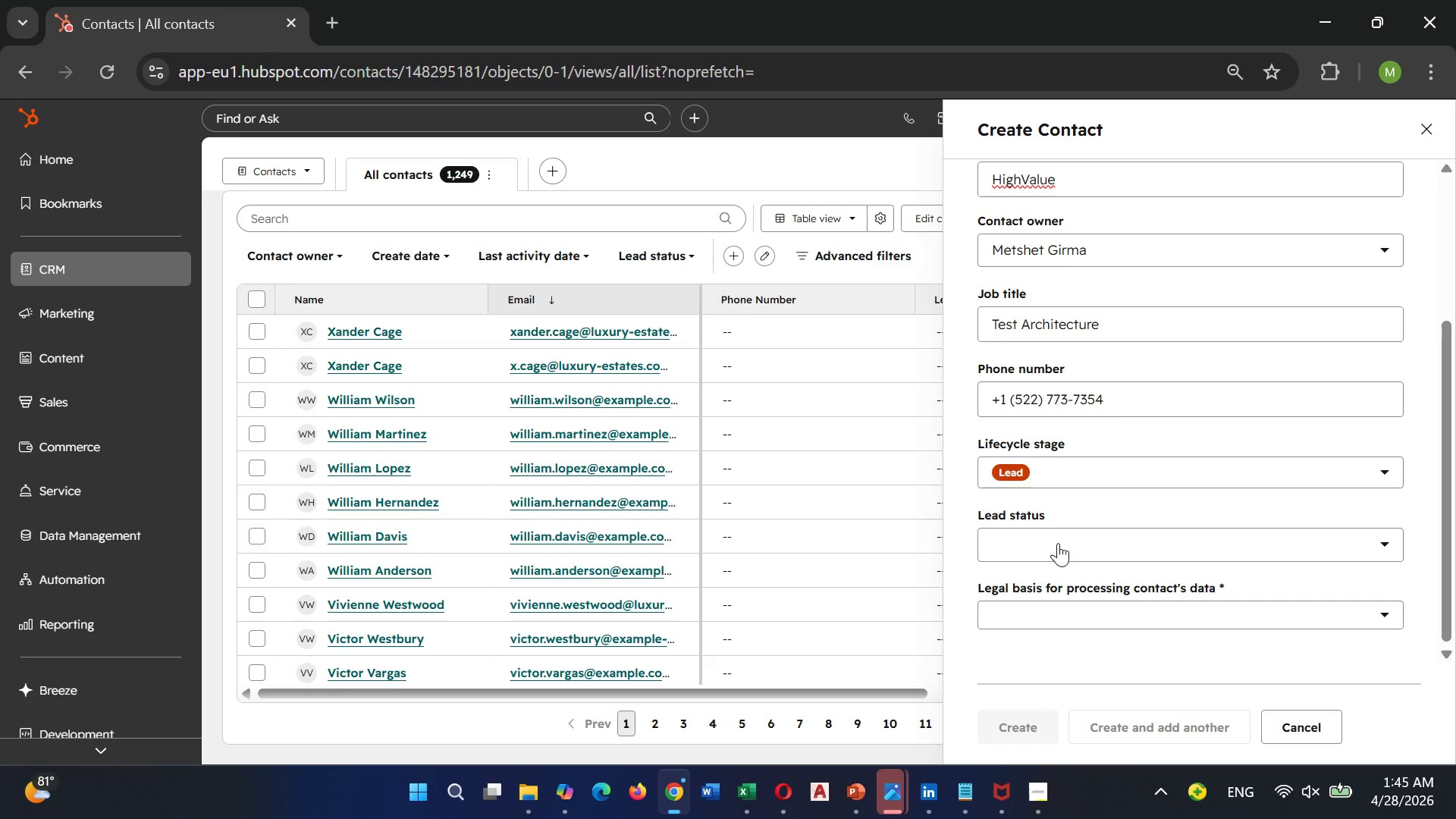 
left_click([1058, 543])
 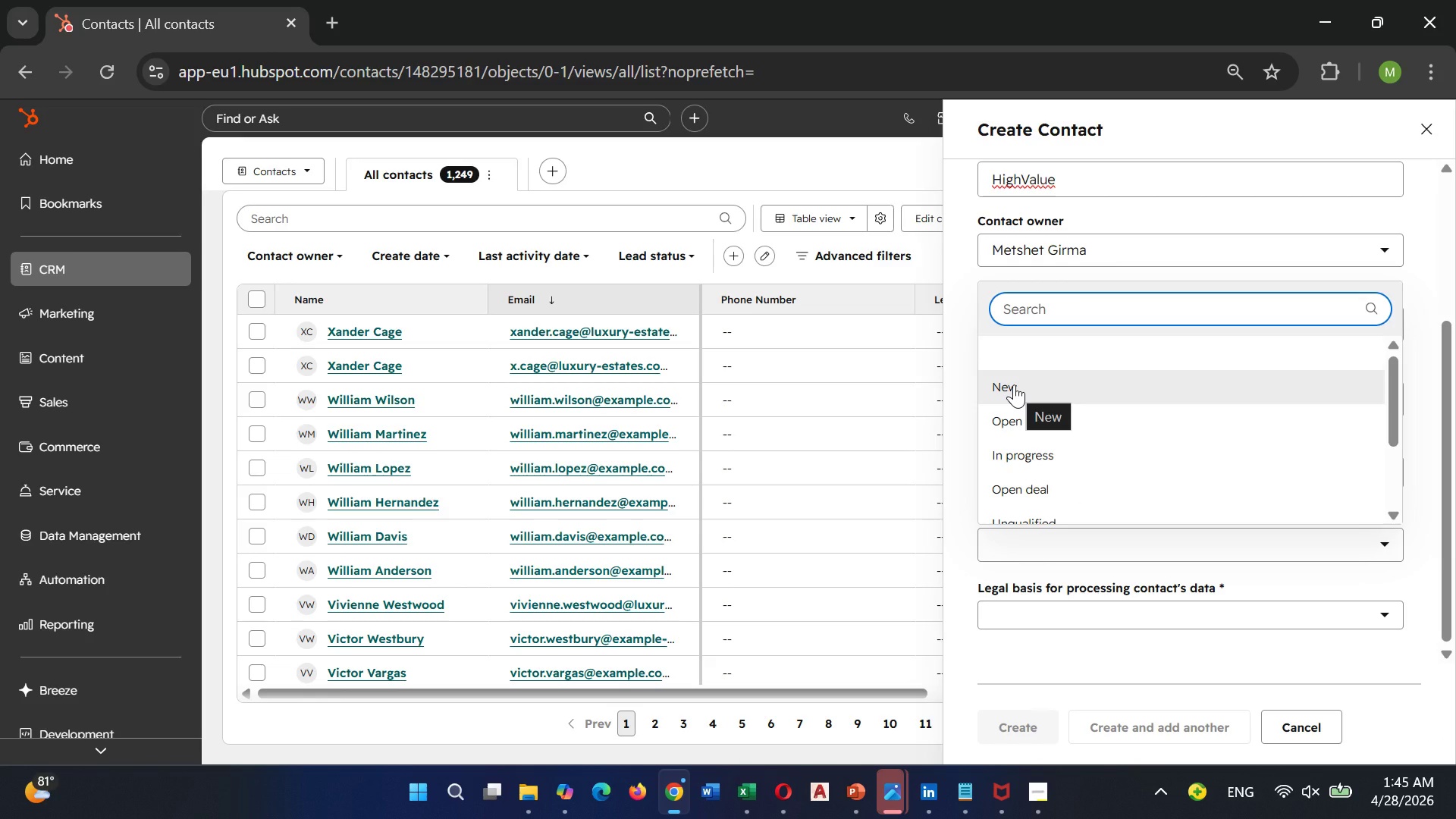 
wait(5.44)
 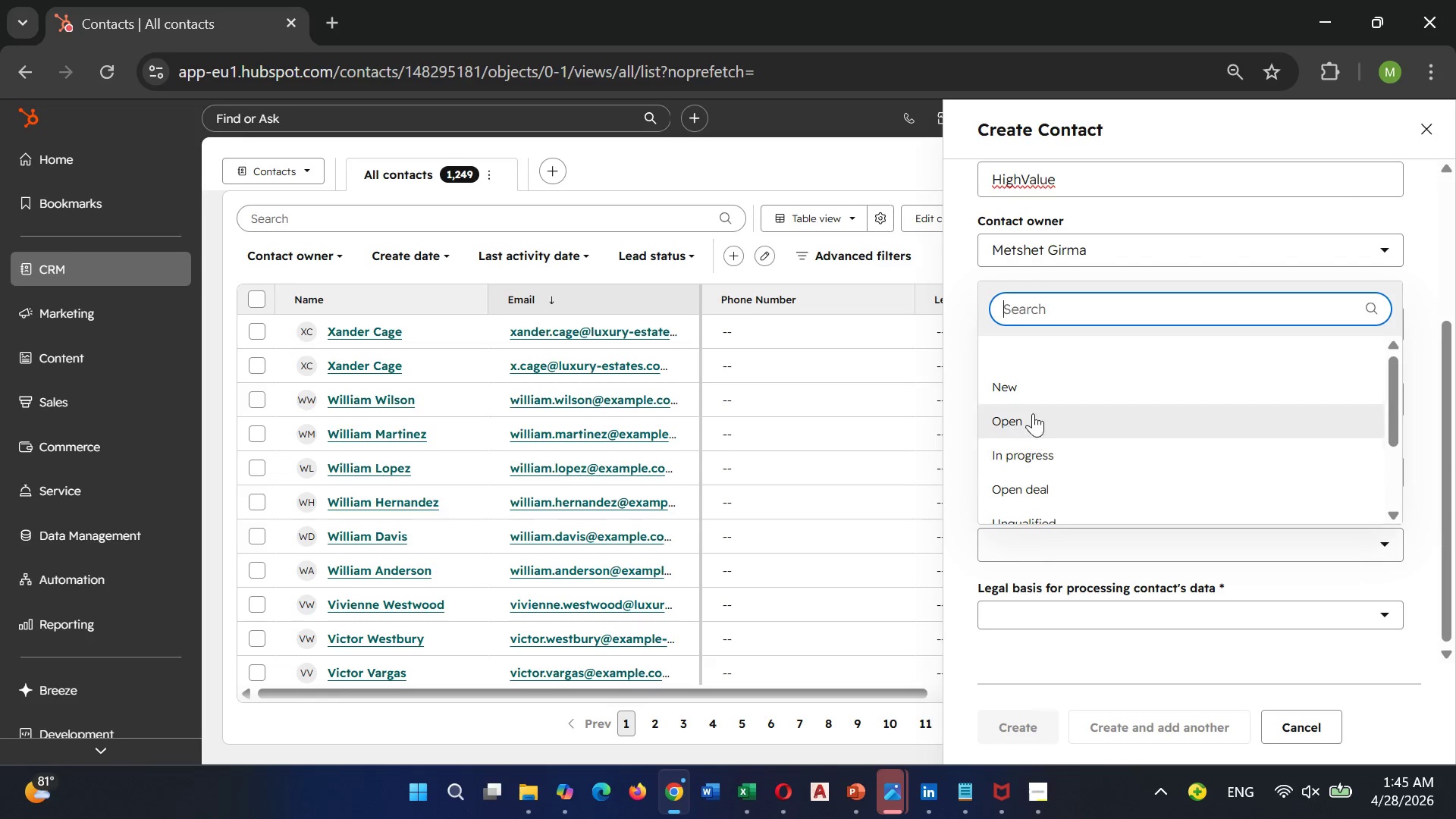 
left_click([1014, 384])
 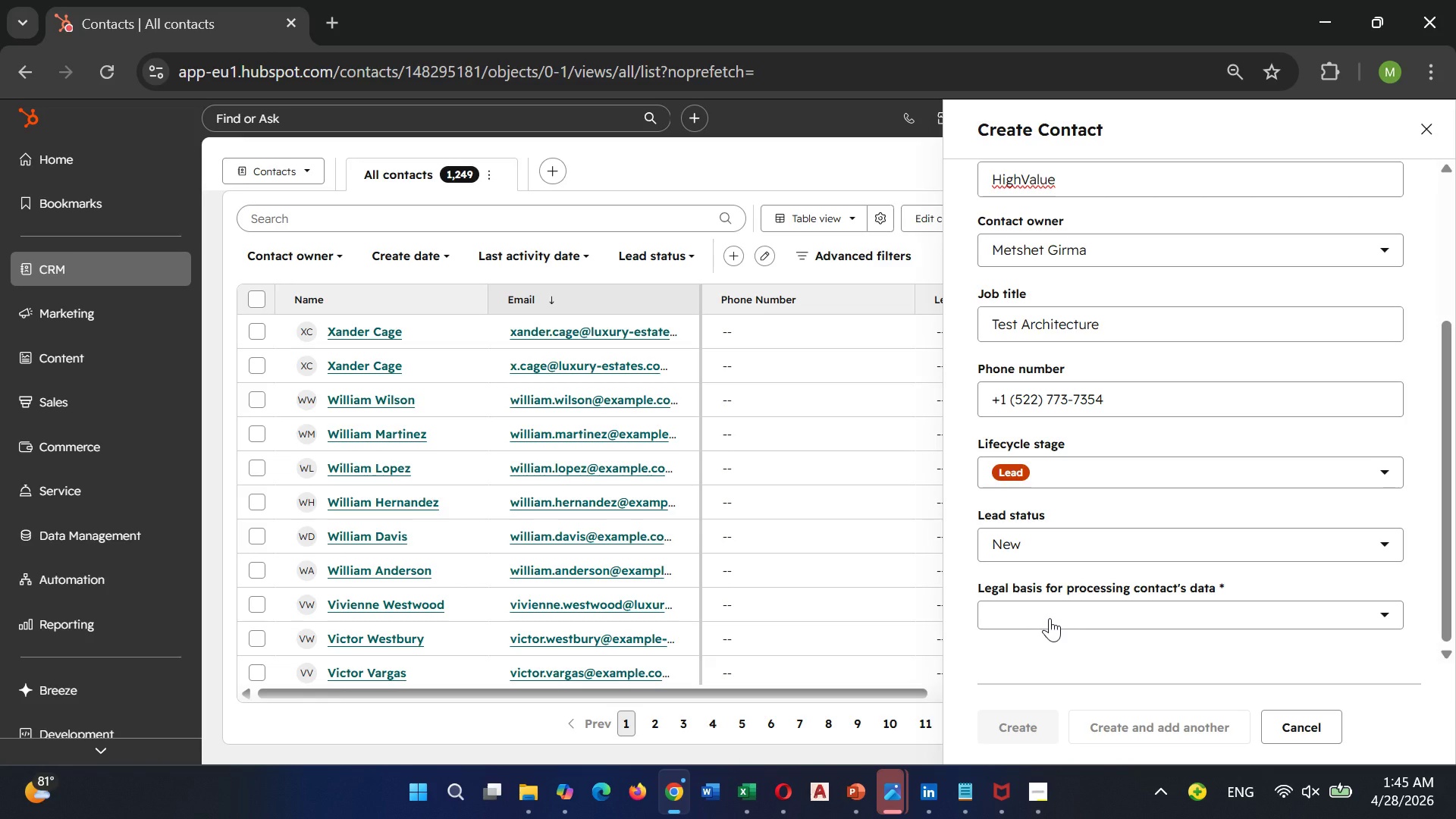 
left_click([1050, 618])
 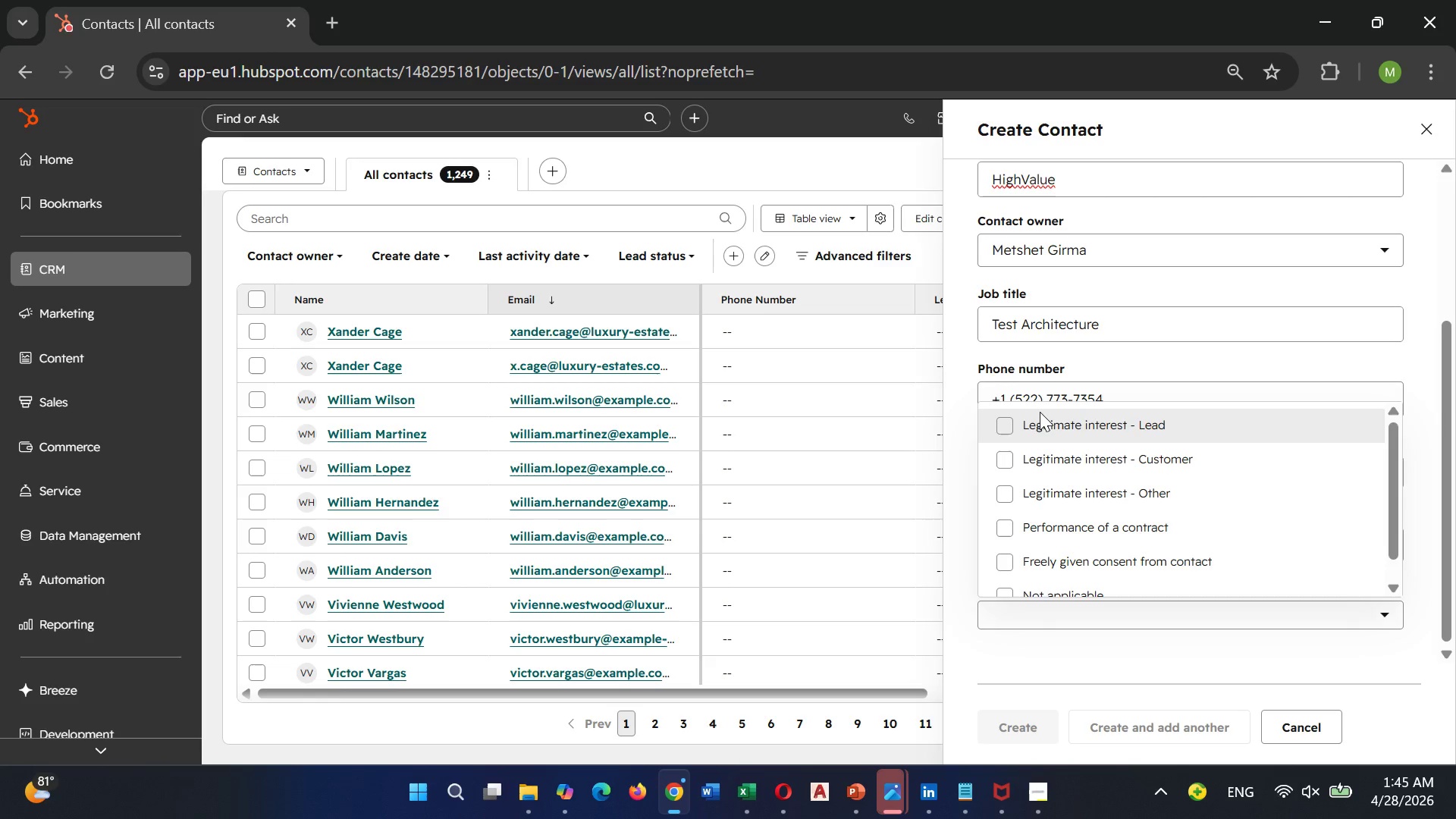 
left_click([1037, 428])
 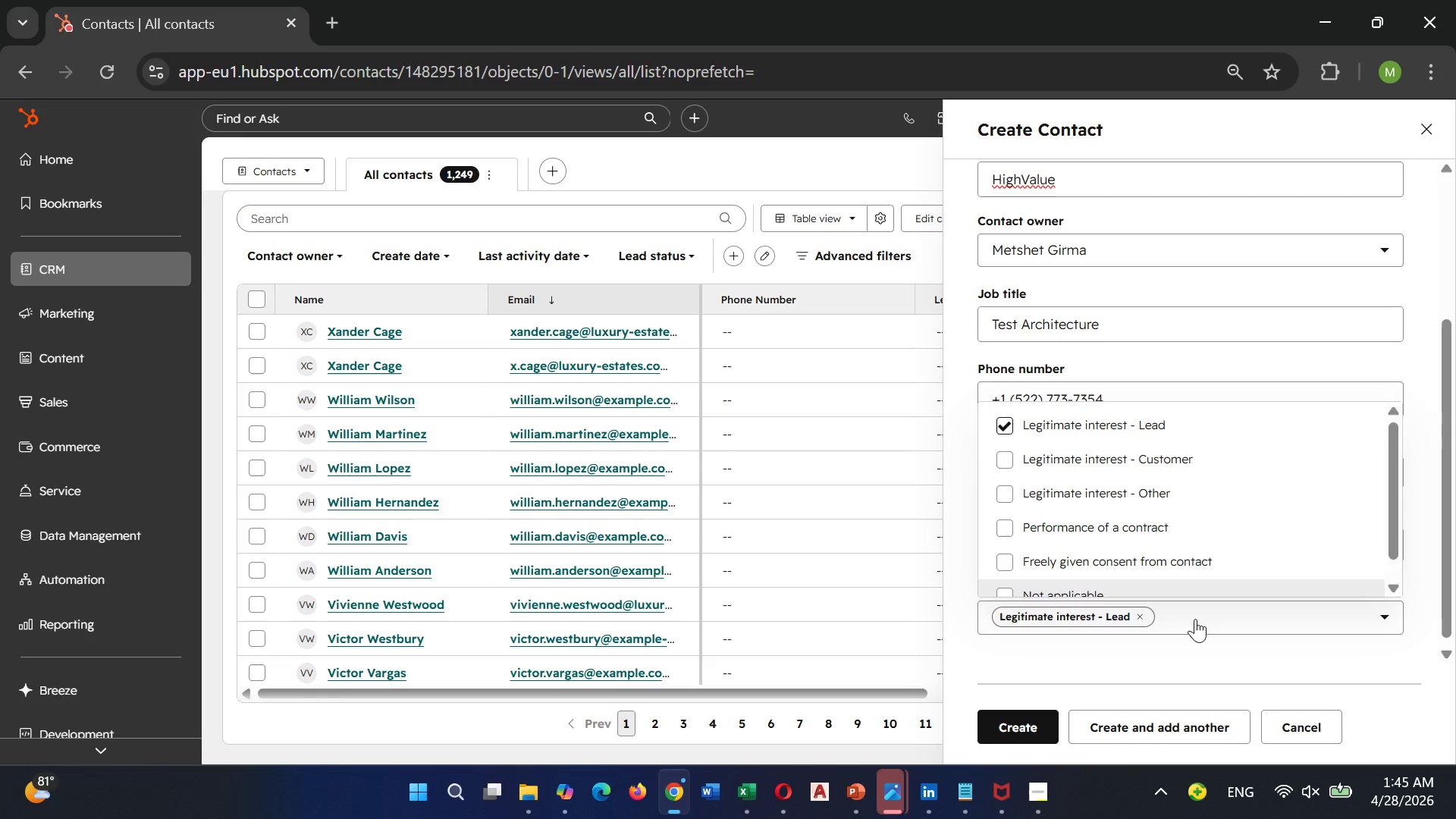 
left_click([1205, 626])
 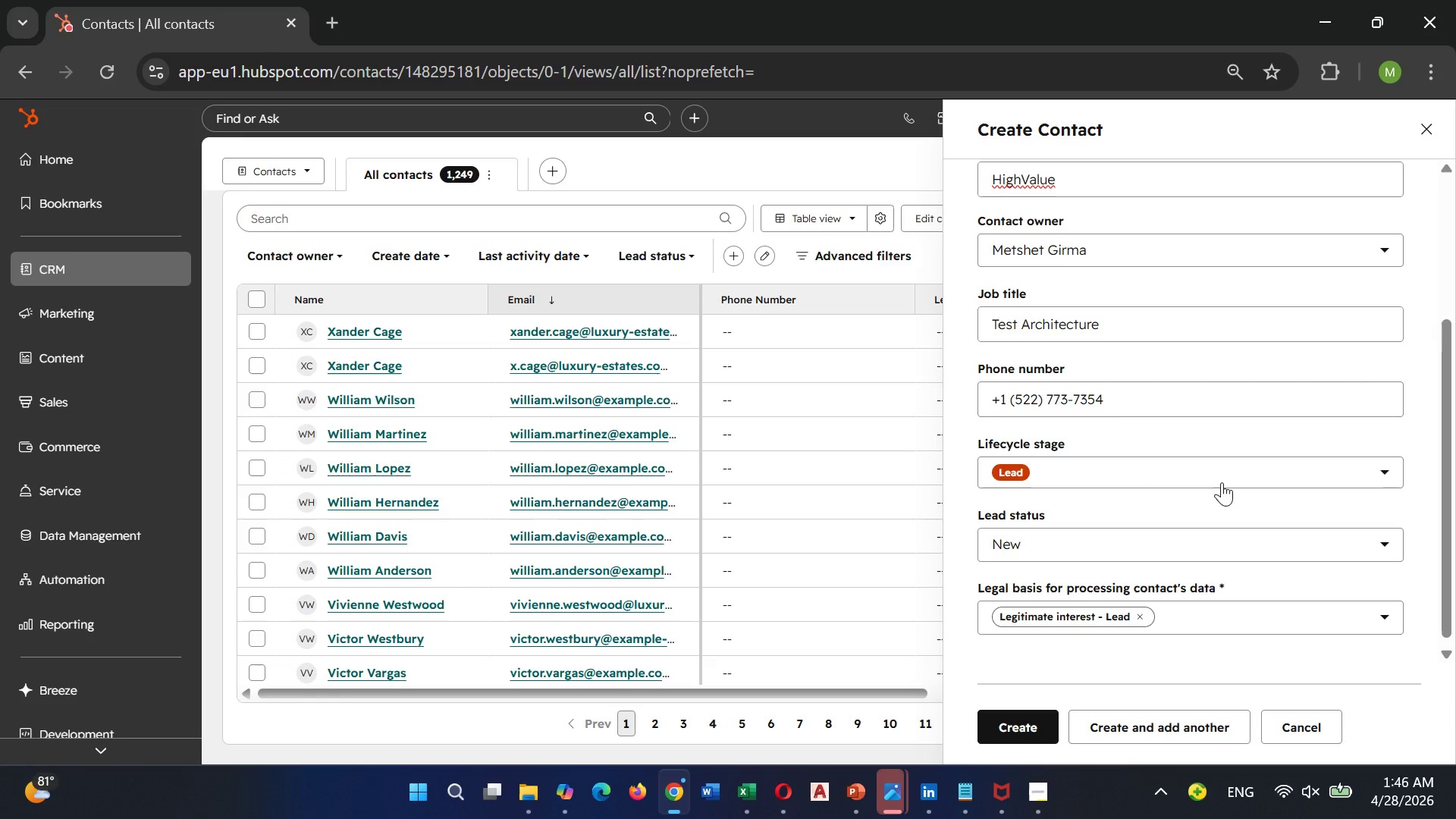 
wait(22.3)
 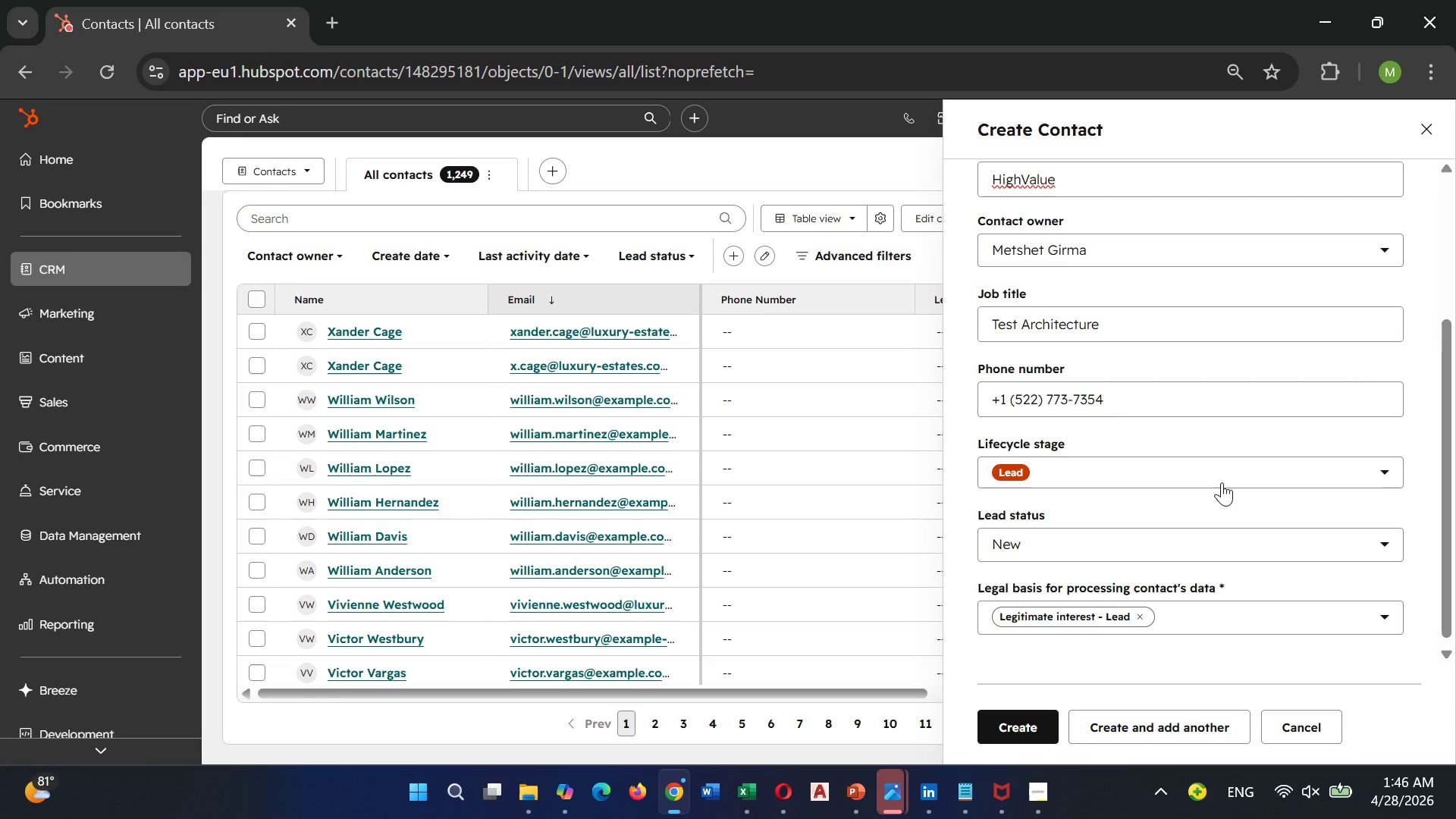 
left_click([1005, 723])
 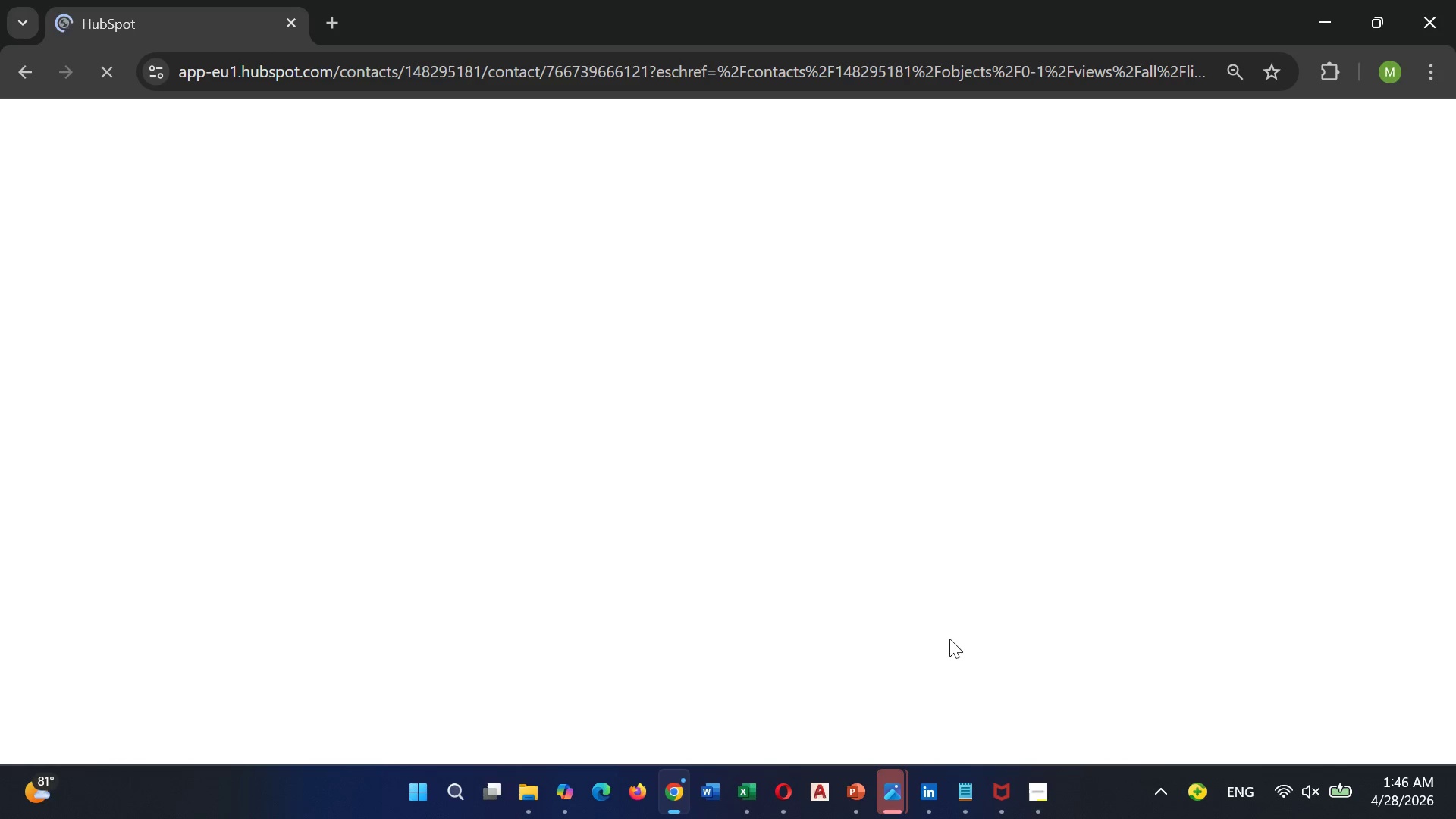 
wait(35.64)
 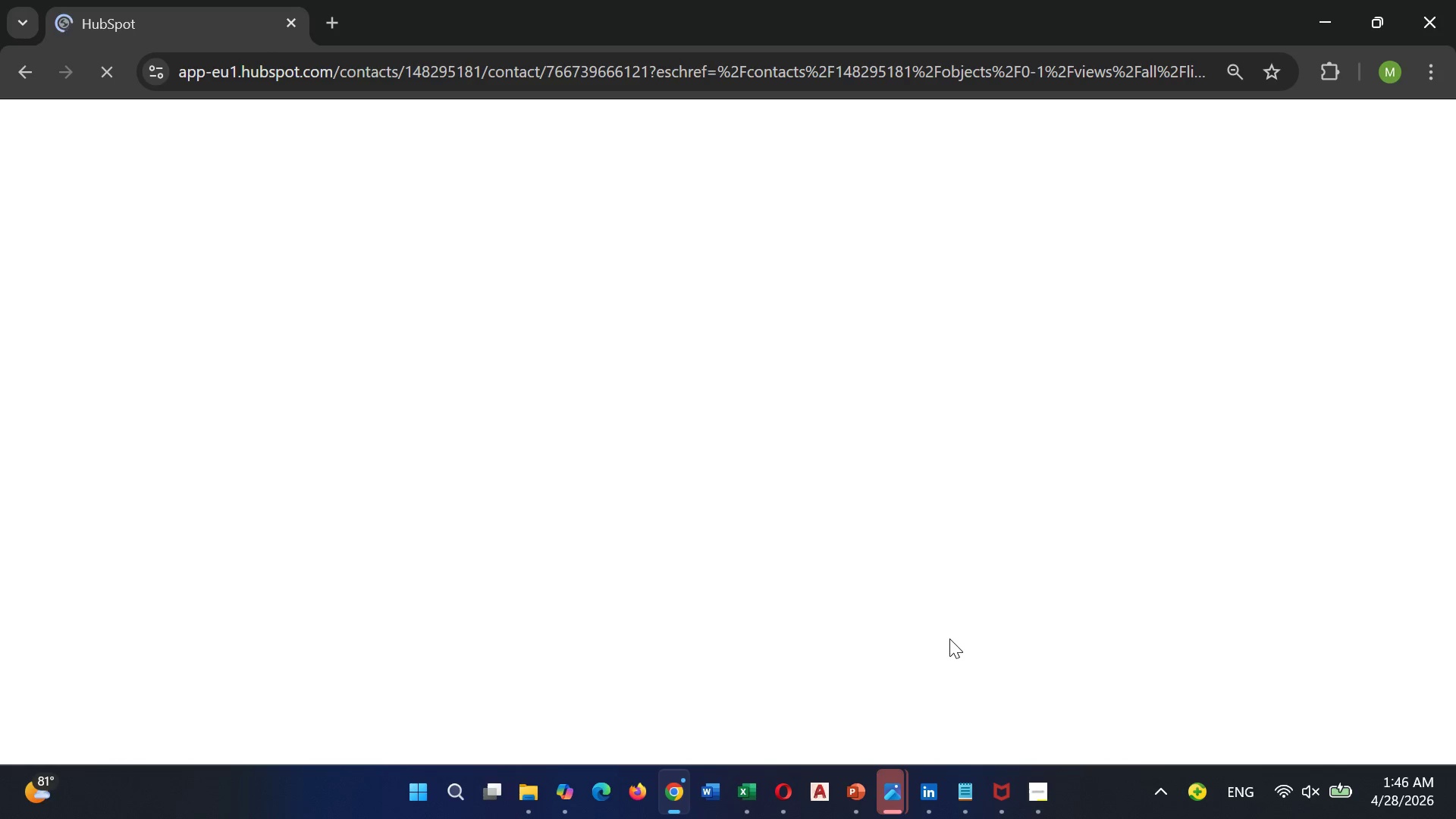 
left_click([1030, 695])
 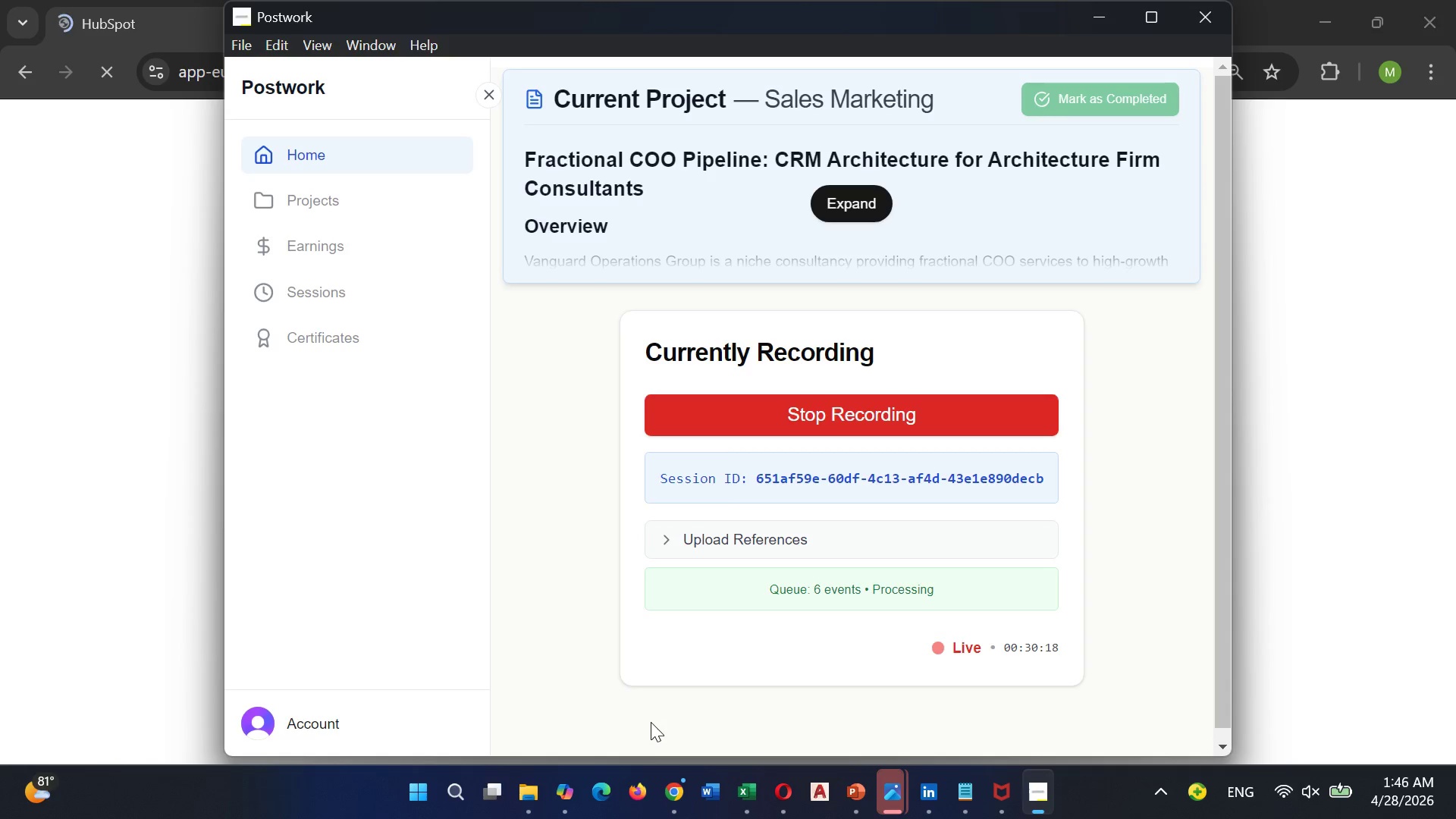 
wait(5.88)
 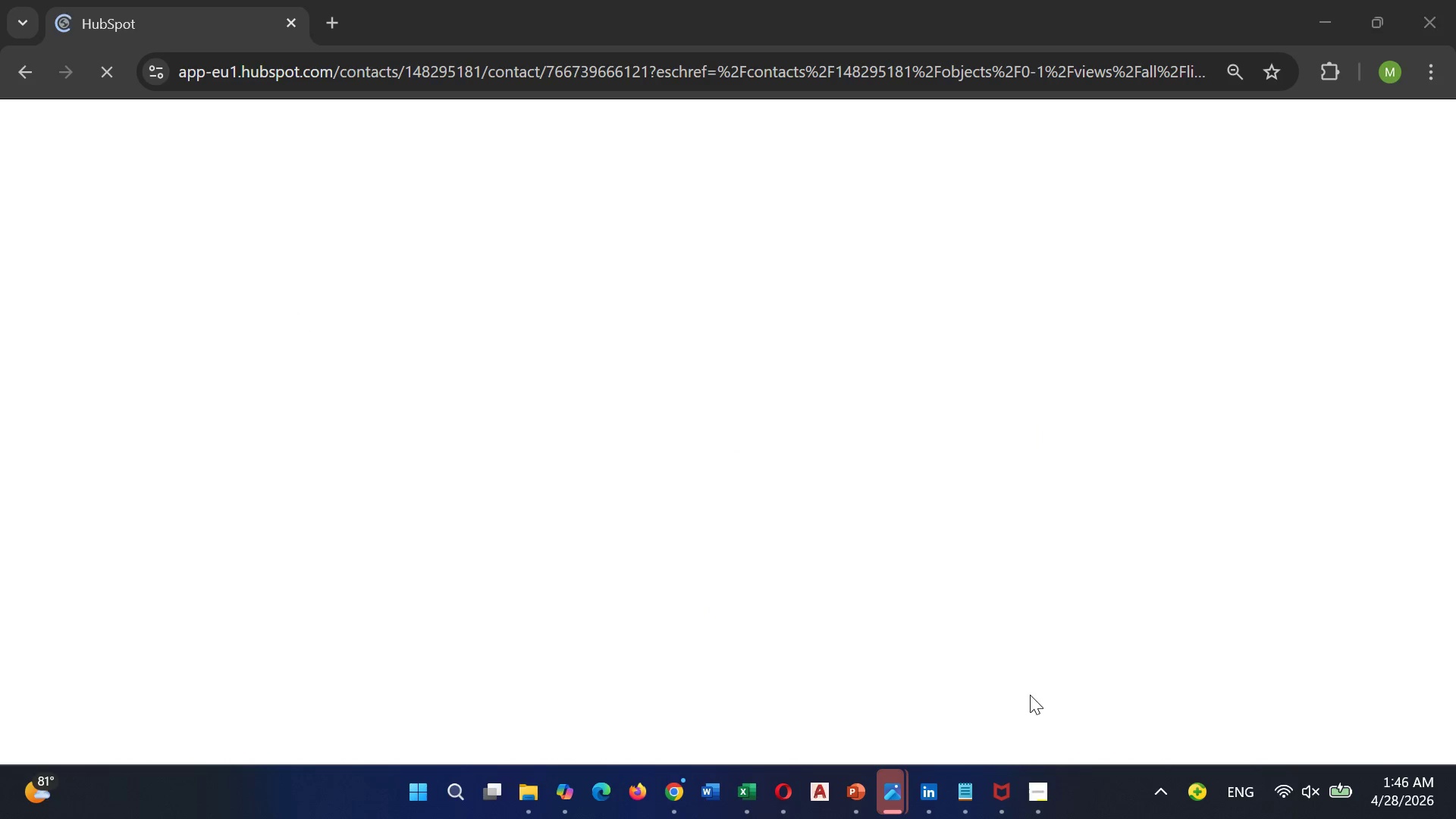 
left_click([683, 720])
 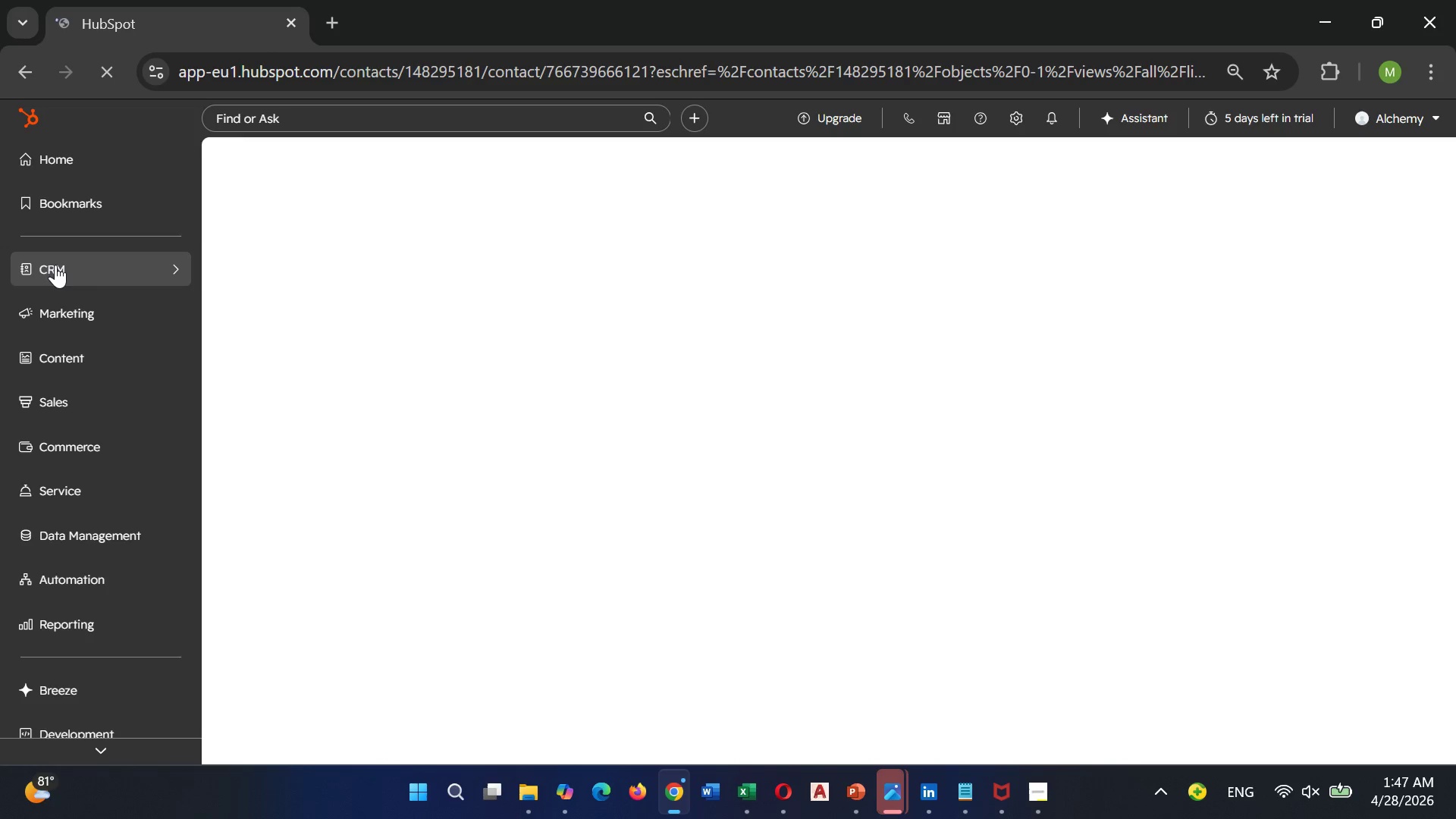 
wait(37.33)
 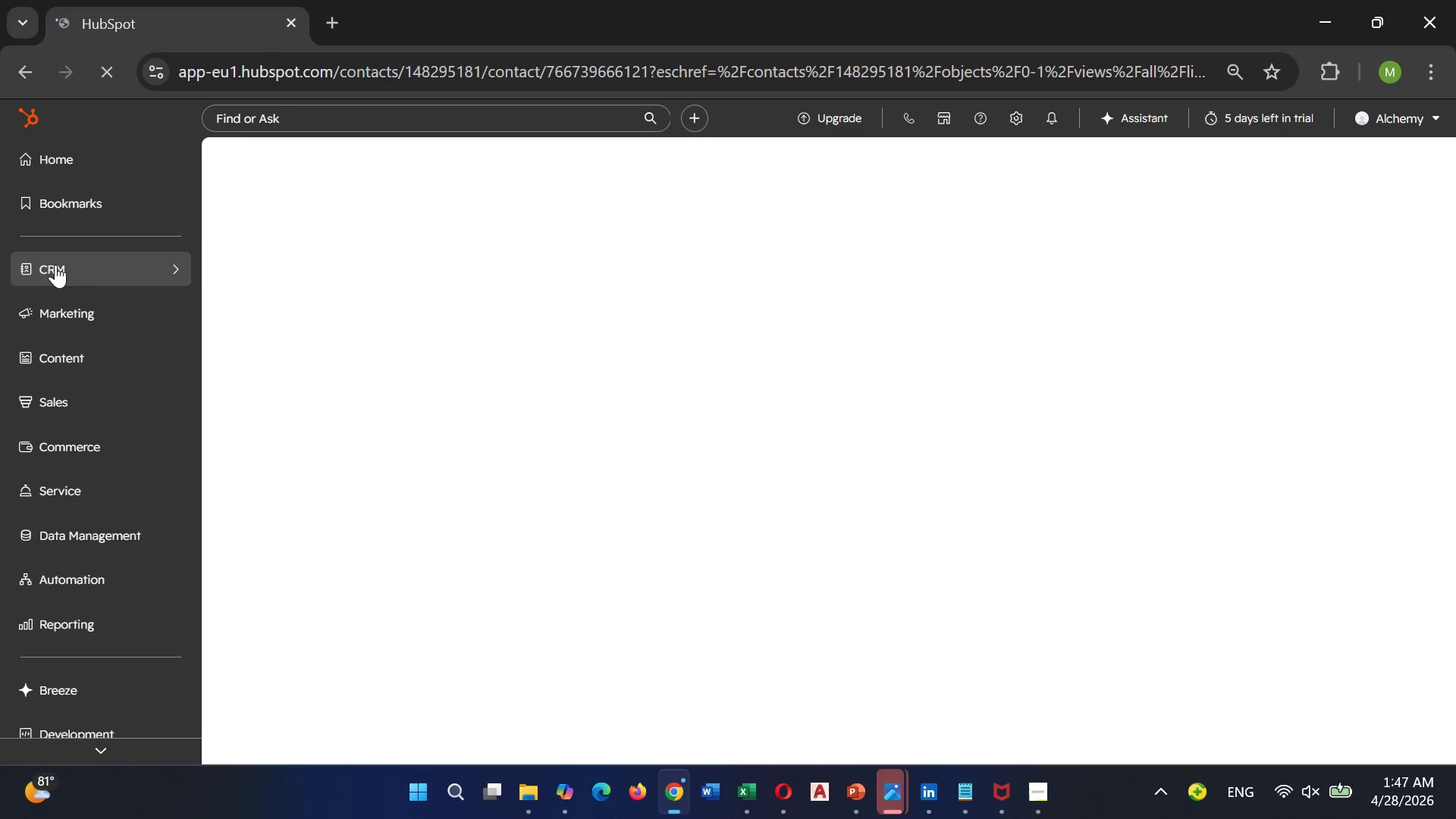 
left_click([70, 619])
 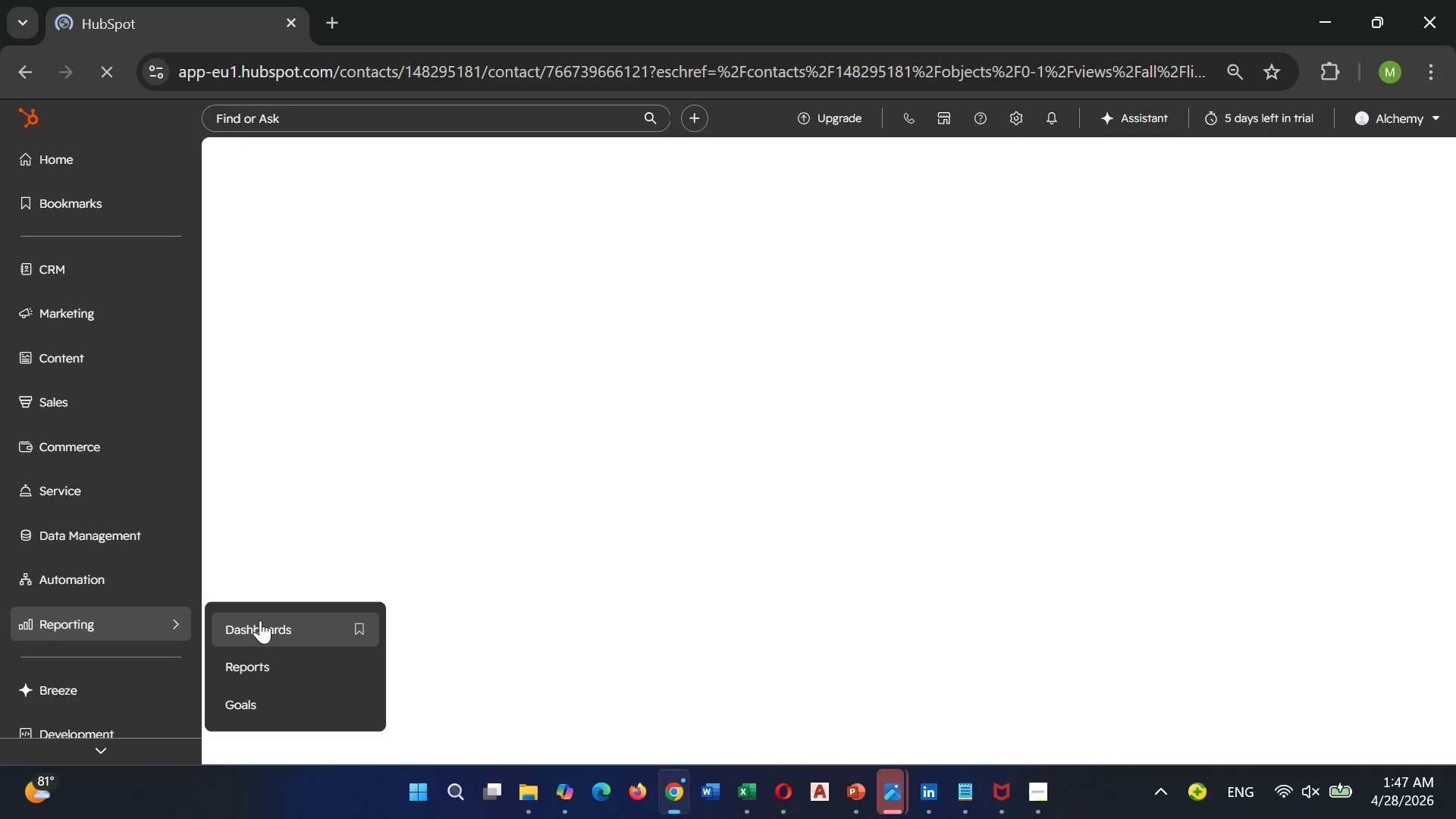 
left_click([260, 620])
 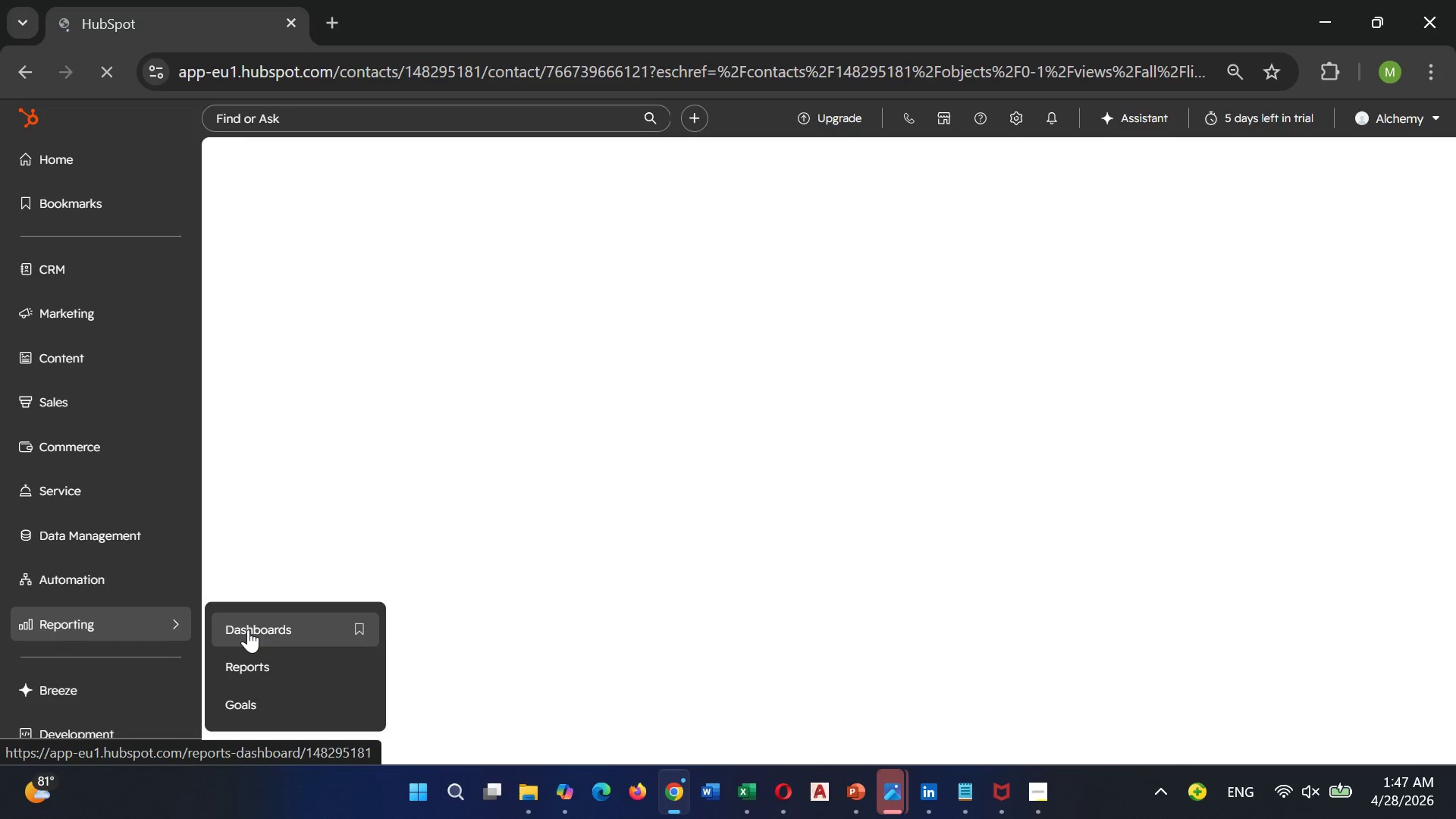 
double_click([248, 629])
 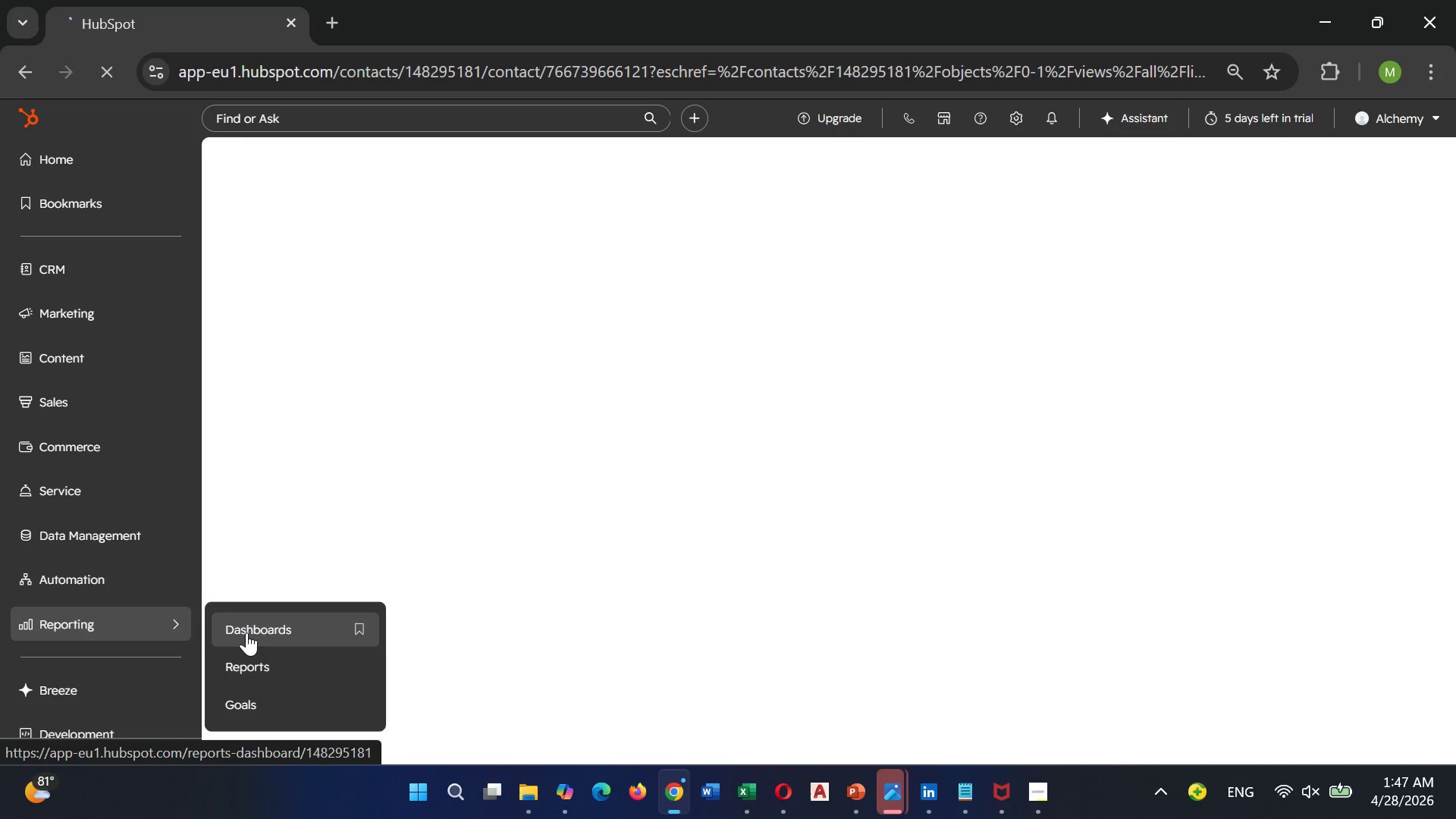 
wait(21.7)
 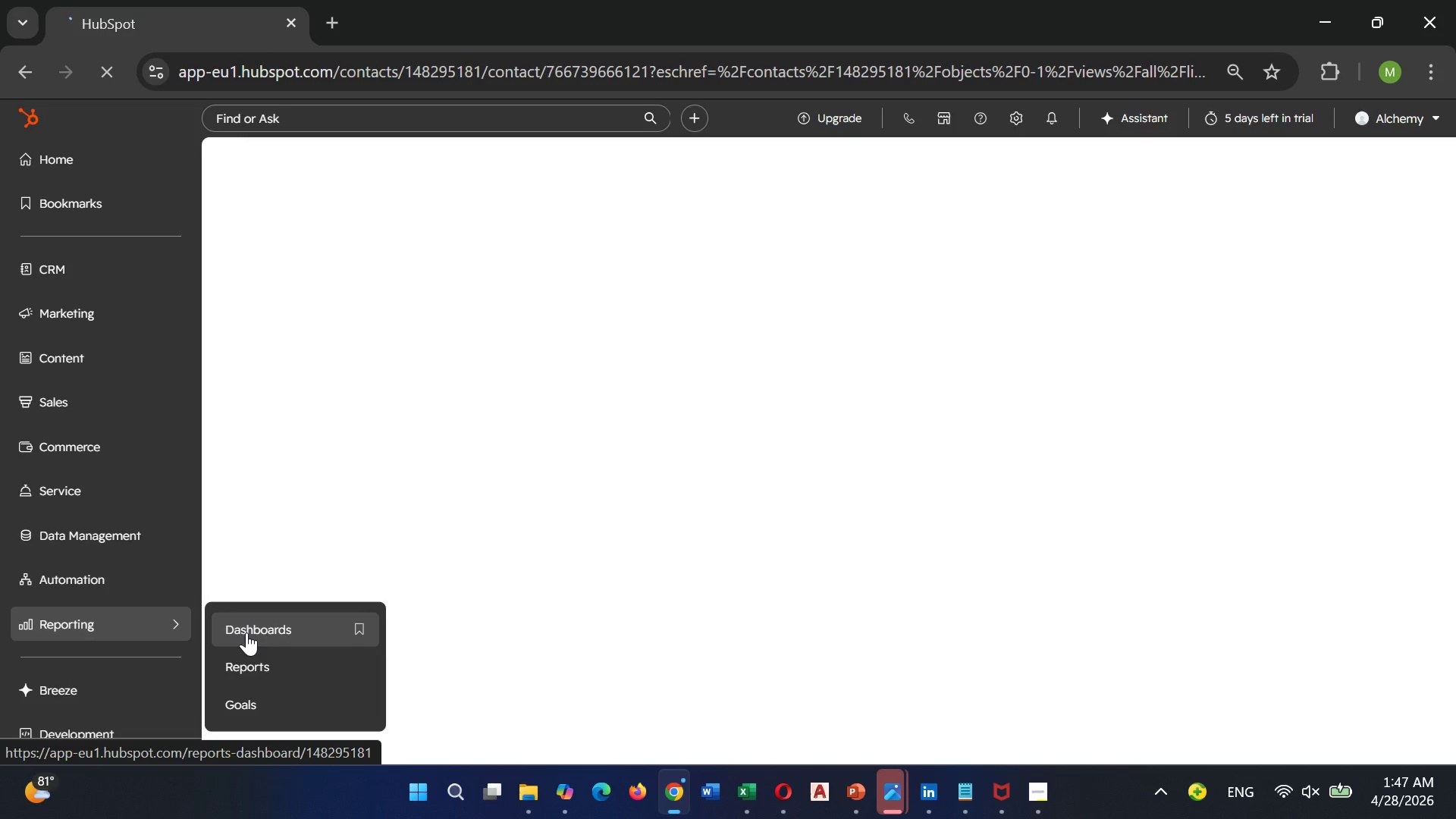 
left_click([246, 632])
 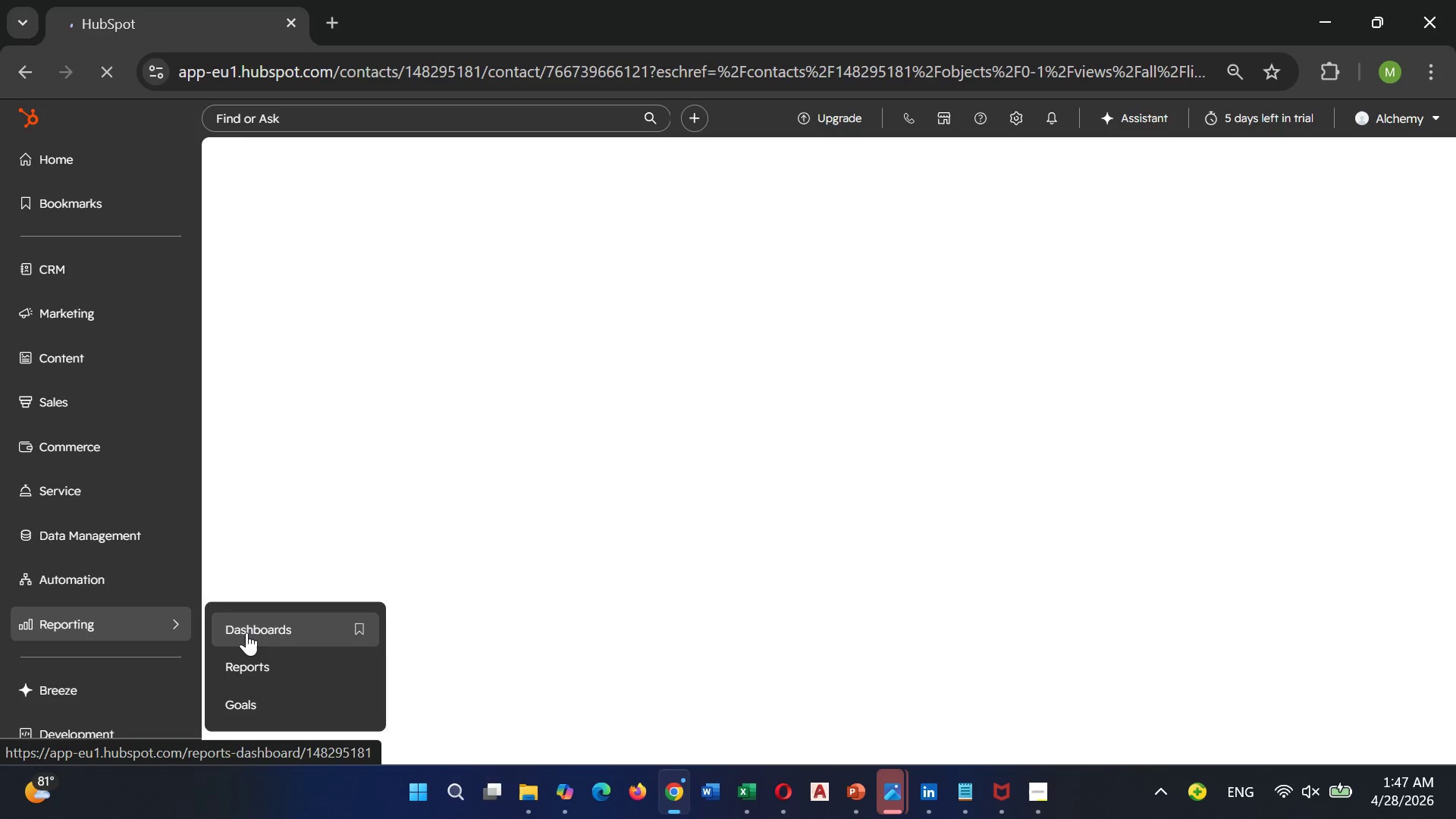 
wait(13.44)
 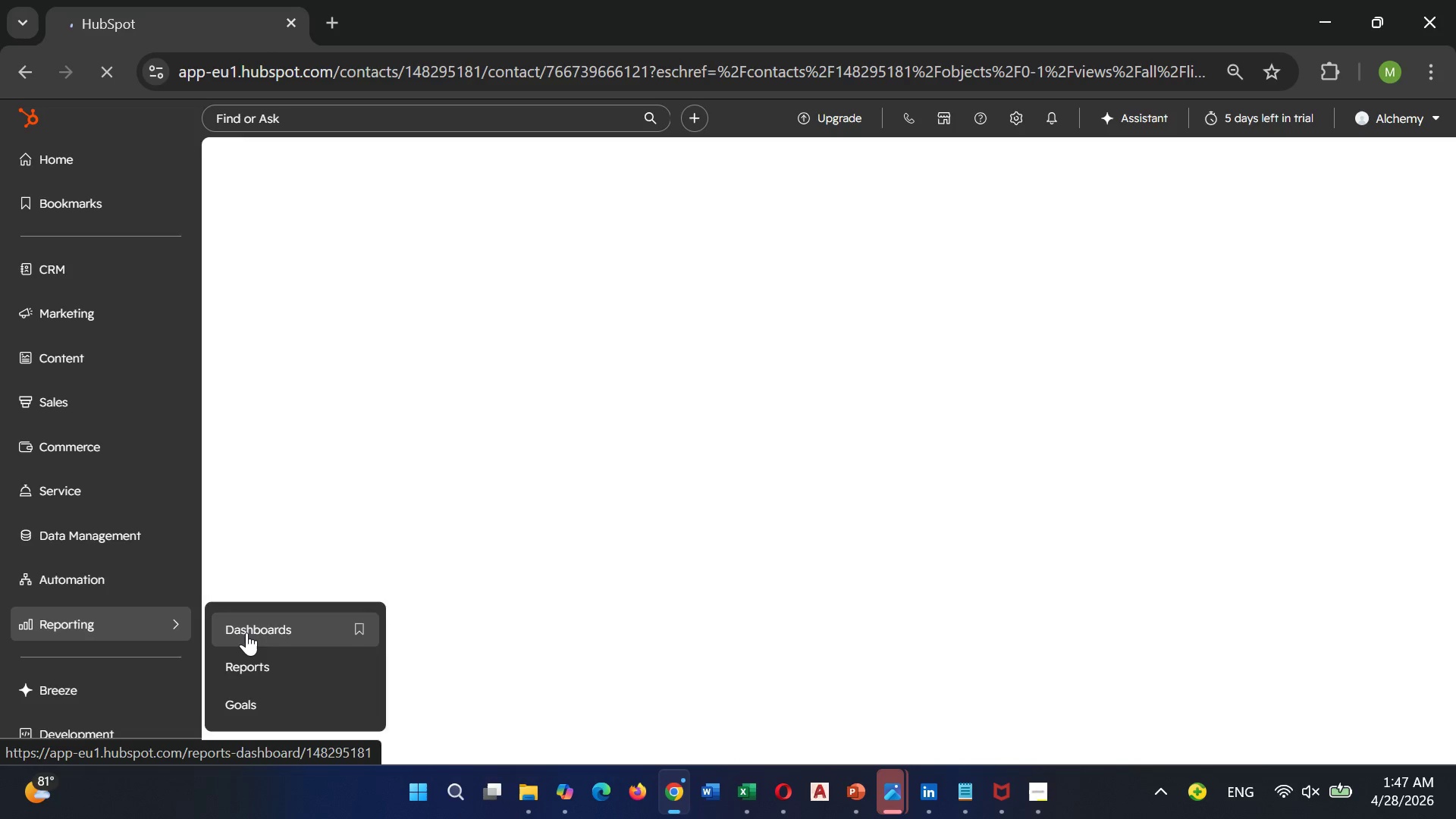 
left_click([246, 632])
 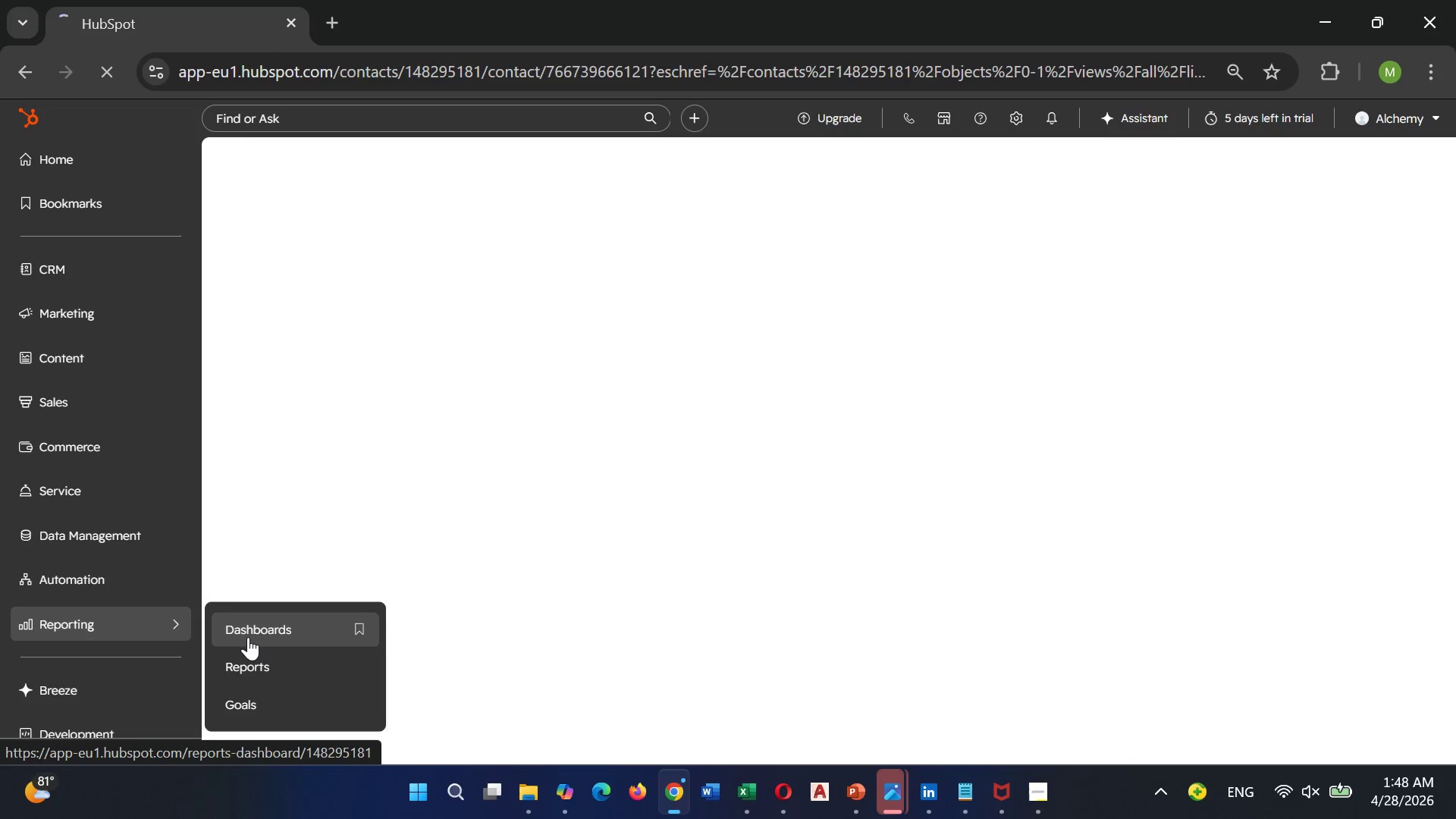 
left_click([248, 637])
 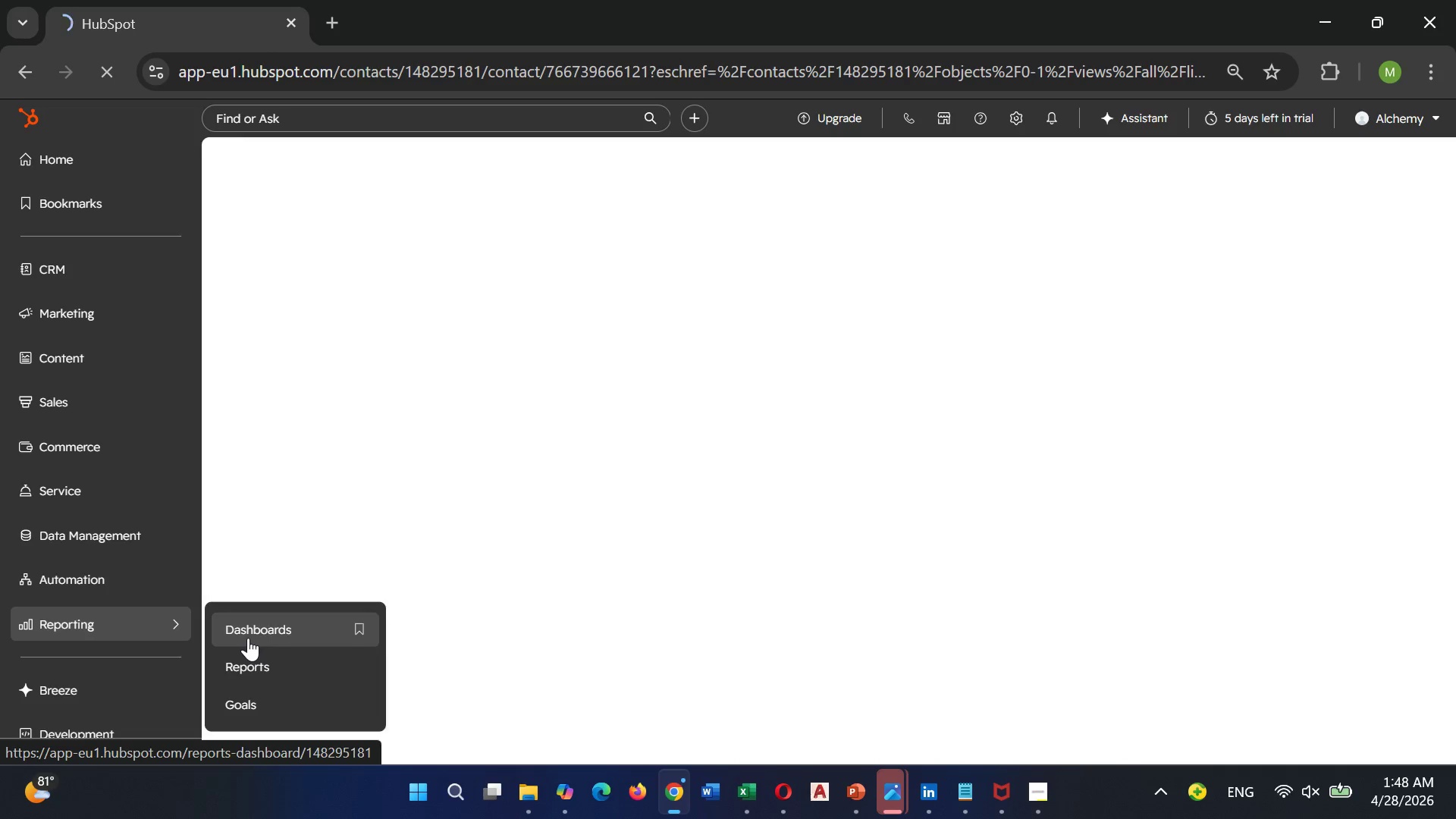 
wait(7.56)
 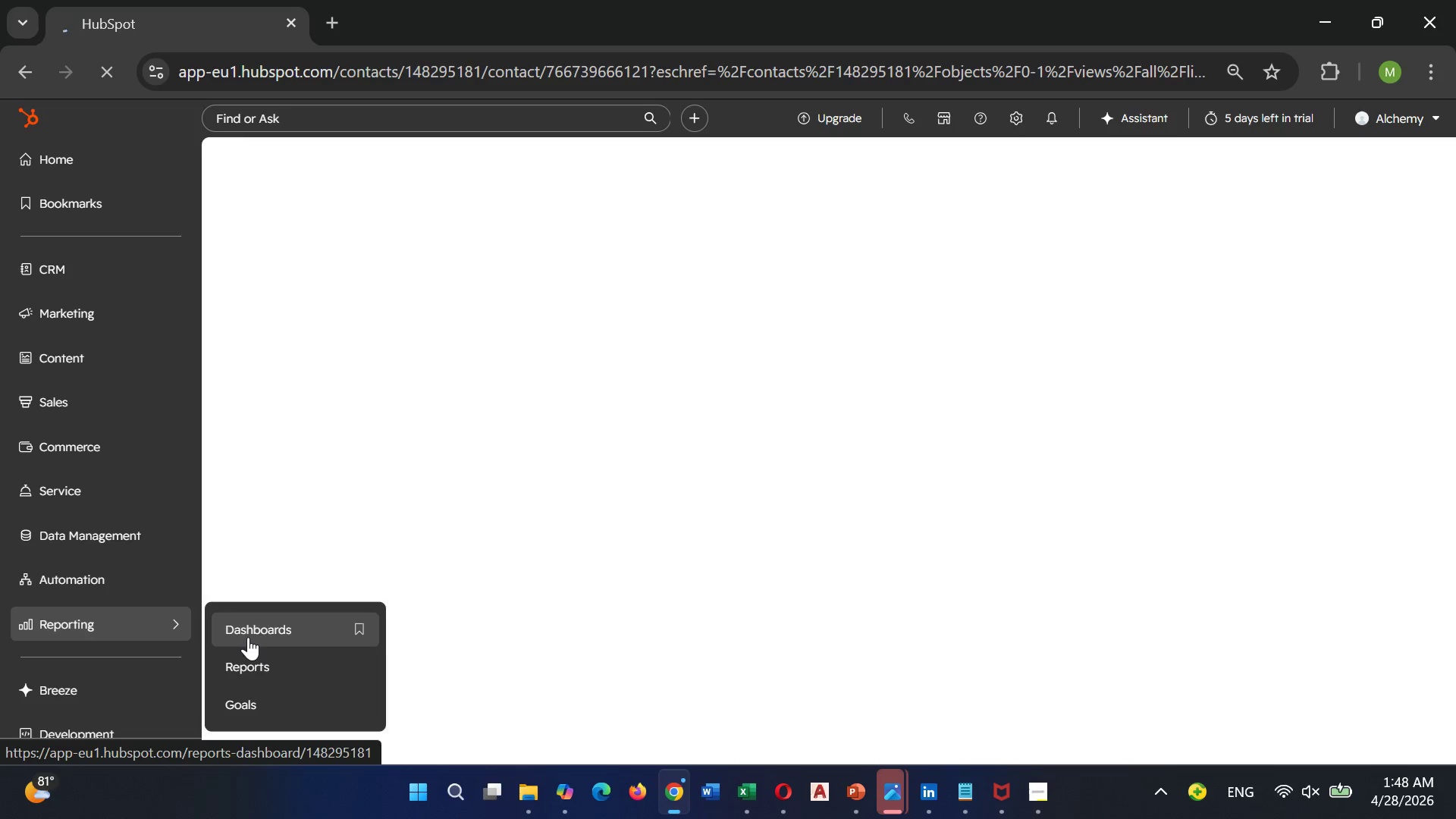 
left_click([248, 638])
 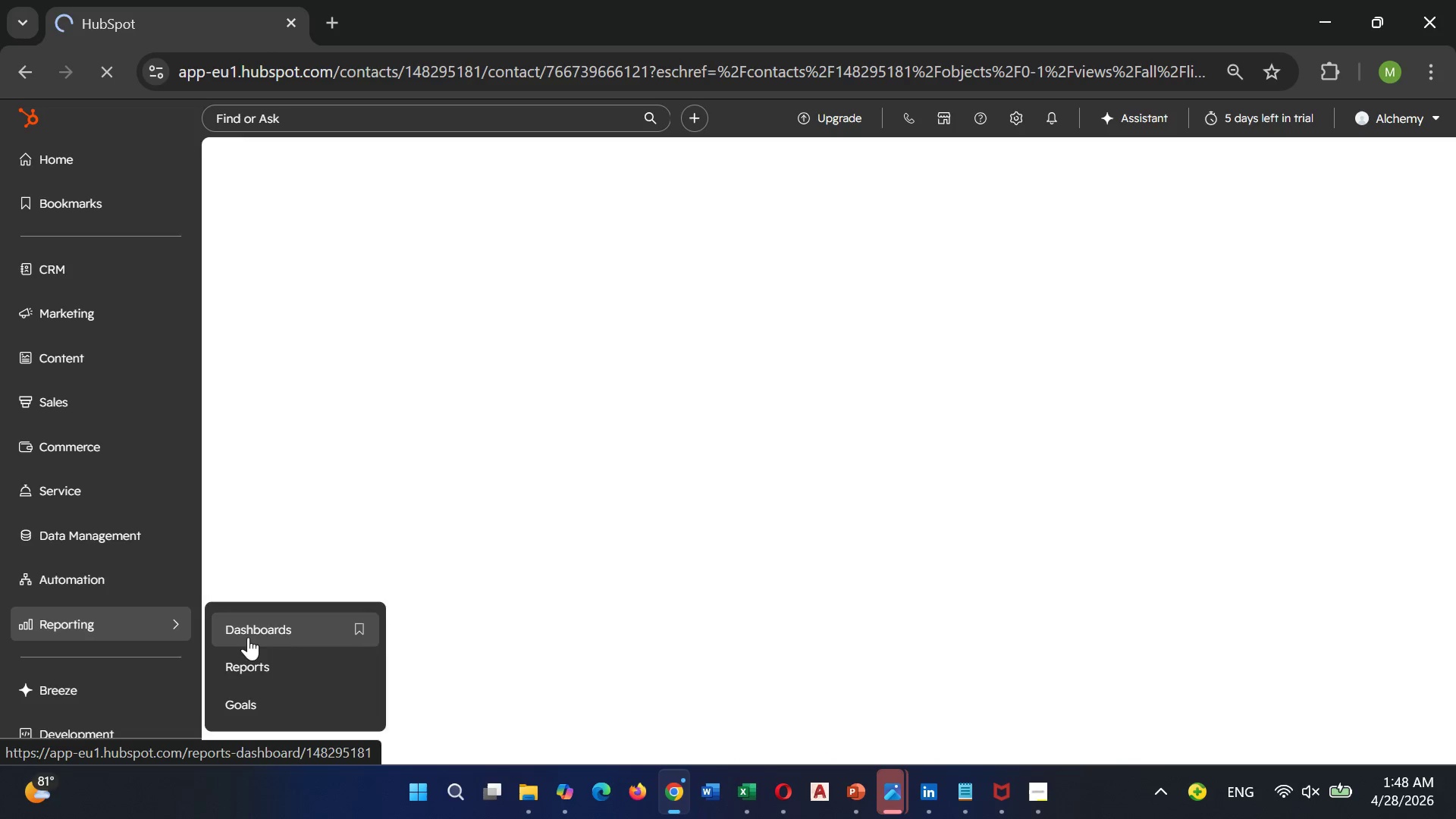 
left_click([249, 635])
 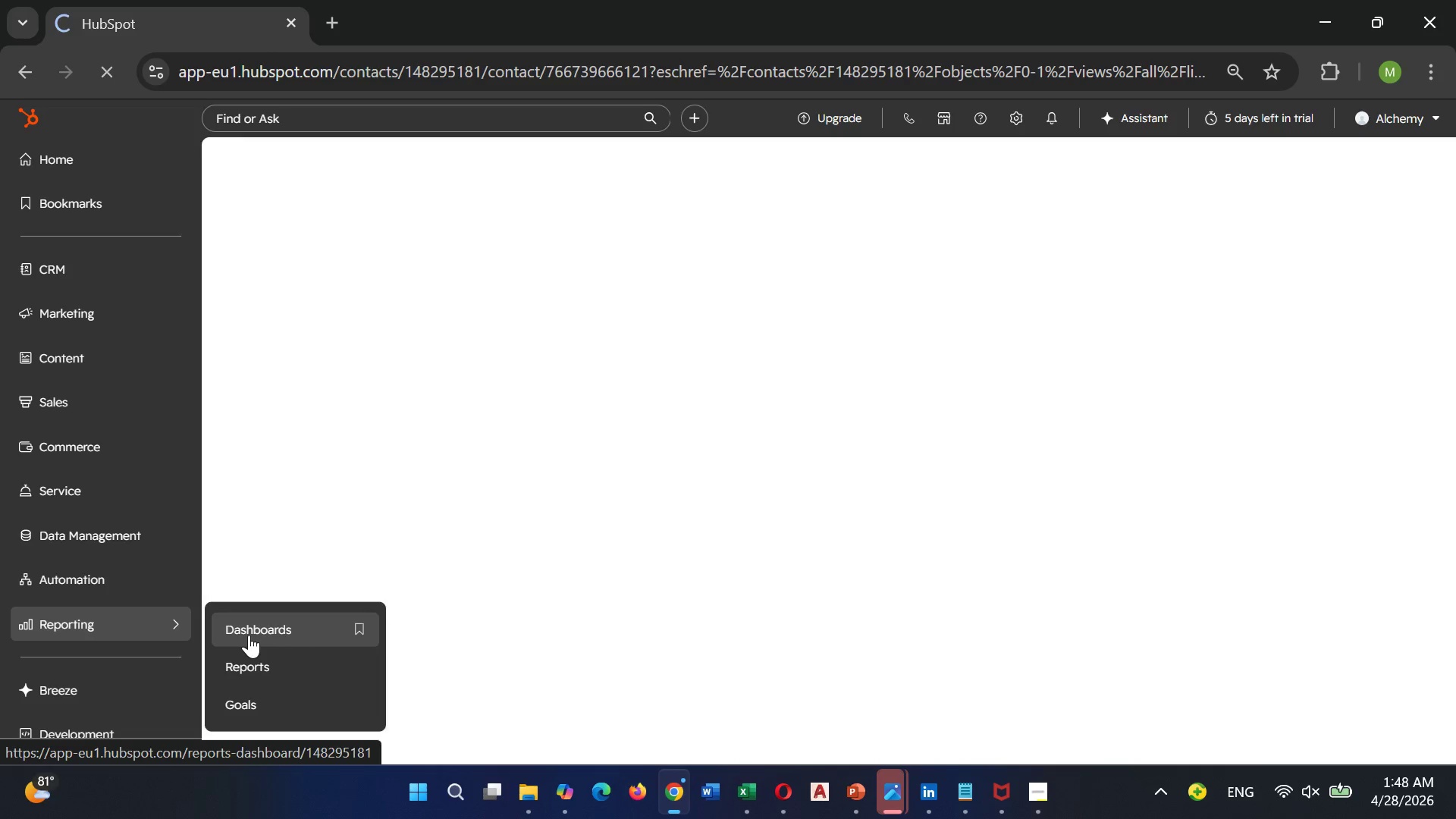 
double_click([249, 635])
 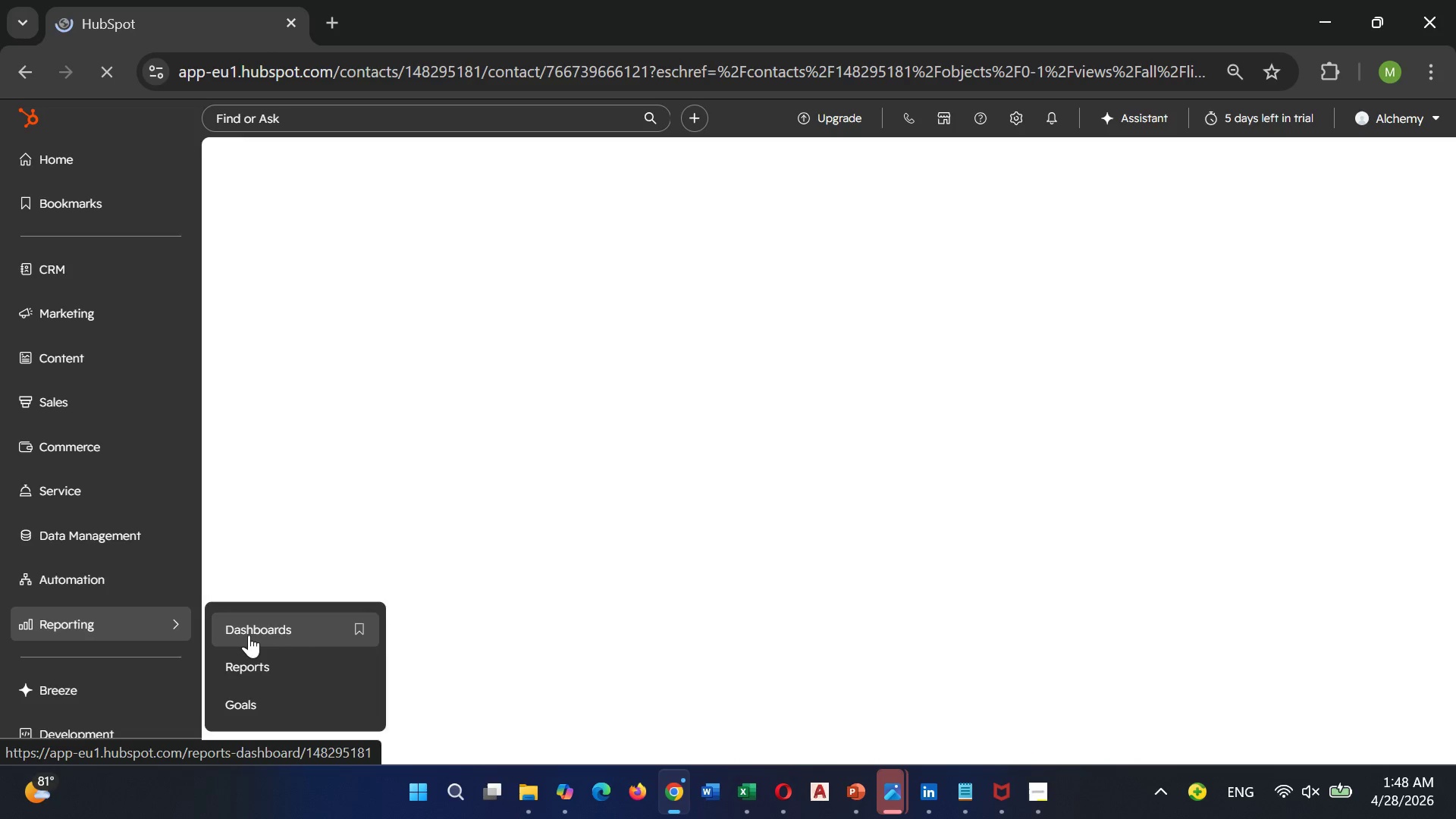 
triple_click([249, 635])
 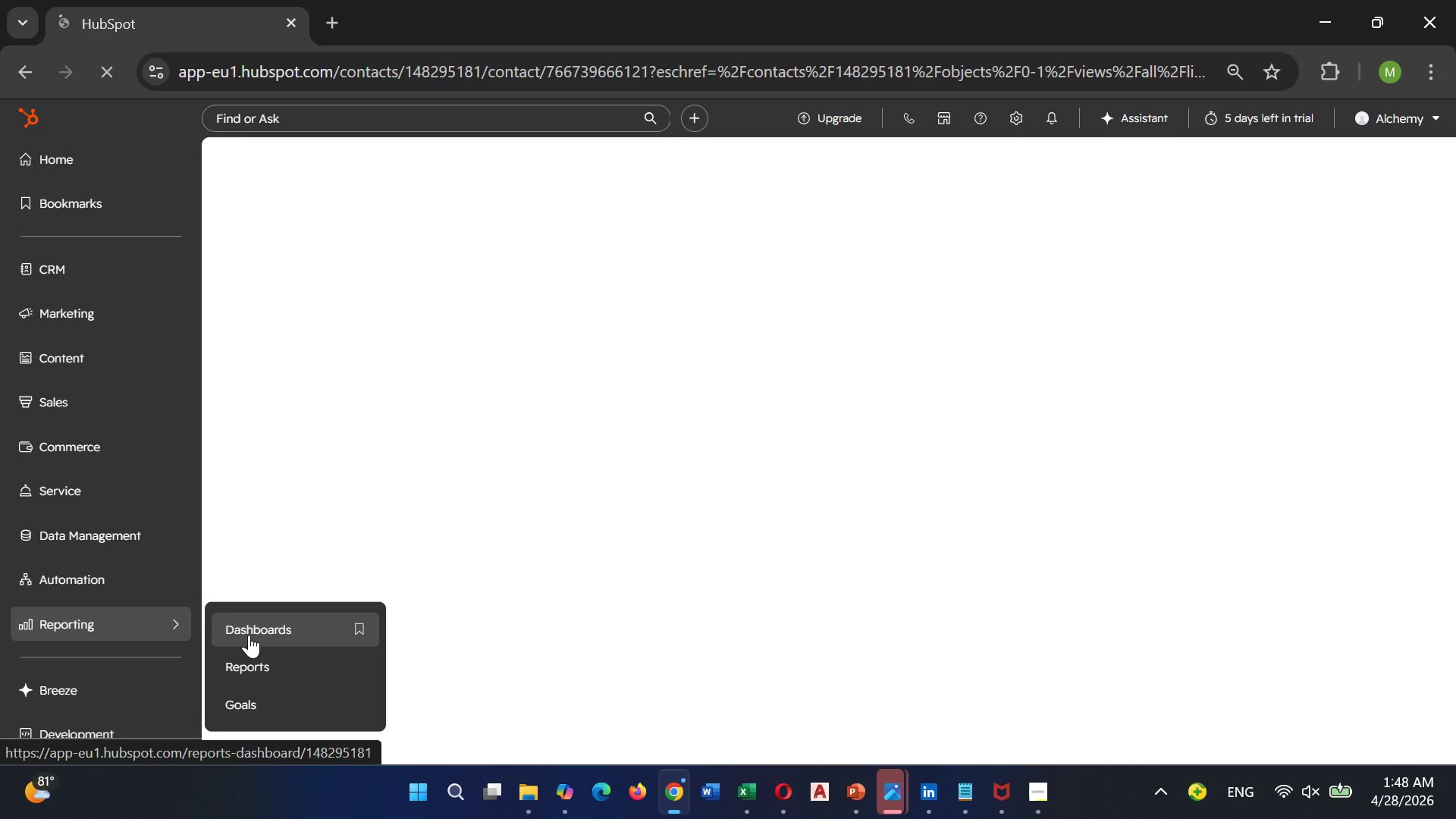 
triple_click([249, 635])
 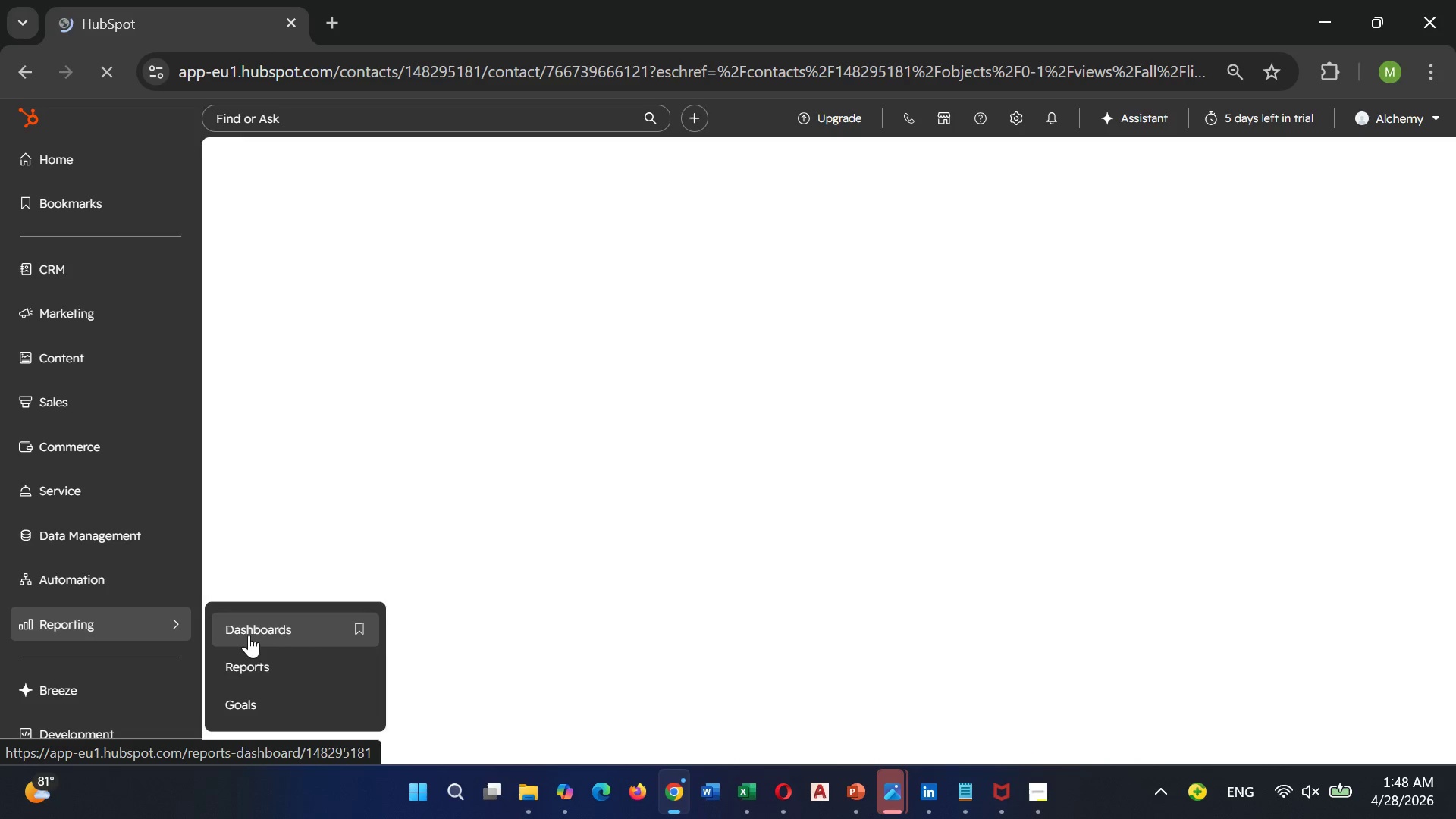 
triple_click([249, 635])
 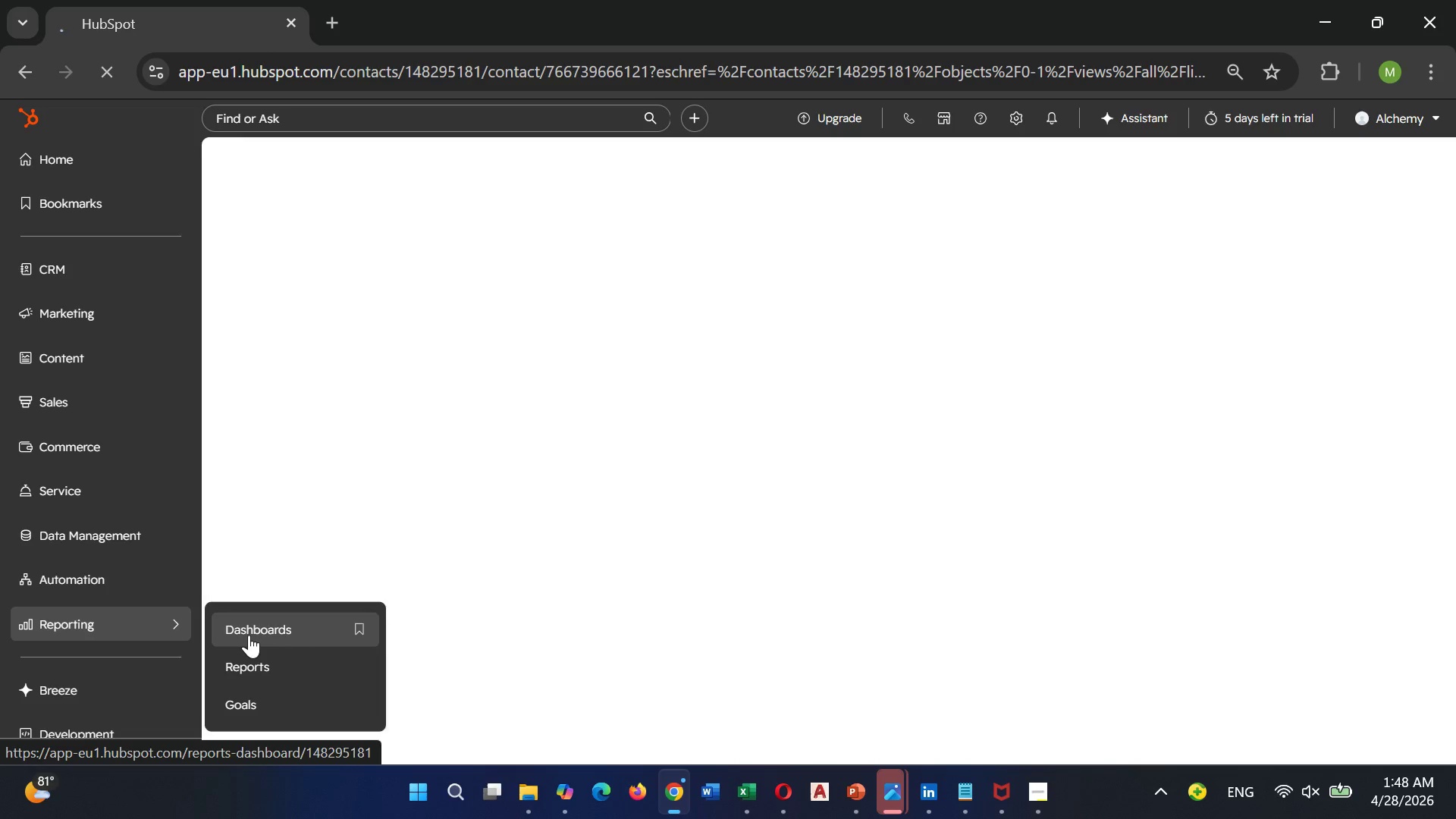 
double_click([249, 635])
 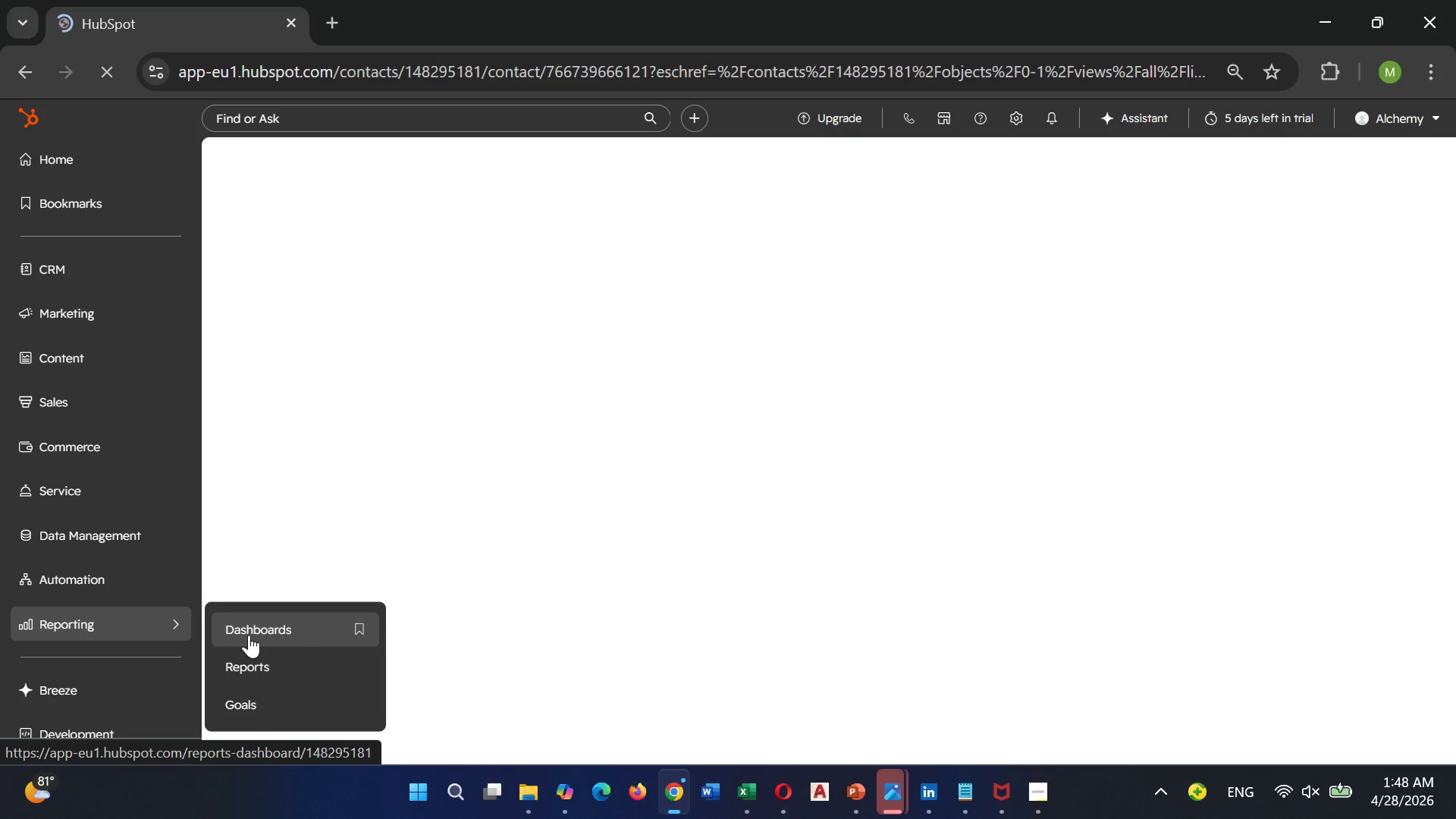 
triple_click([249, 635])
 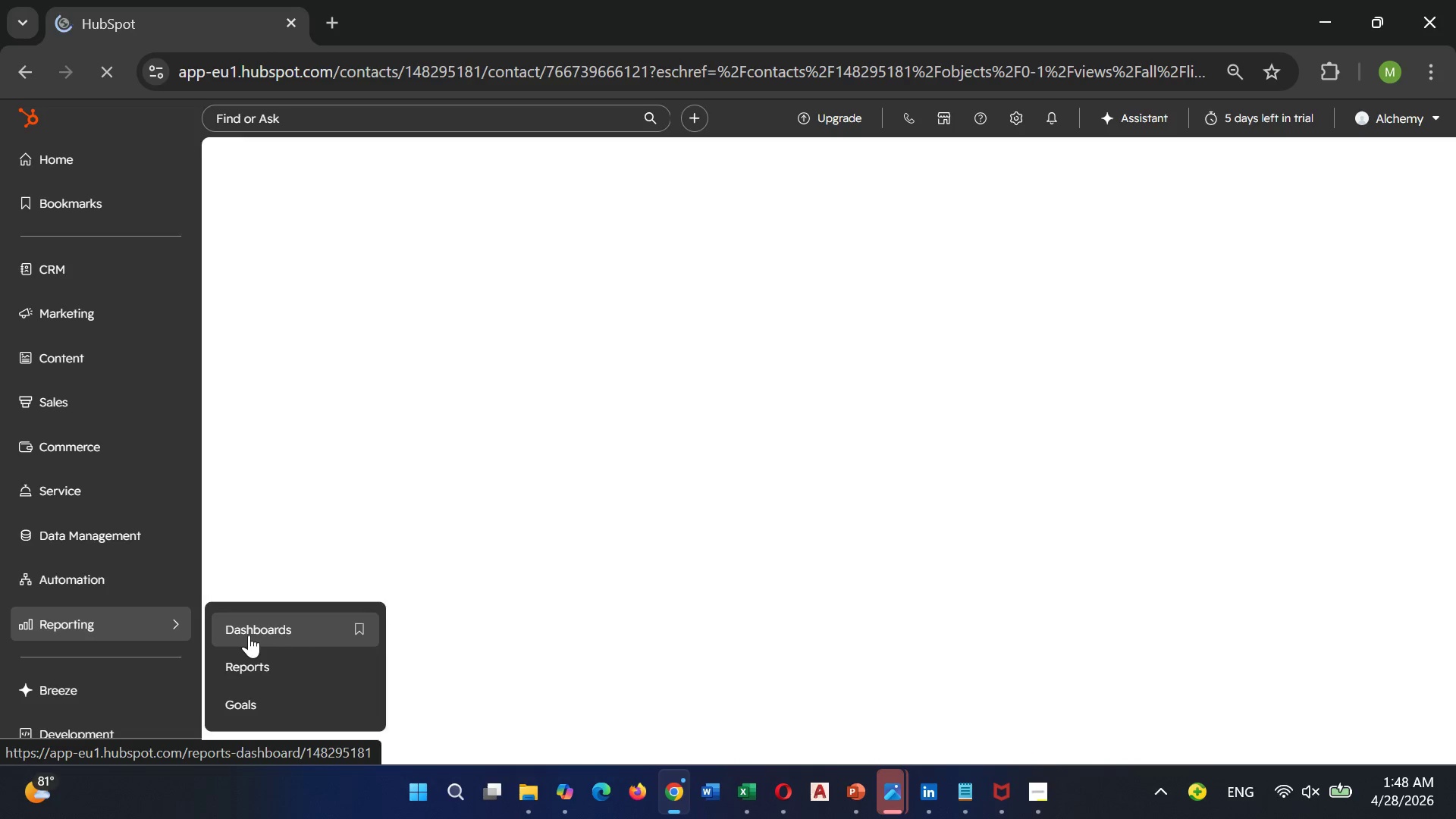 
triple_click([249, 635])
 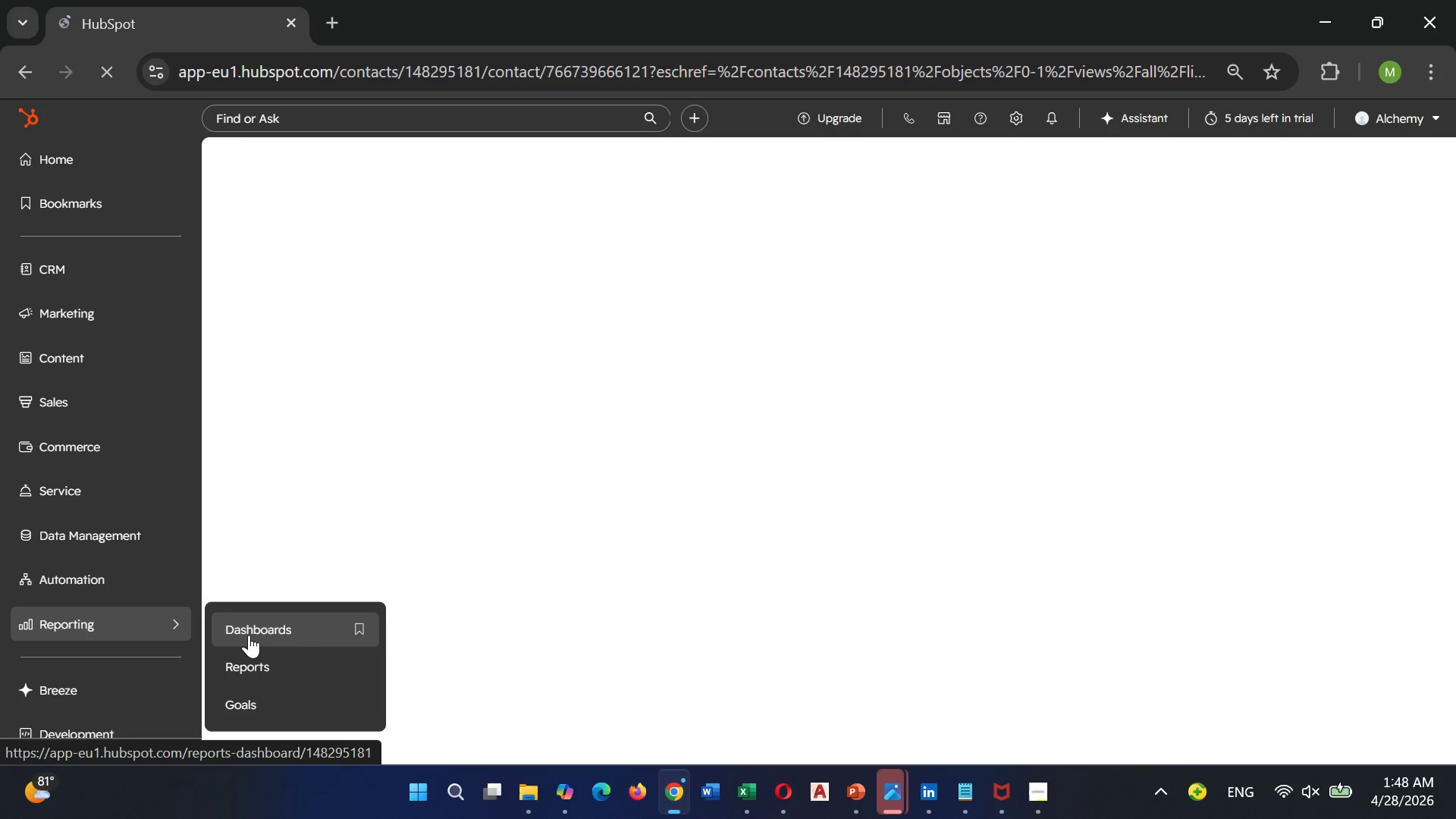 
triple_click([249, 635])
 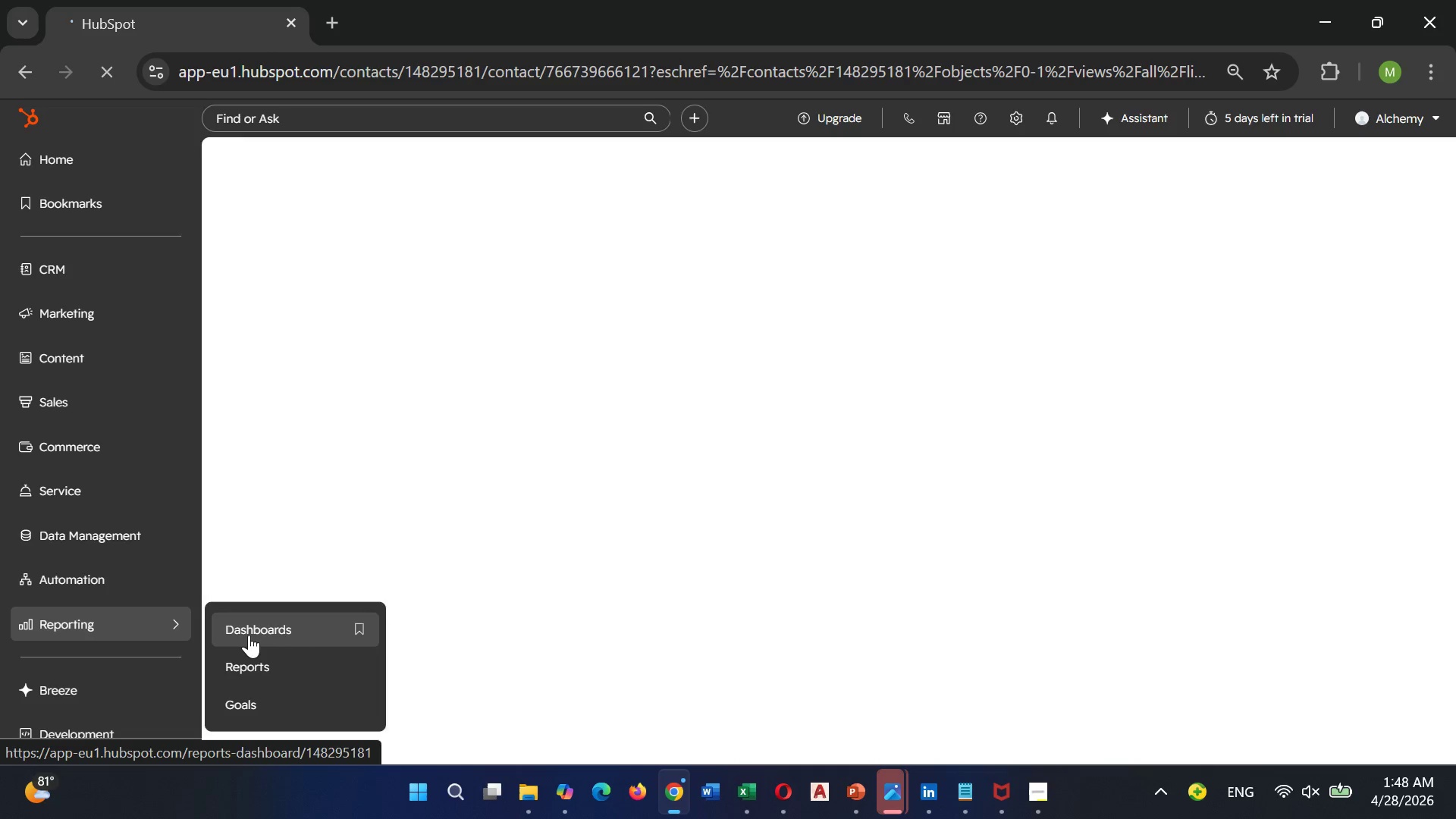 
triple_click([249, 635])
 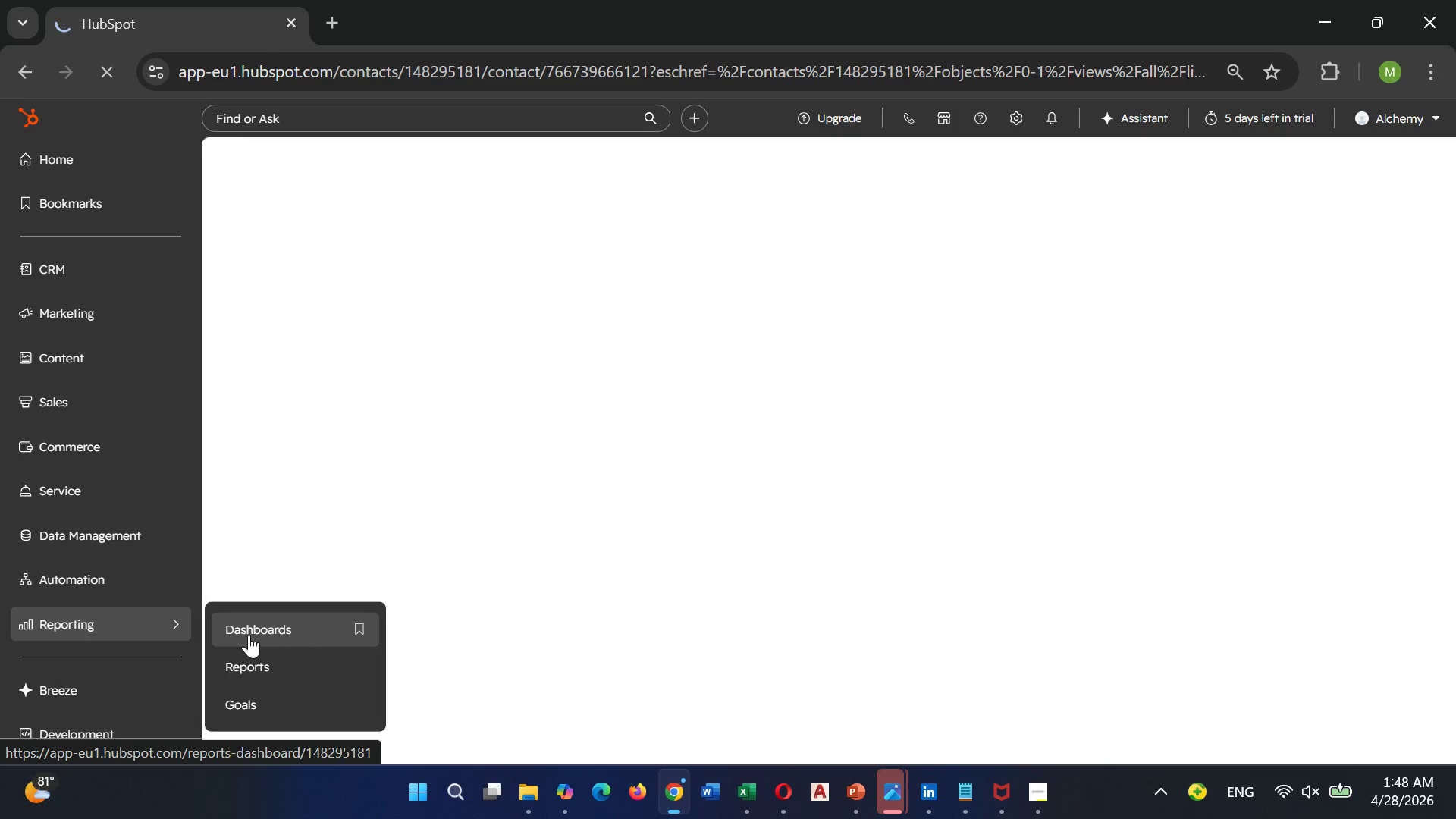 
triple_click([249, 635])
 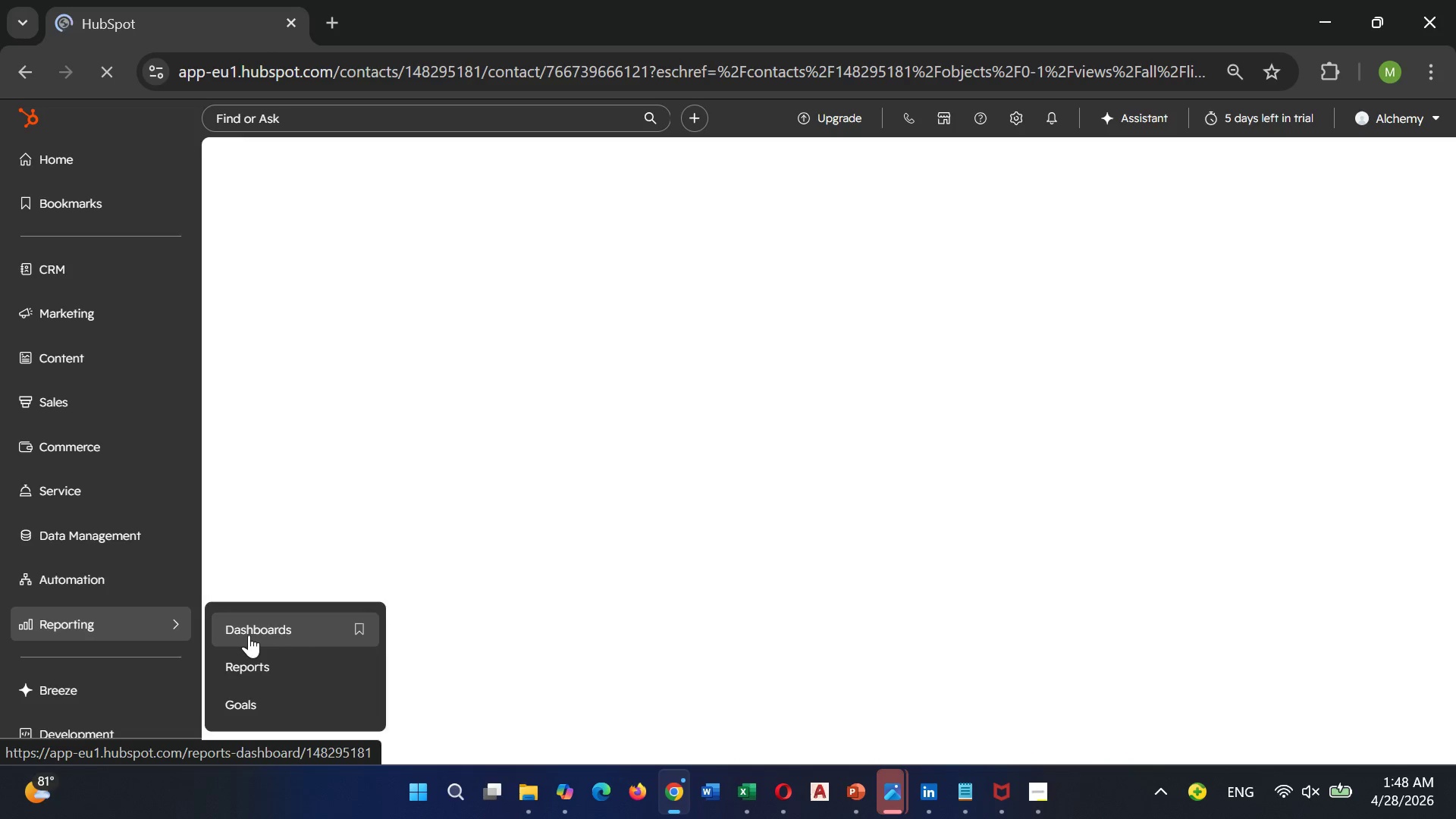 
triple_click([249, 635])
 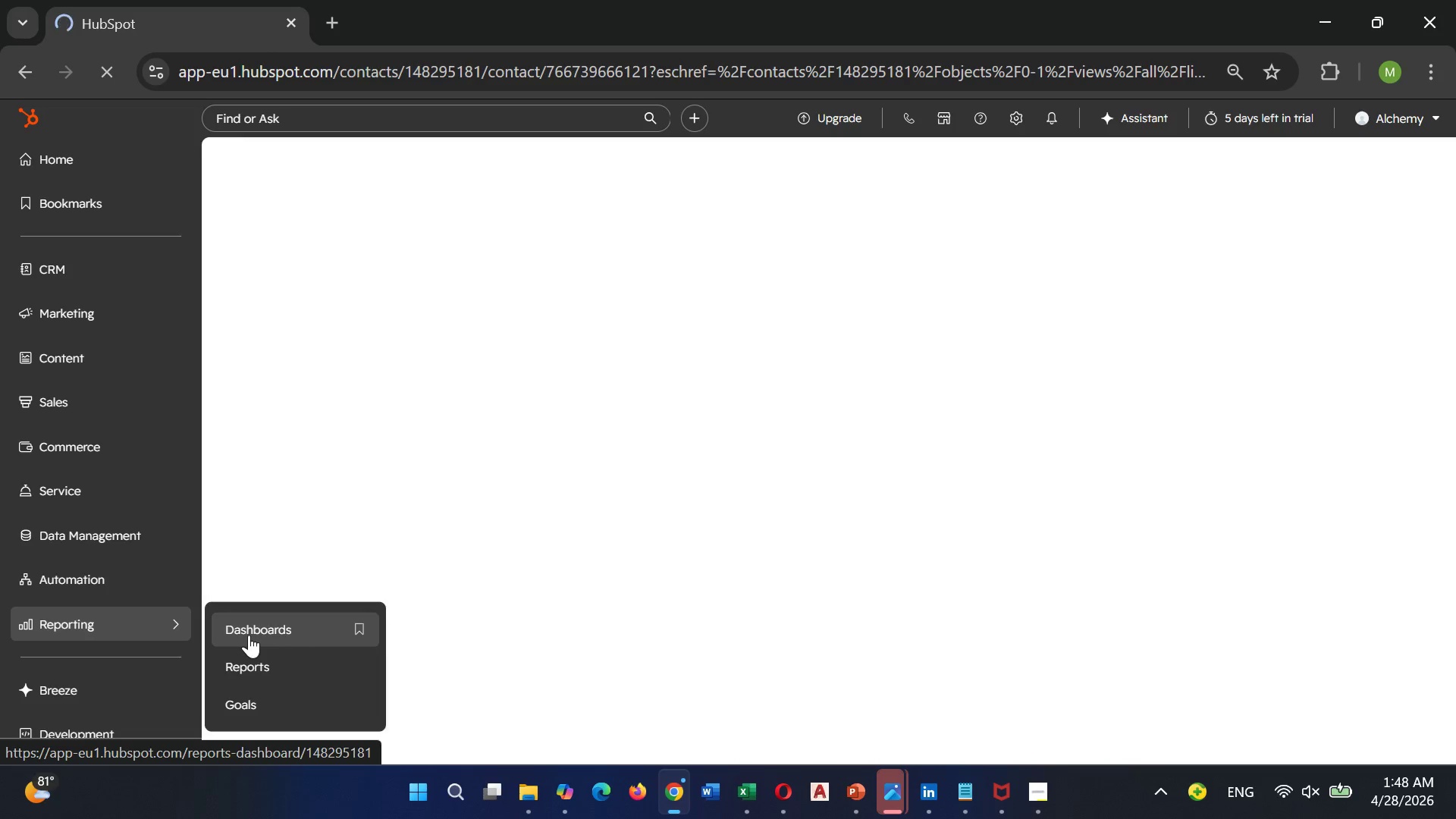 
triple_click([249, 635])
 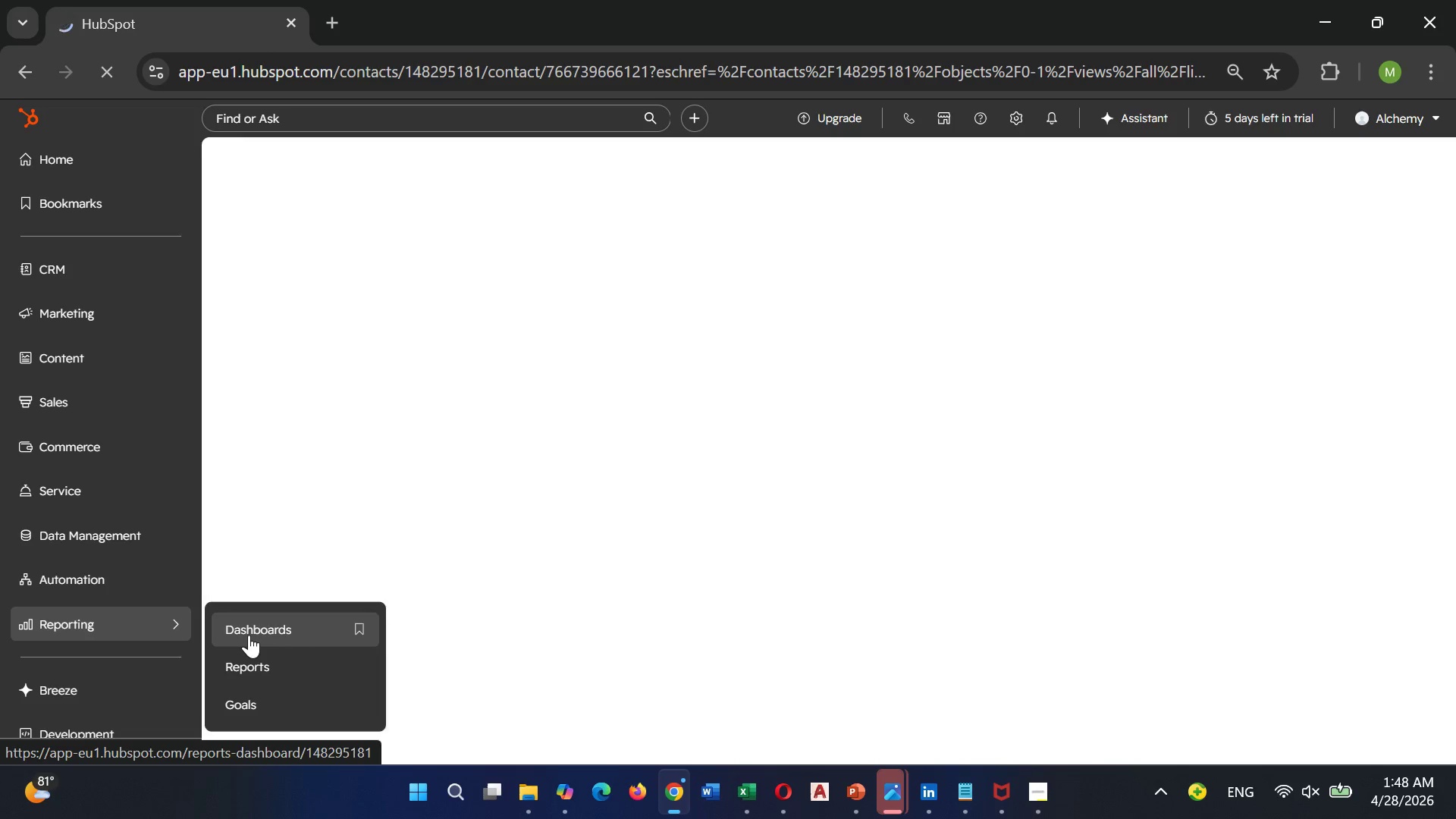 
triple_click([249, 635])
 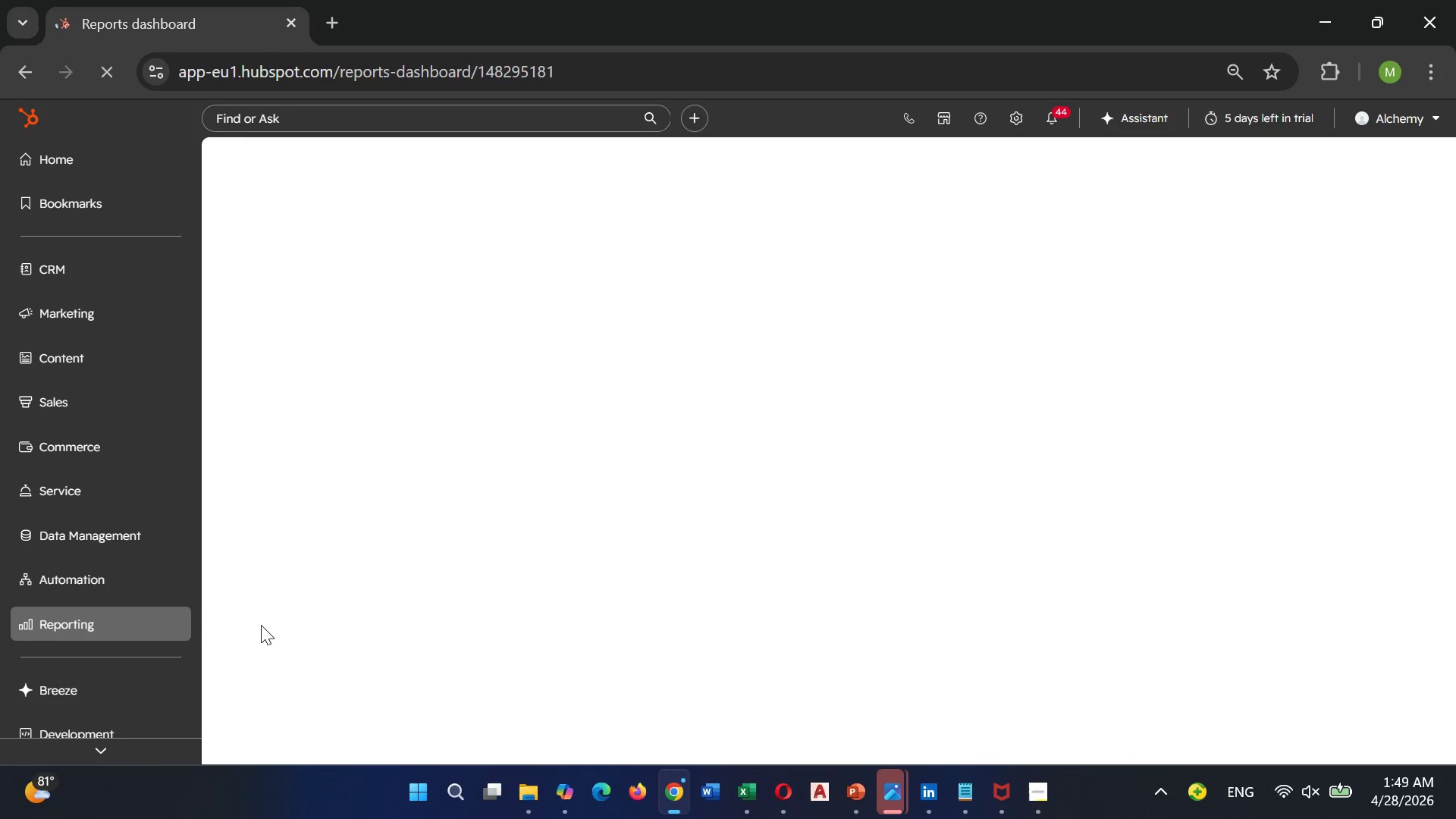 
wait(45.16)
 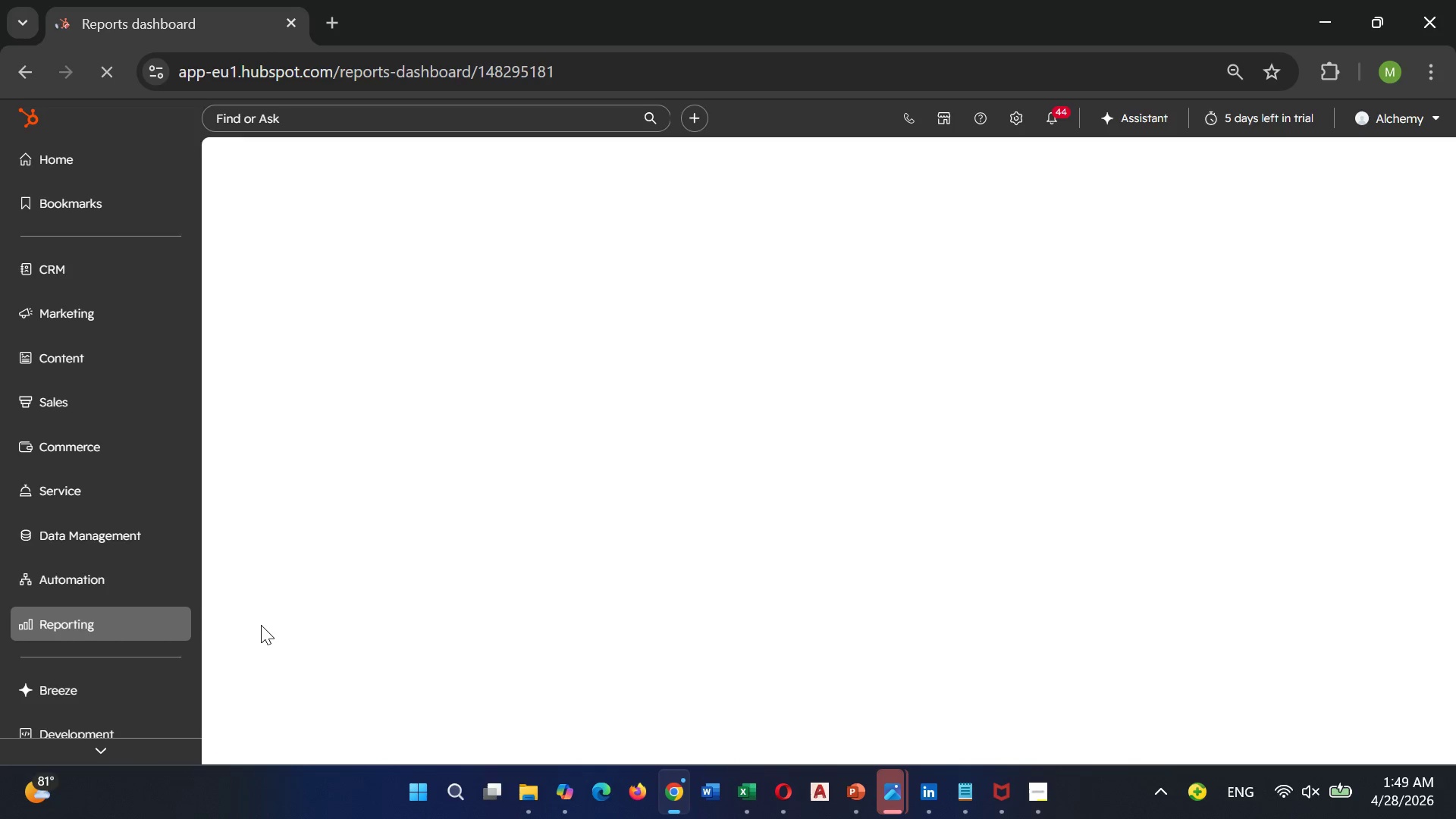 
left_click([516, 557])
 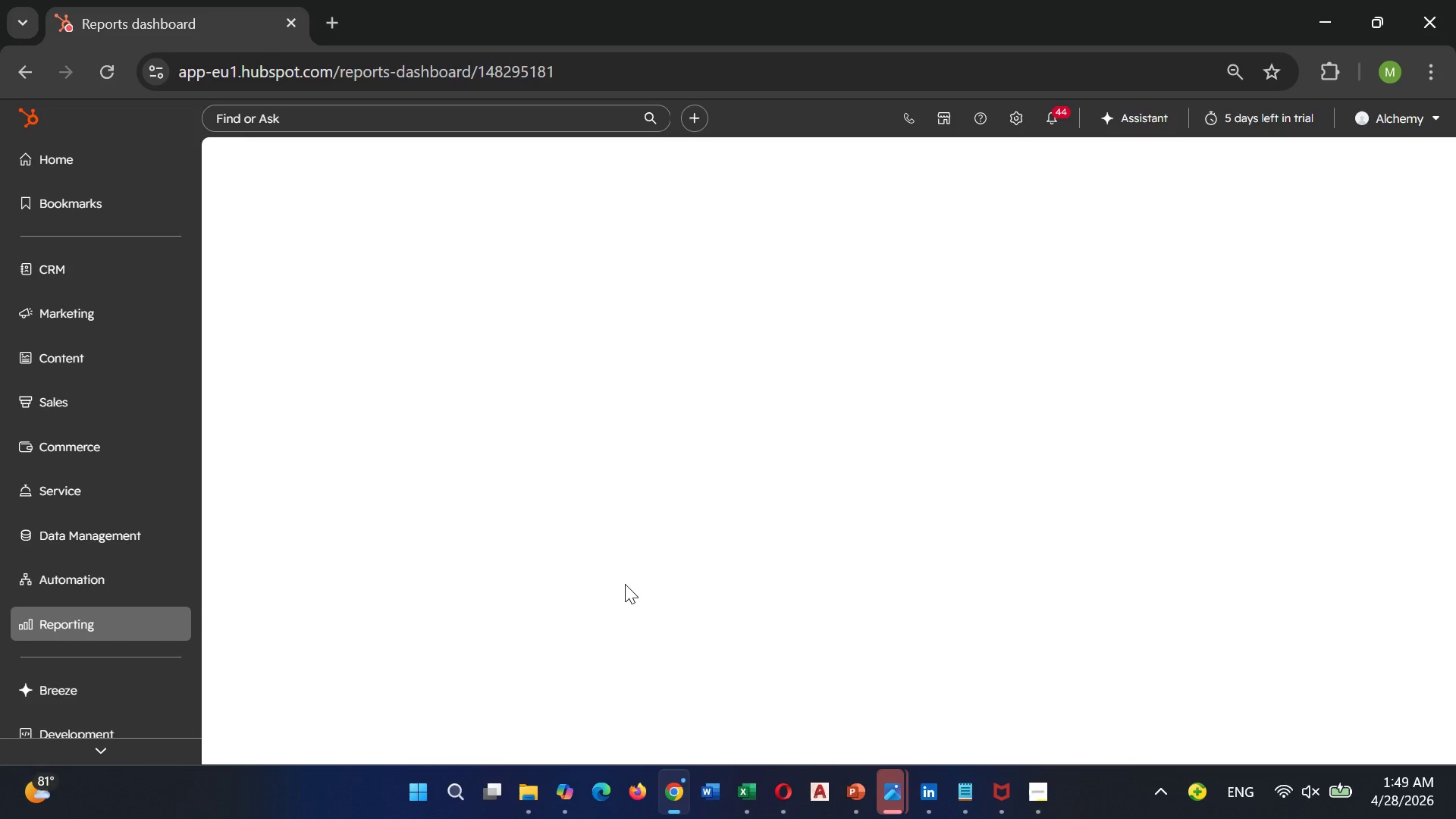 
scroll: coordinate [625, 584], scroll_direction: up, amount: 2.0
 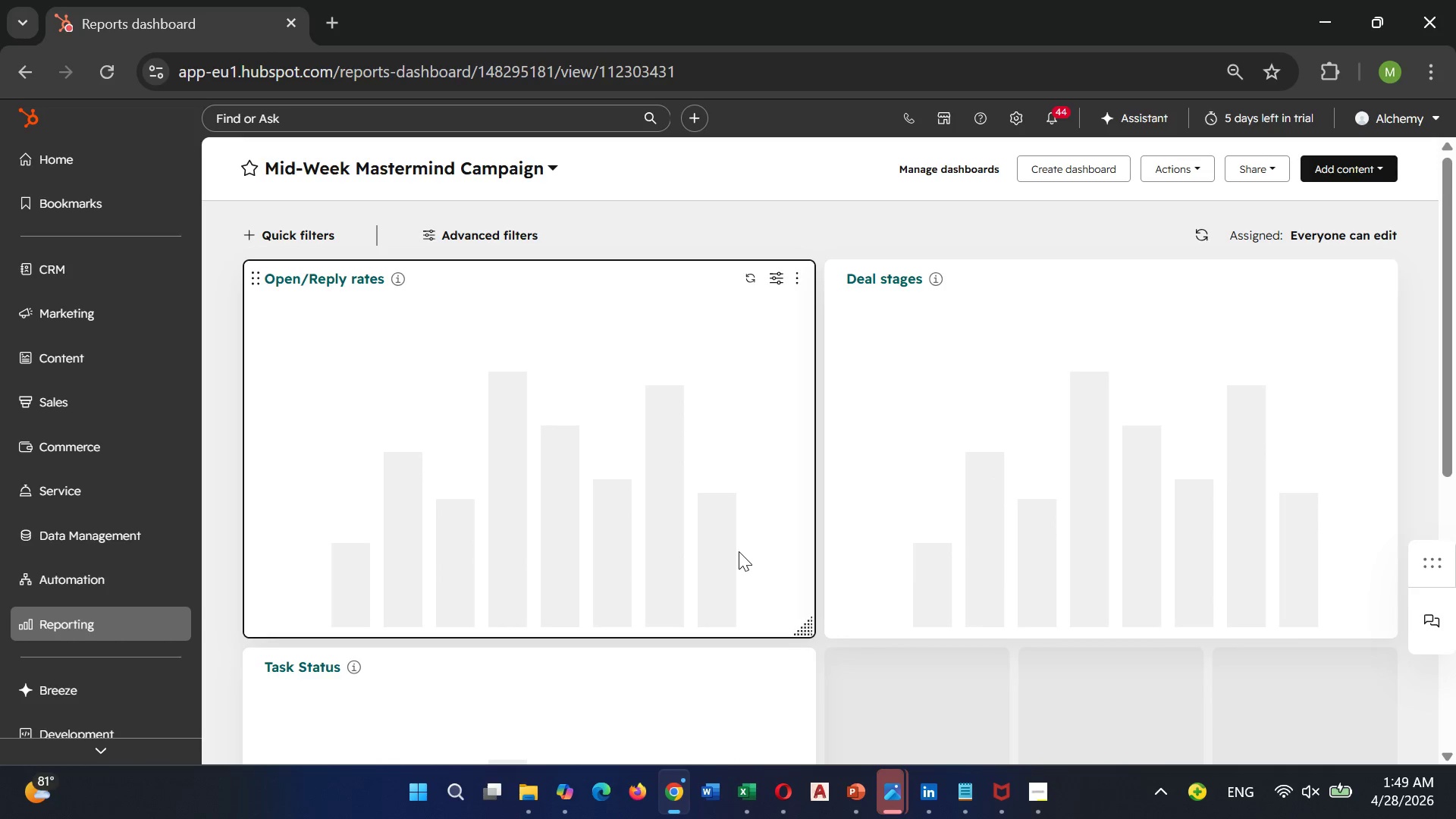 
wait(13.88)
 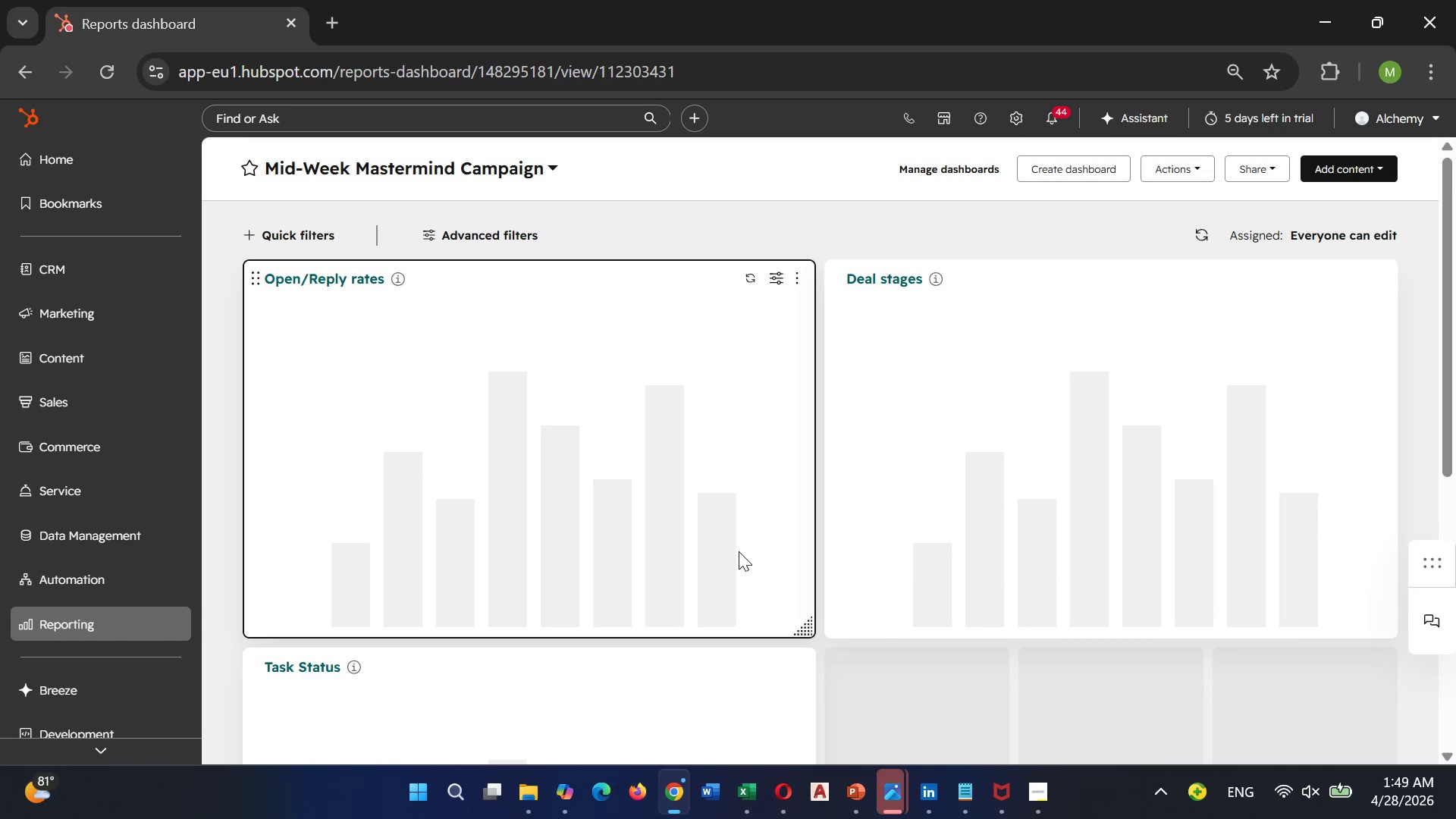 
scroll: coordinate [444, 446], scroll_direction: down, amount: 4.0
 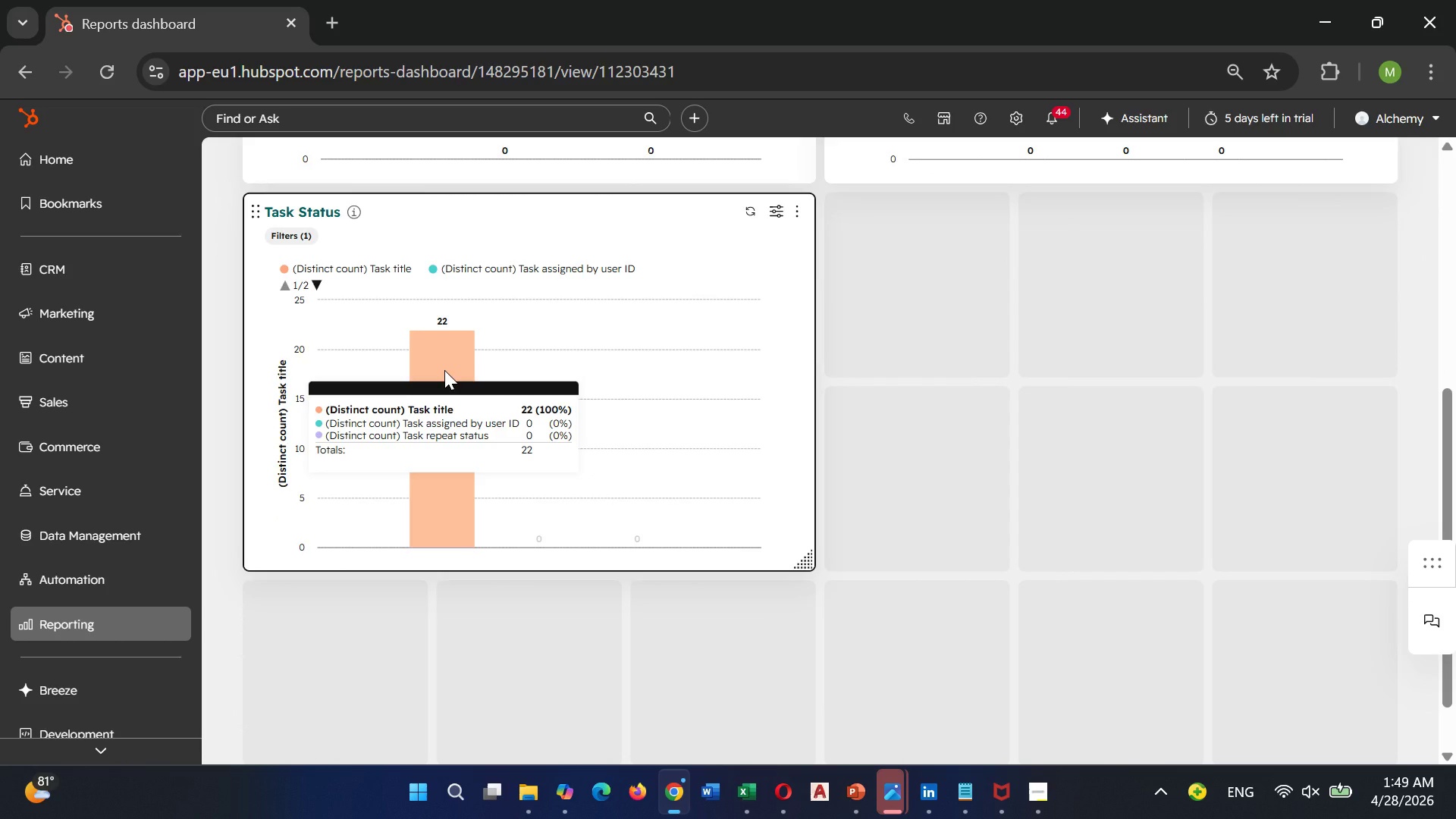 
wait(13.64)
 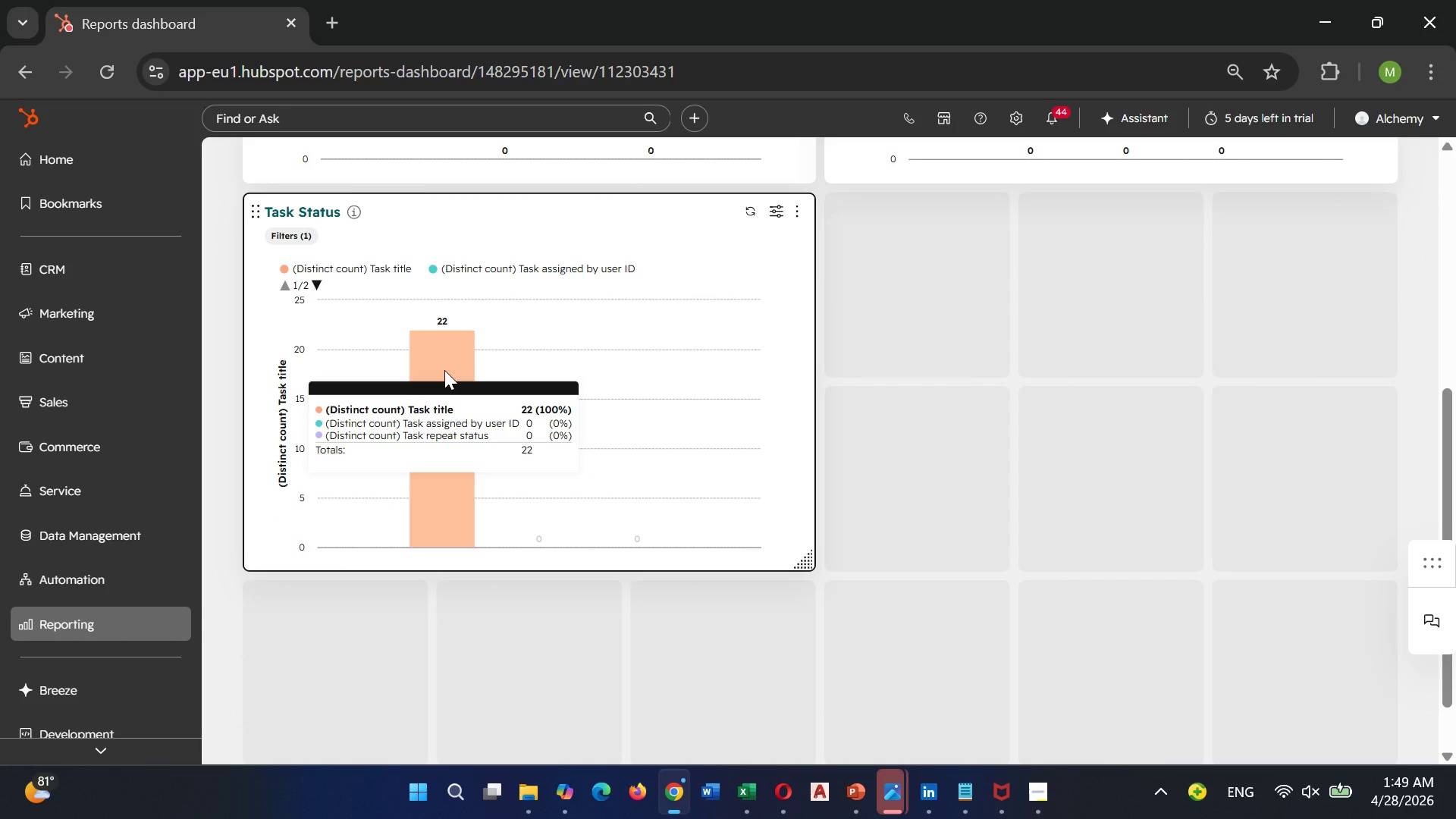 
scroll: coordinate [456, 379], scroll_direction: up, amount: 4.0
 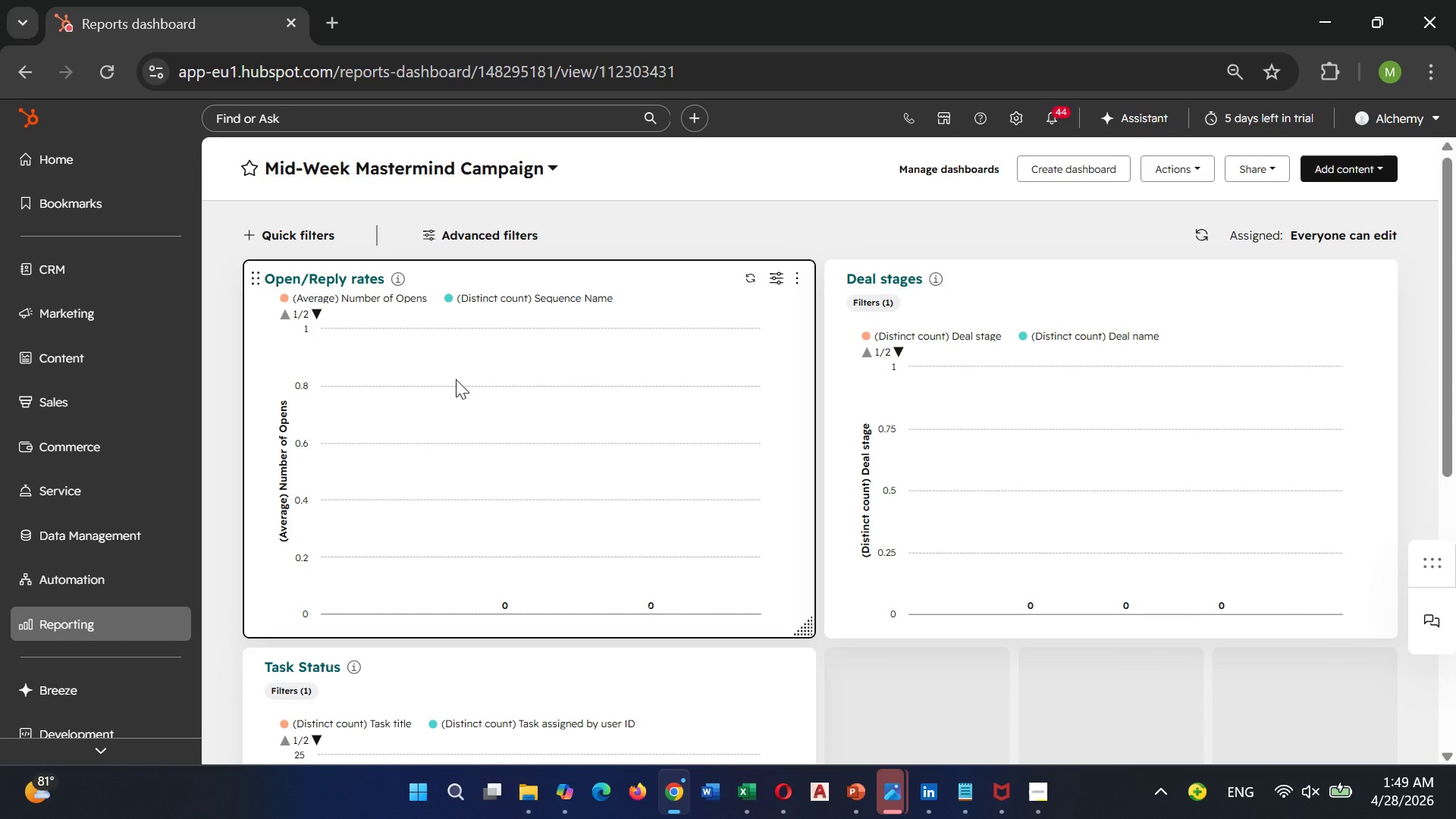 
wait(10.22)
 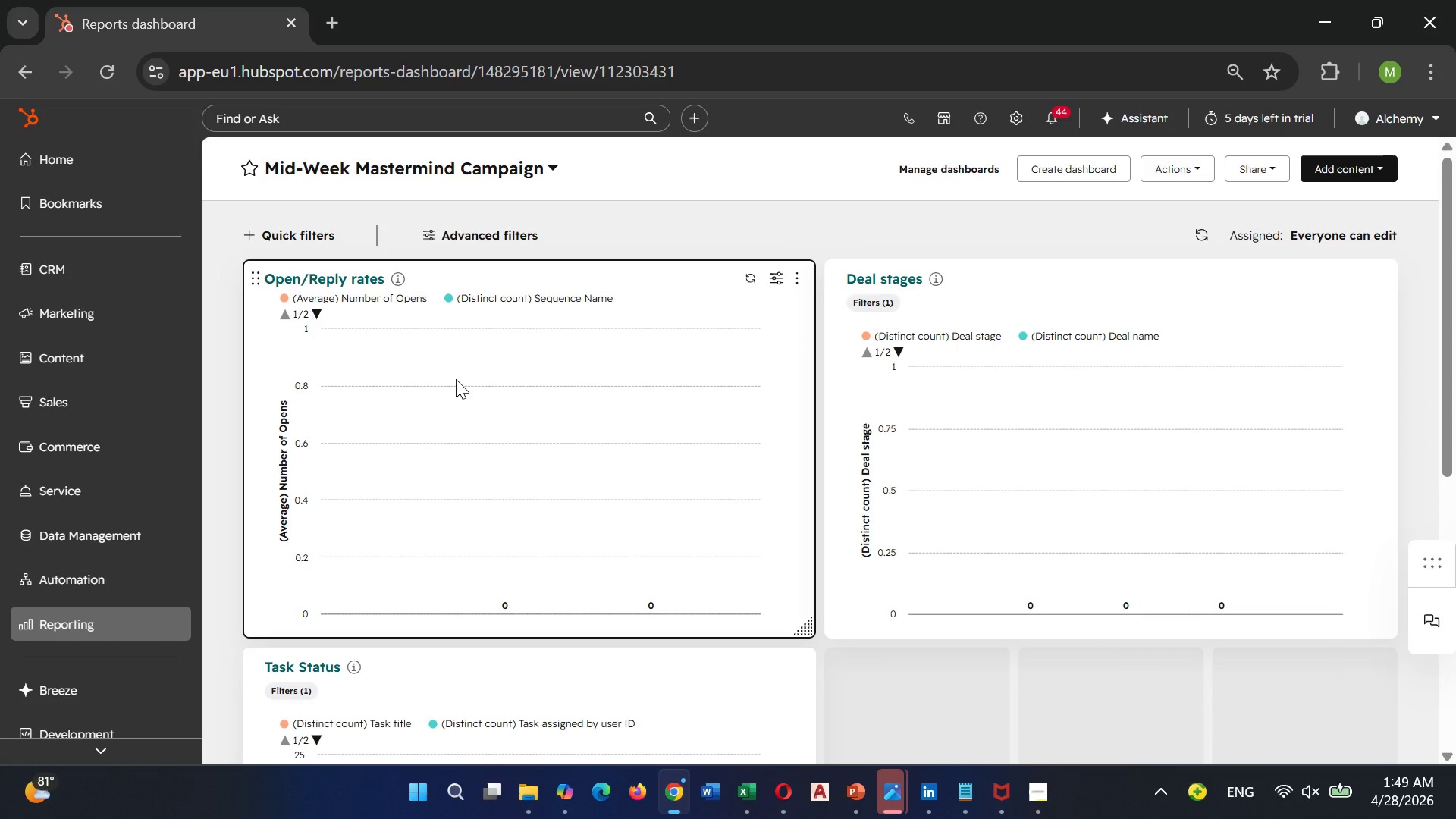 
left_click([117, 278])
 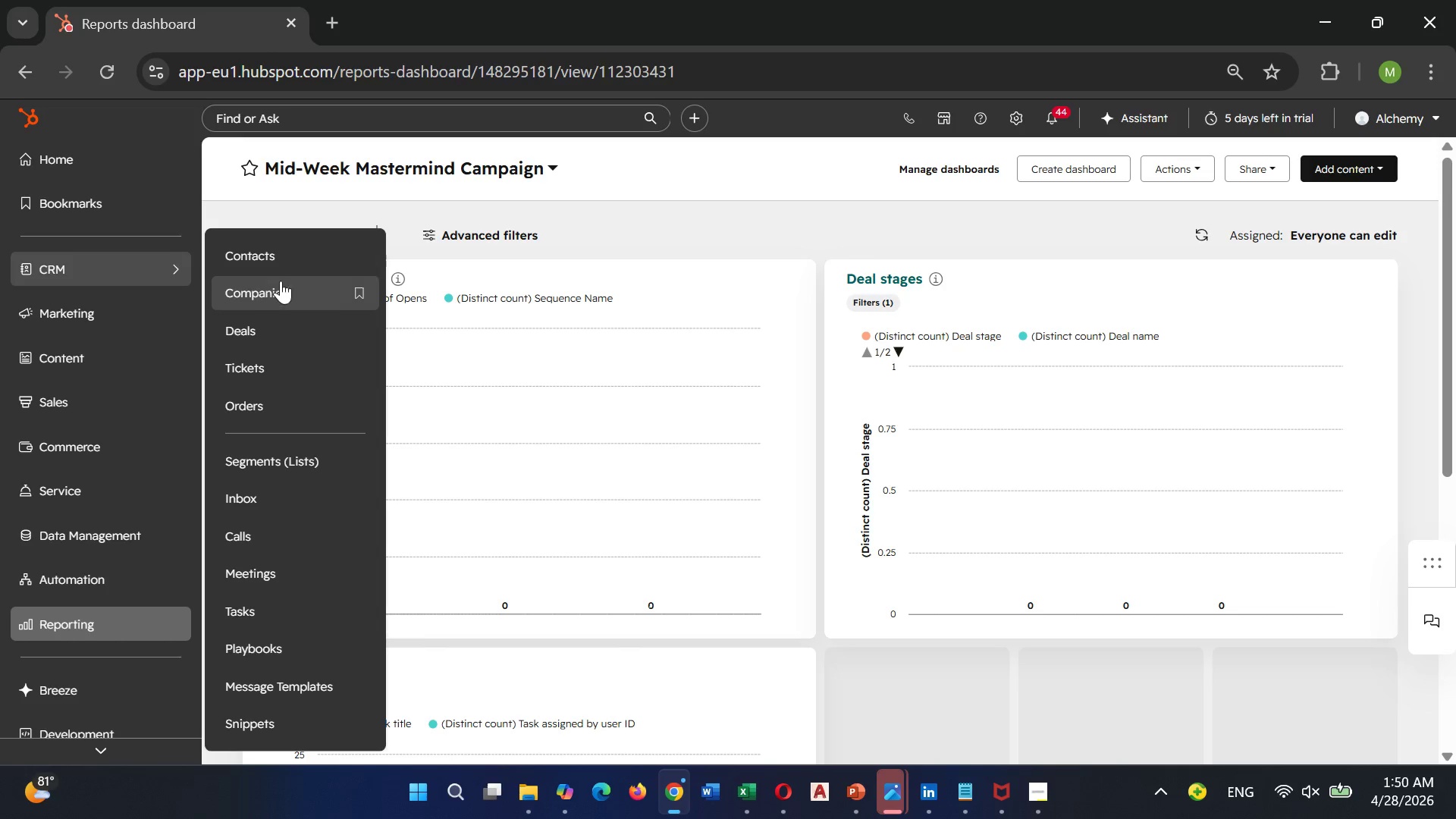 
left_click([290, 262])
 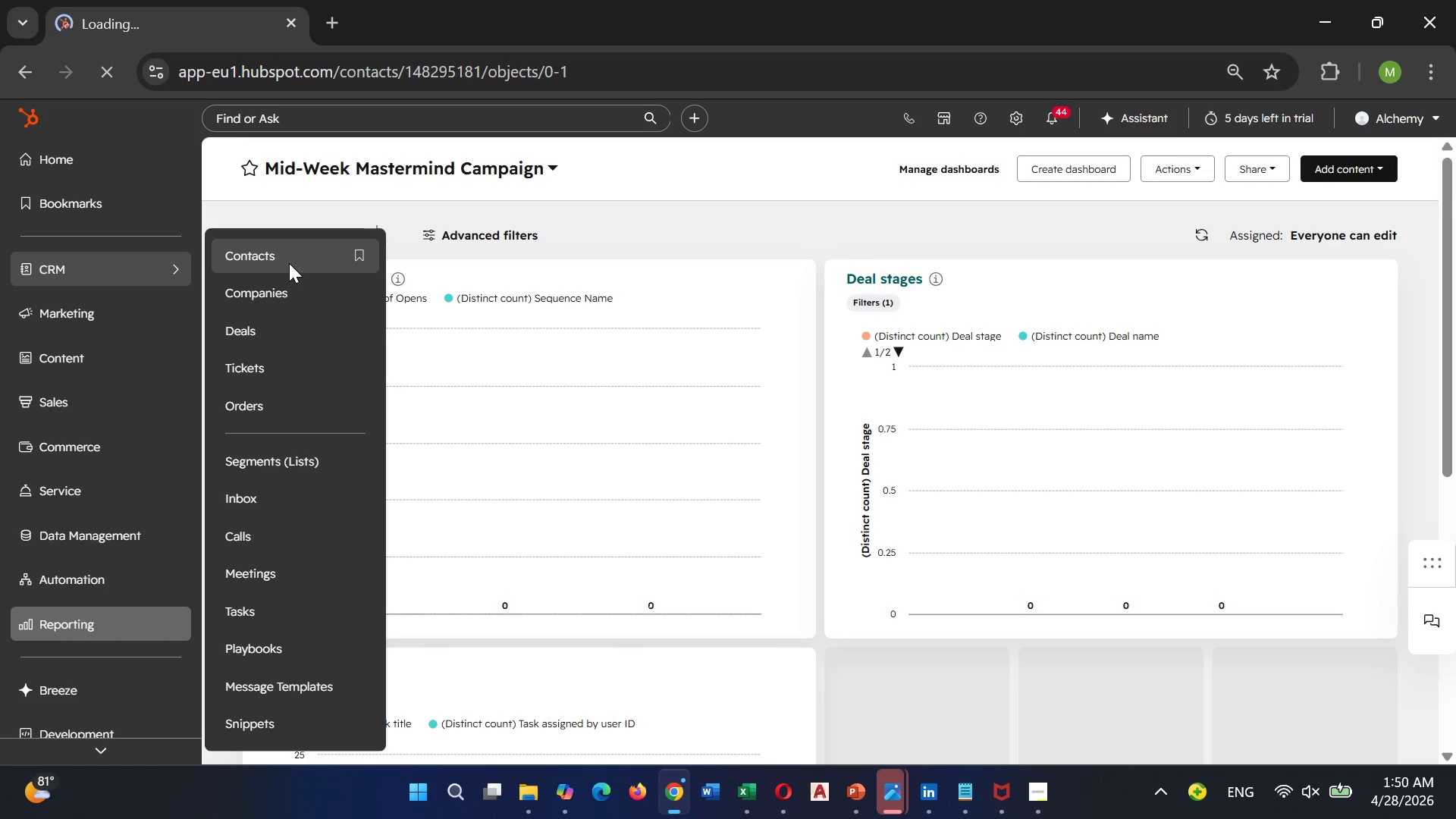 
left_click([289, 263])
 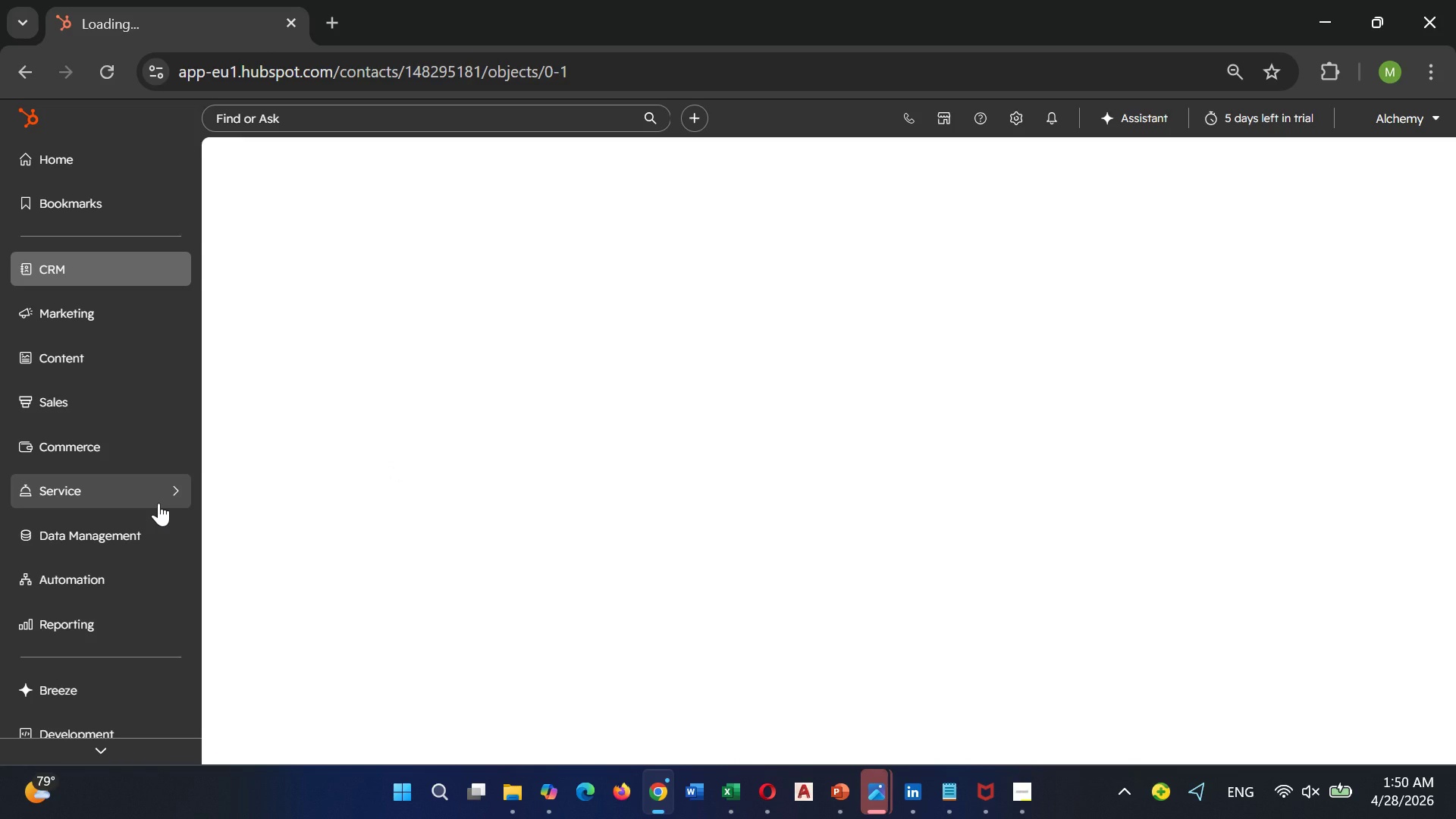 
wait(27.44)
 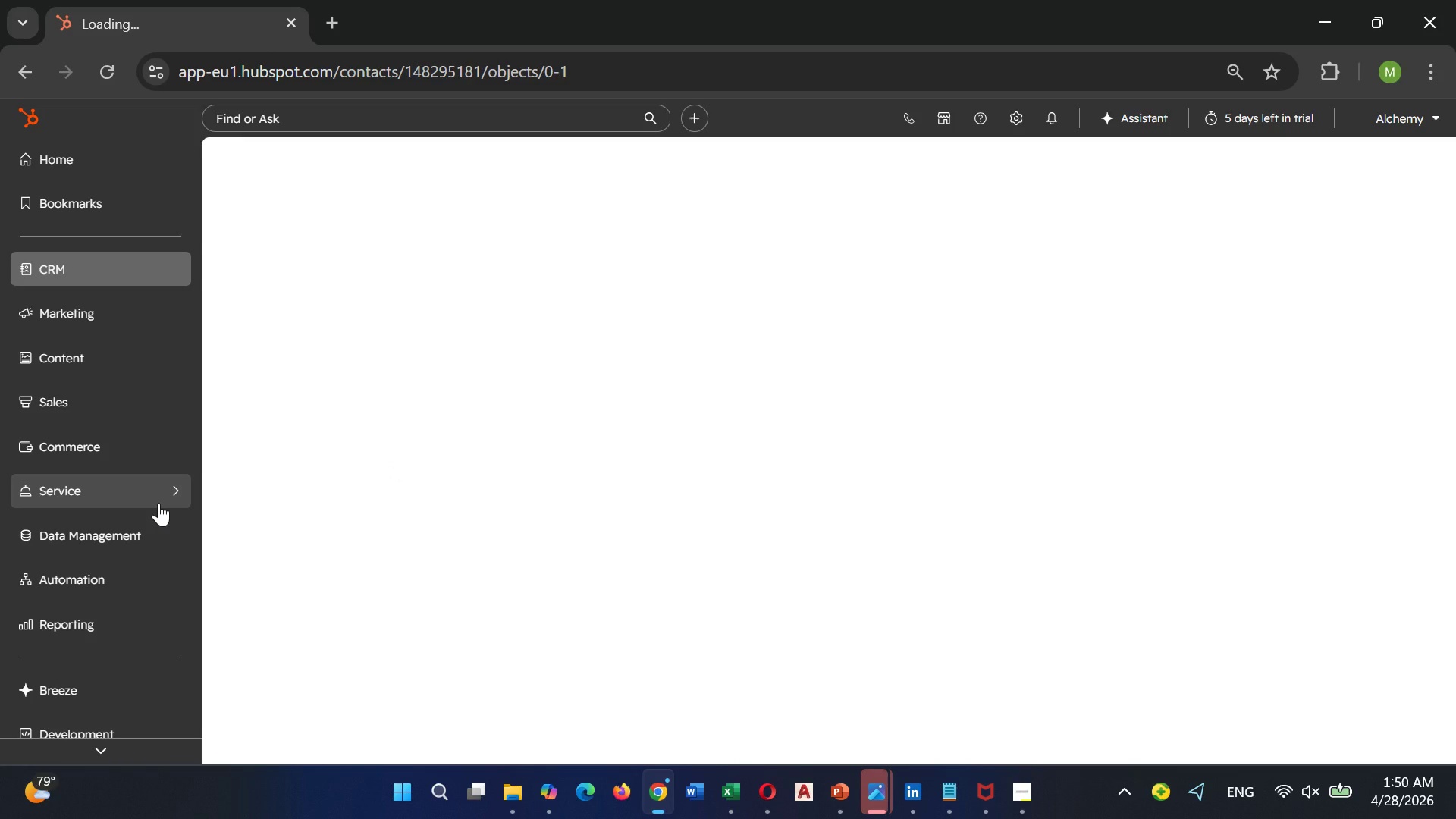 
scroll: coordinate [108, 421], scroll_direction: down, amount: 2.0
 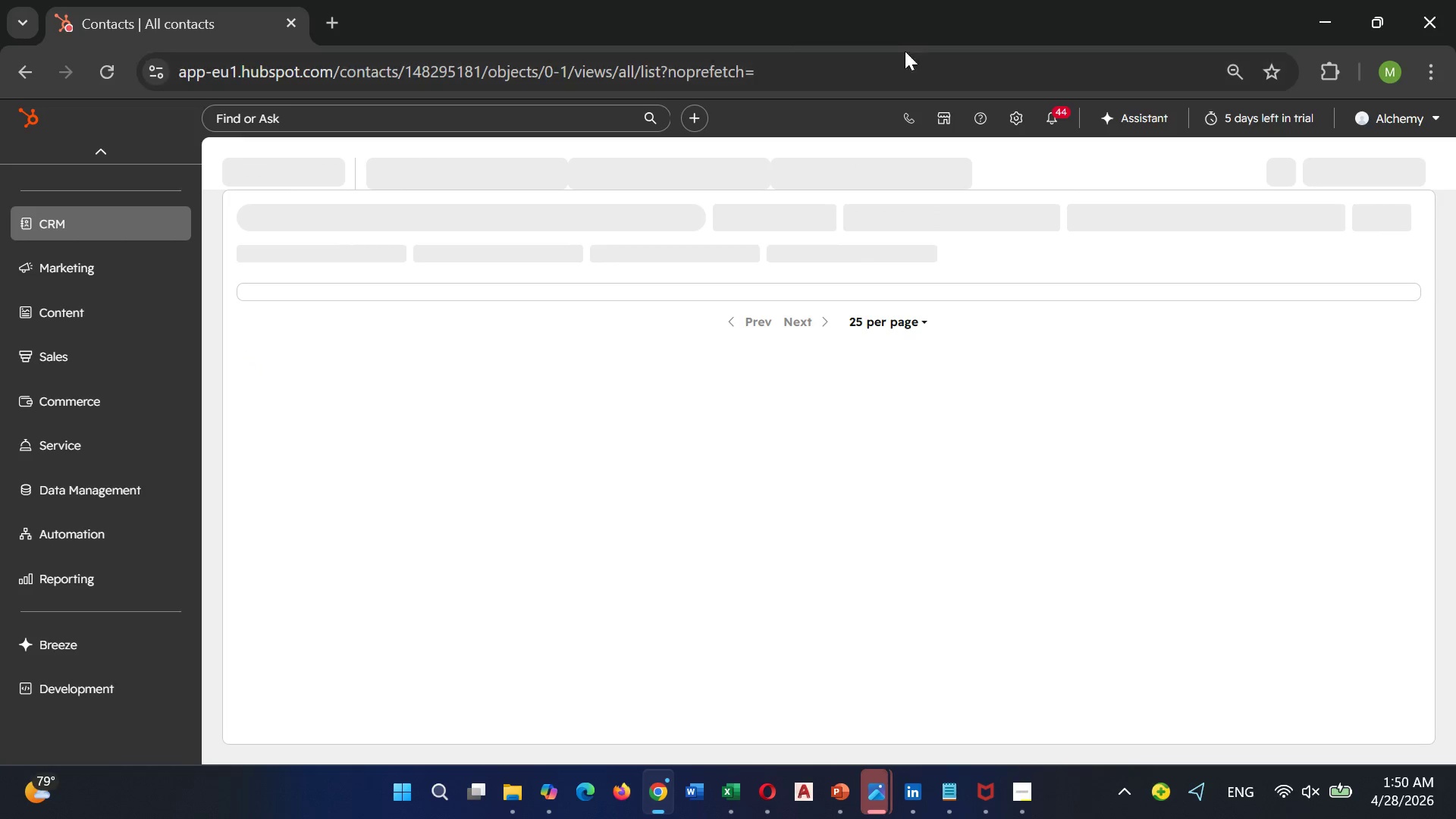 
scroll: coordinate [869, 221], scroll_direction: up, amount: 3.0
 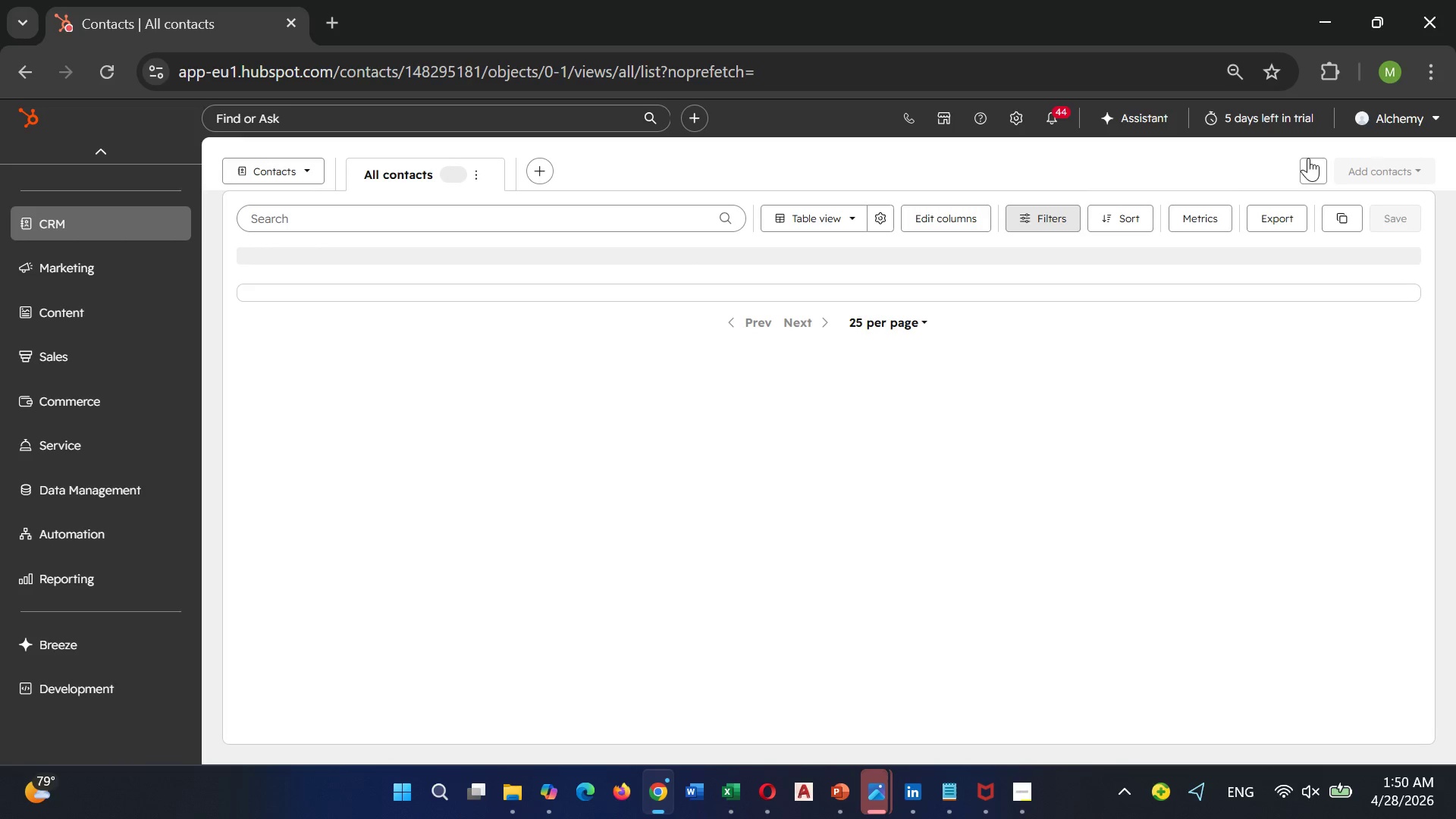 
left_click([1318, 171])
 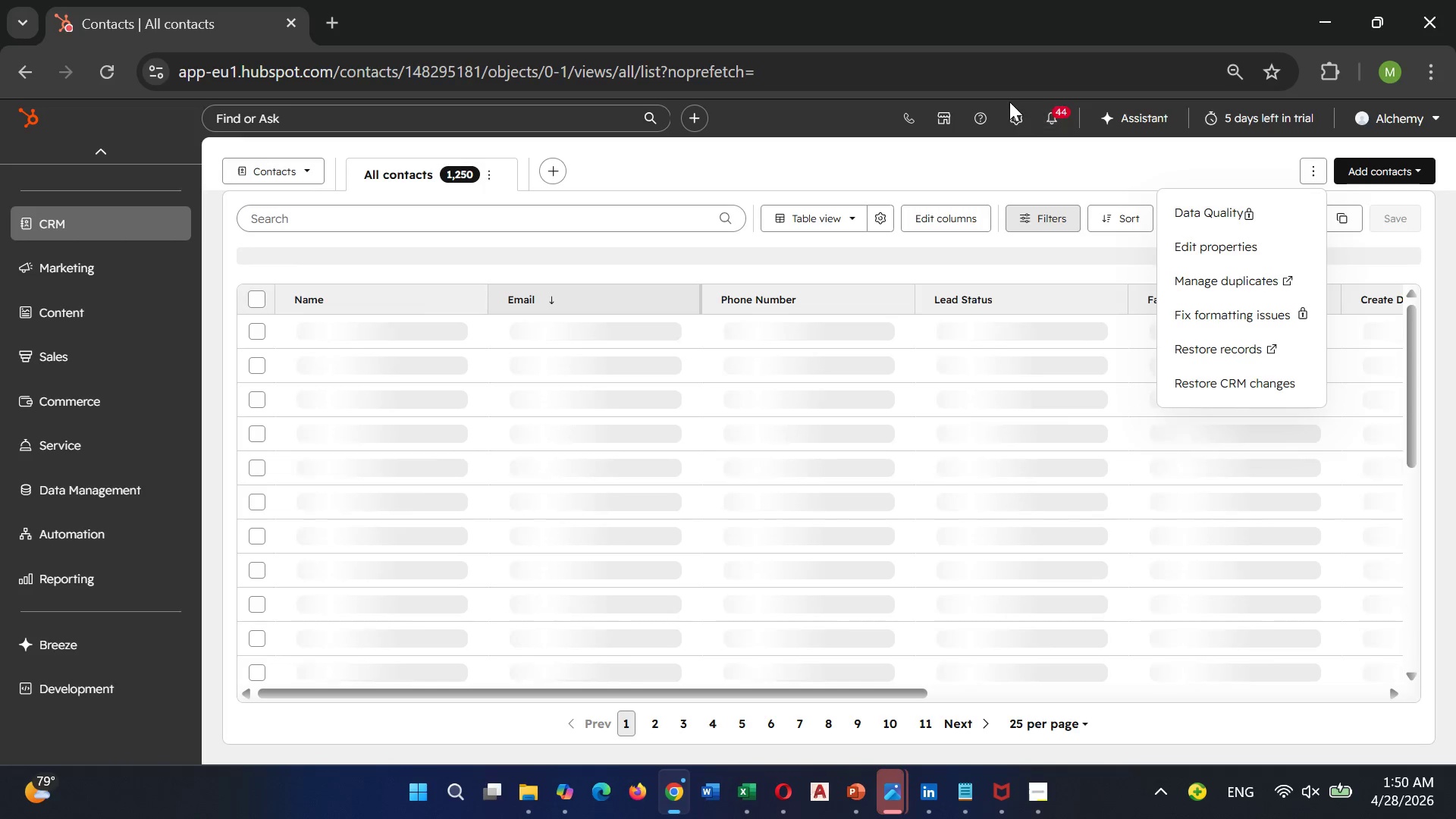 
left_click([1011, 118])
 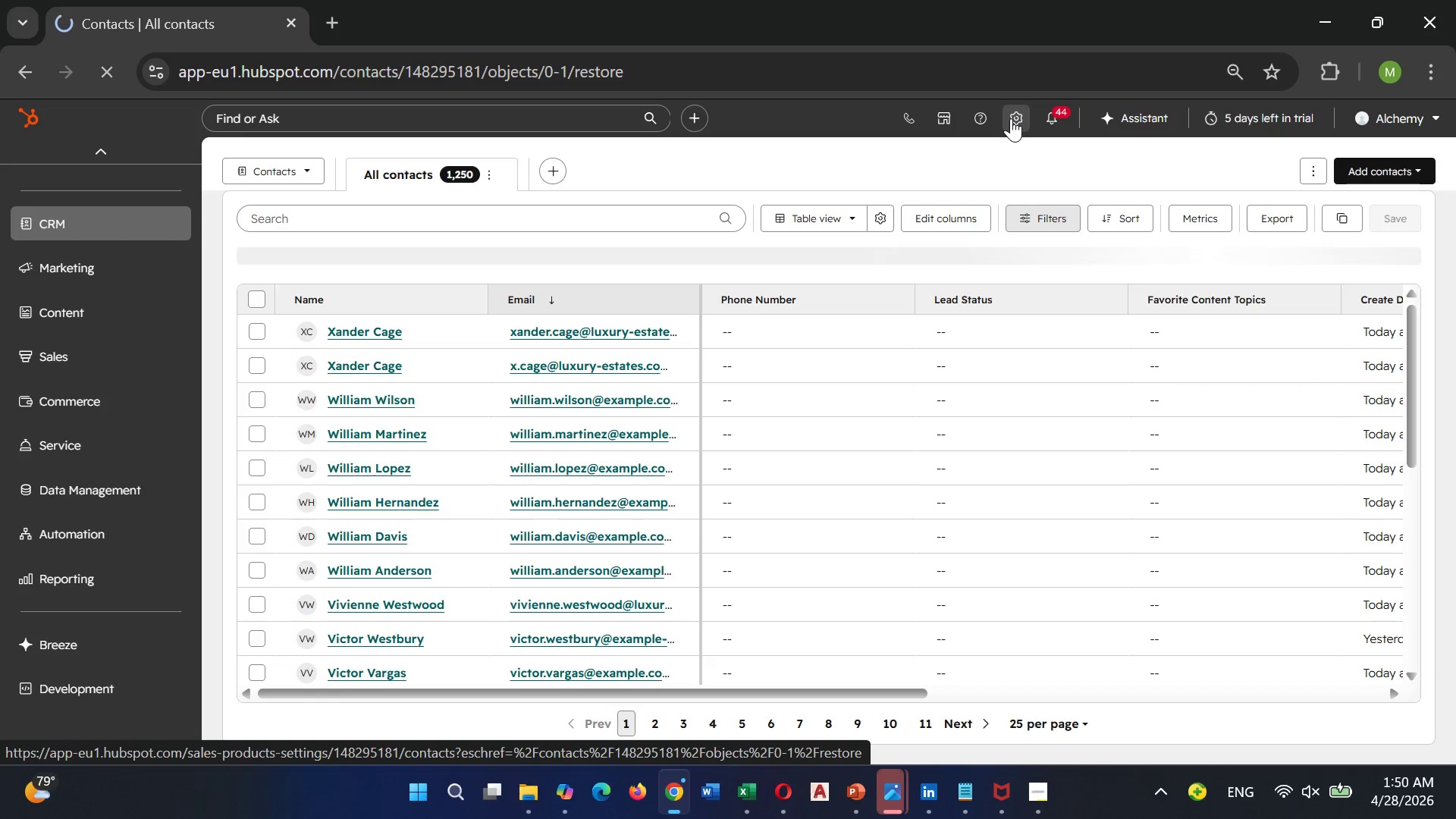 
wait(6.47)
 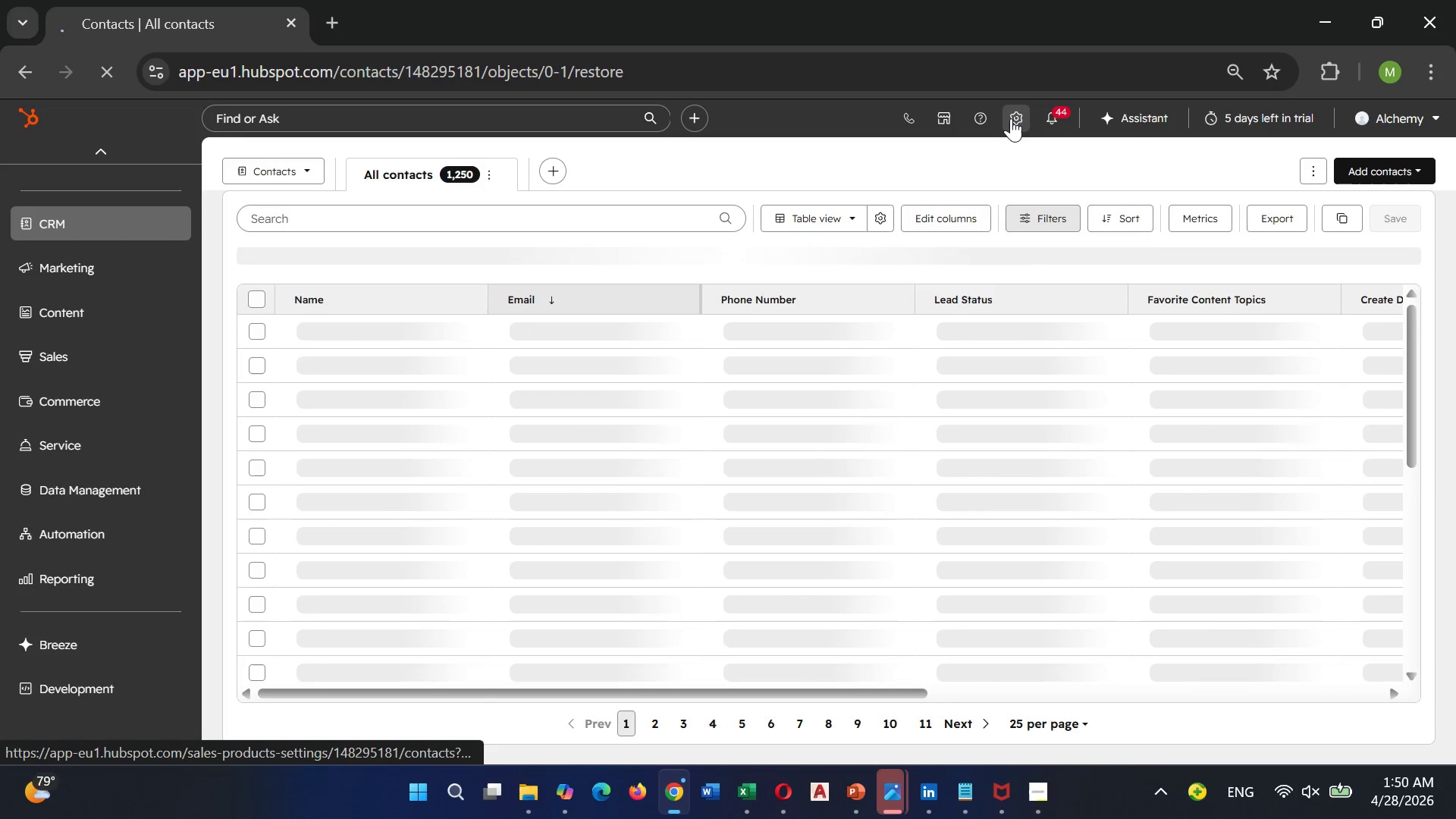 
left_click([1024, 115])
 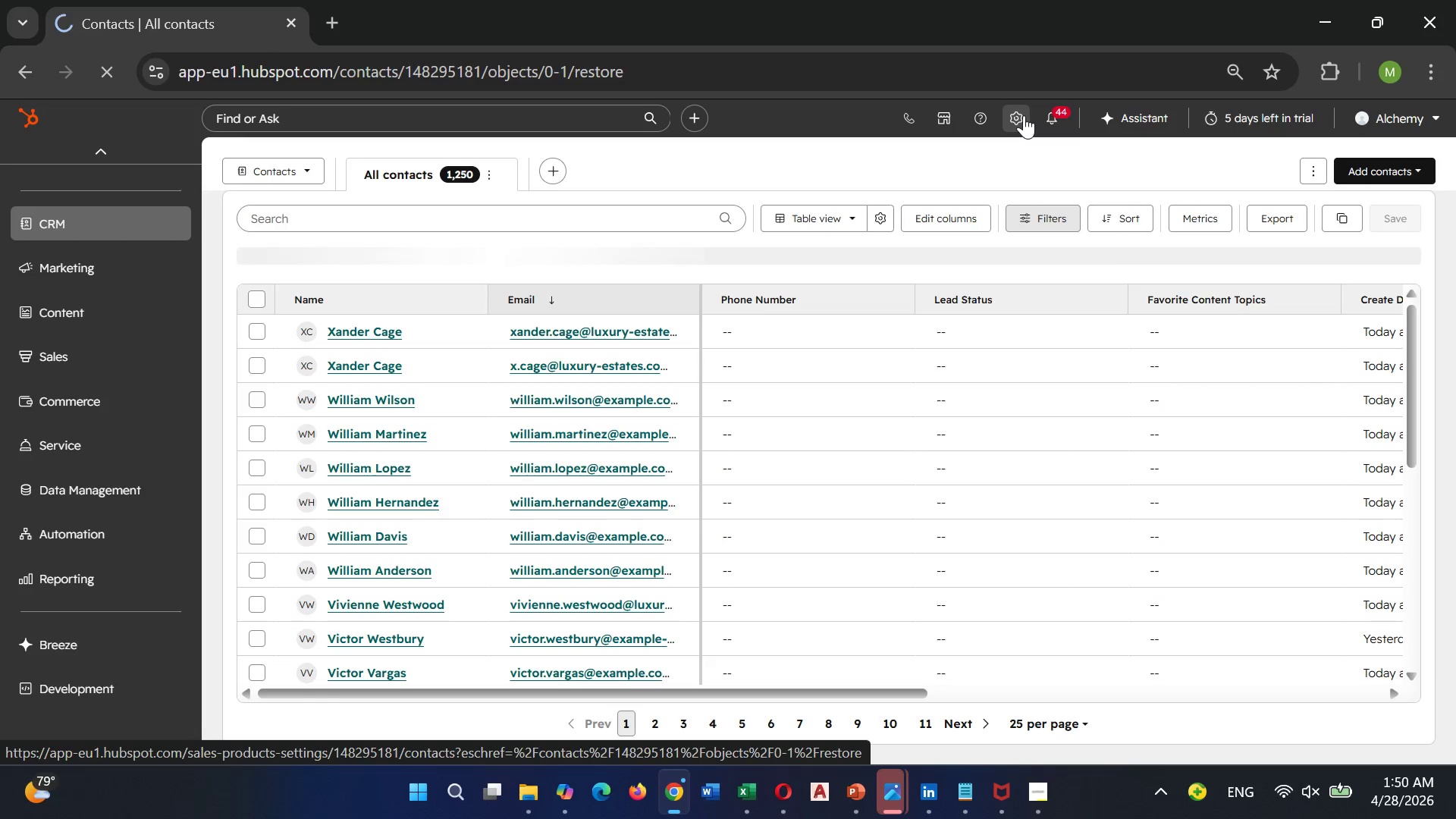 
double_click([1024, 115])
 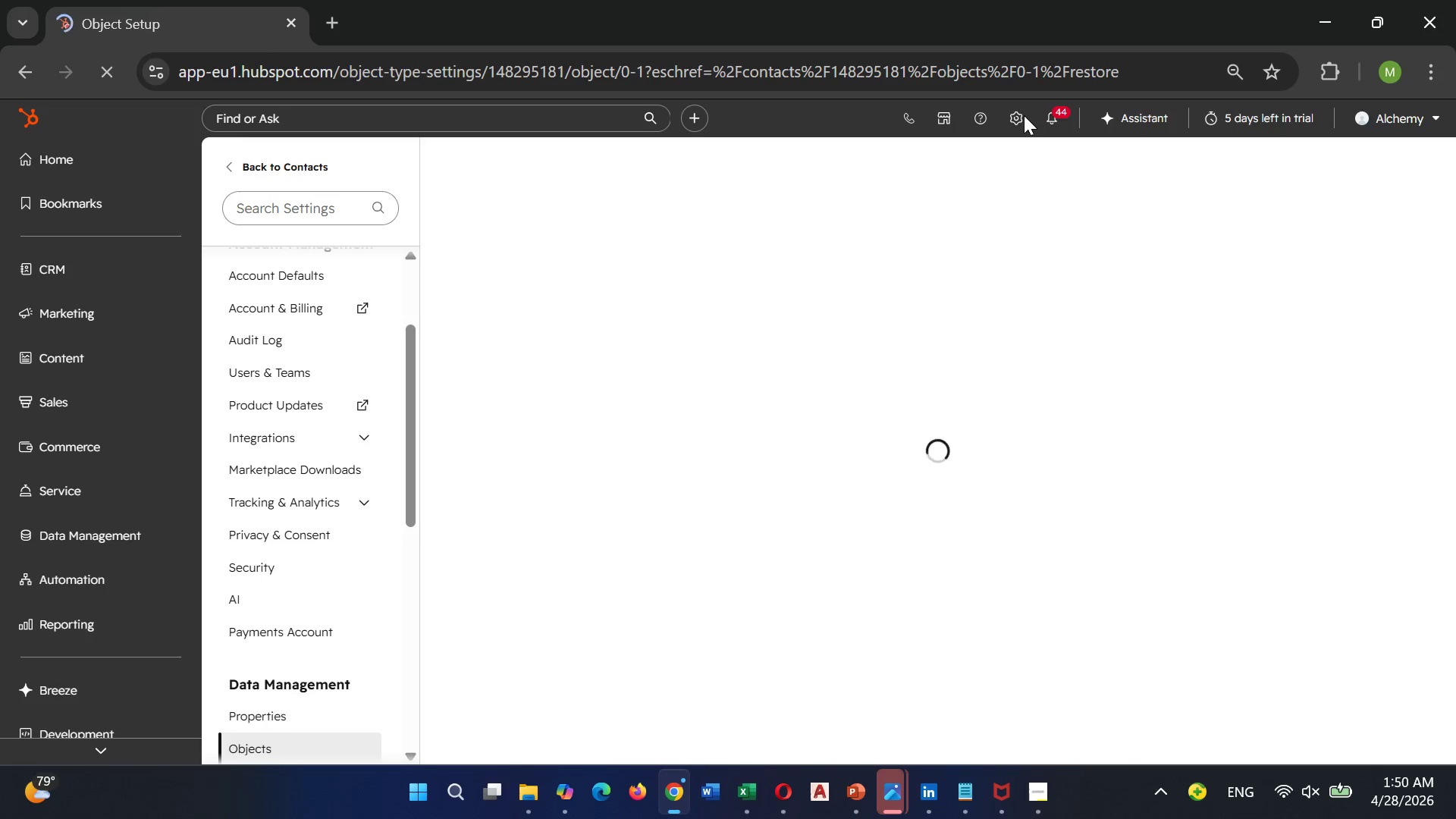 
wait(12.45)
 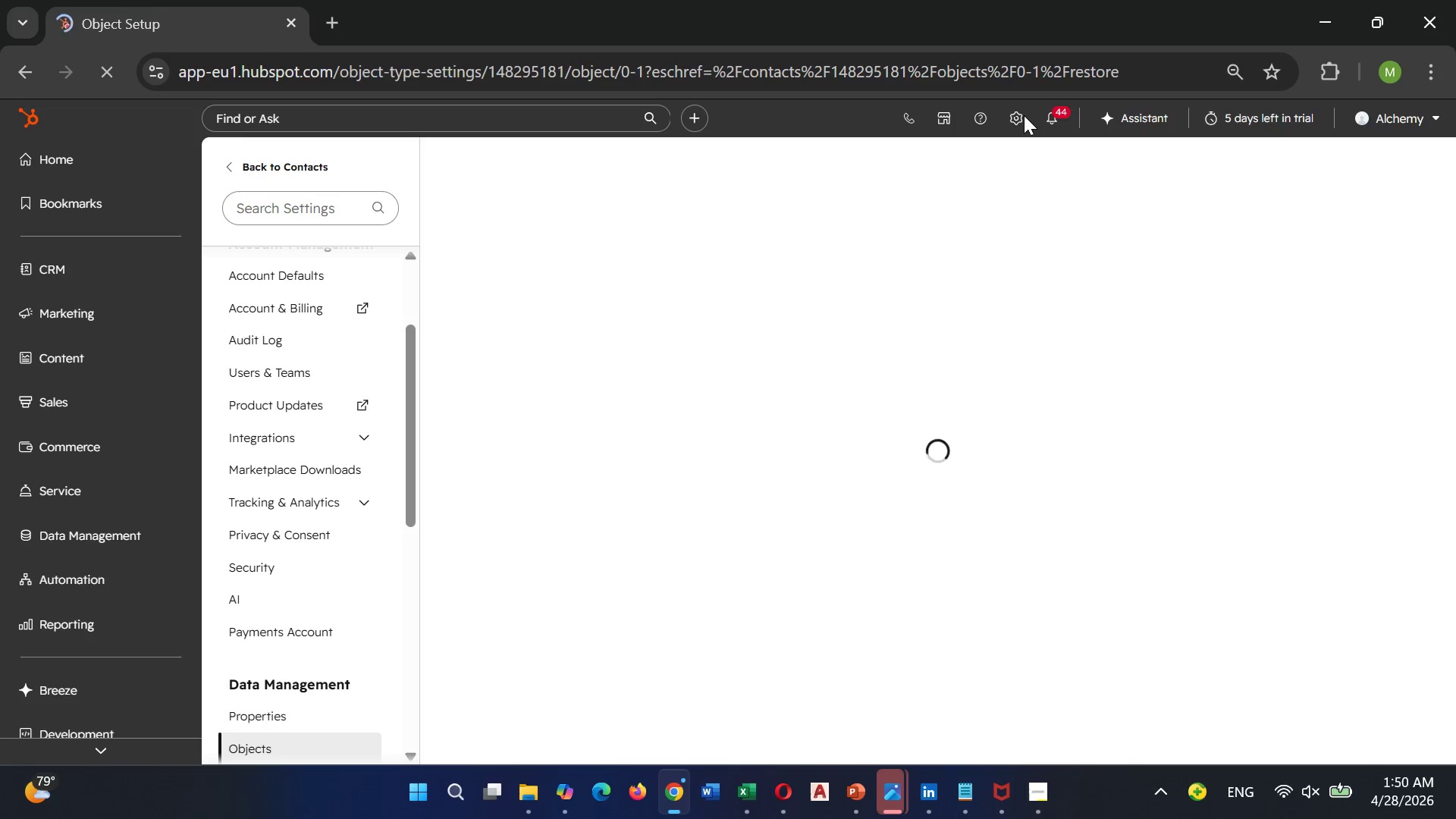 
scroll: coordinate [272, 519], scroll_direction: down, amount: 5.0
 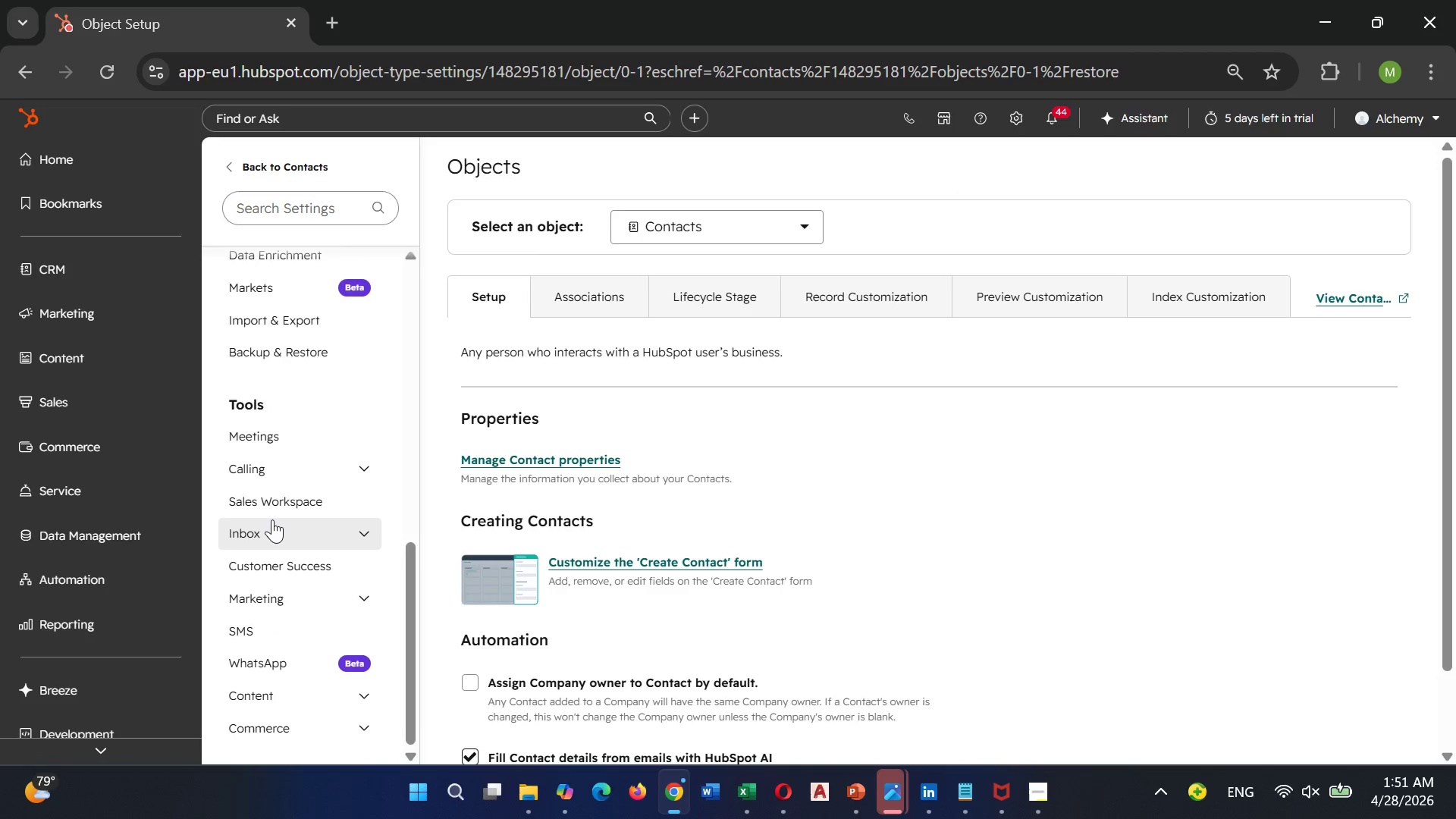 
scroll: coordinate [272, 519], scroll_direction: up, amount: 1.0
 